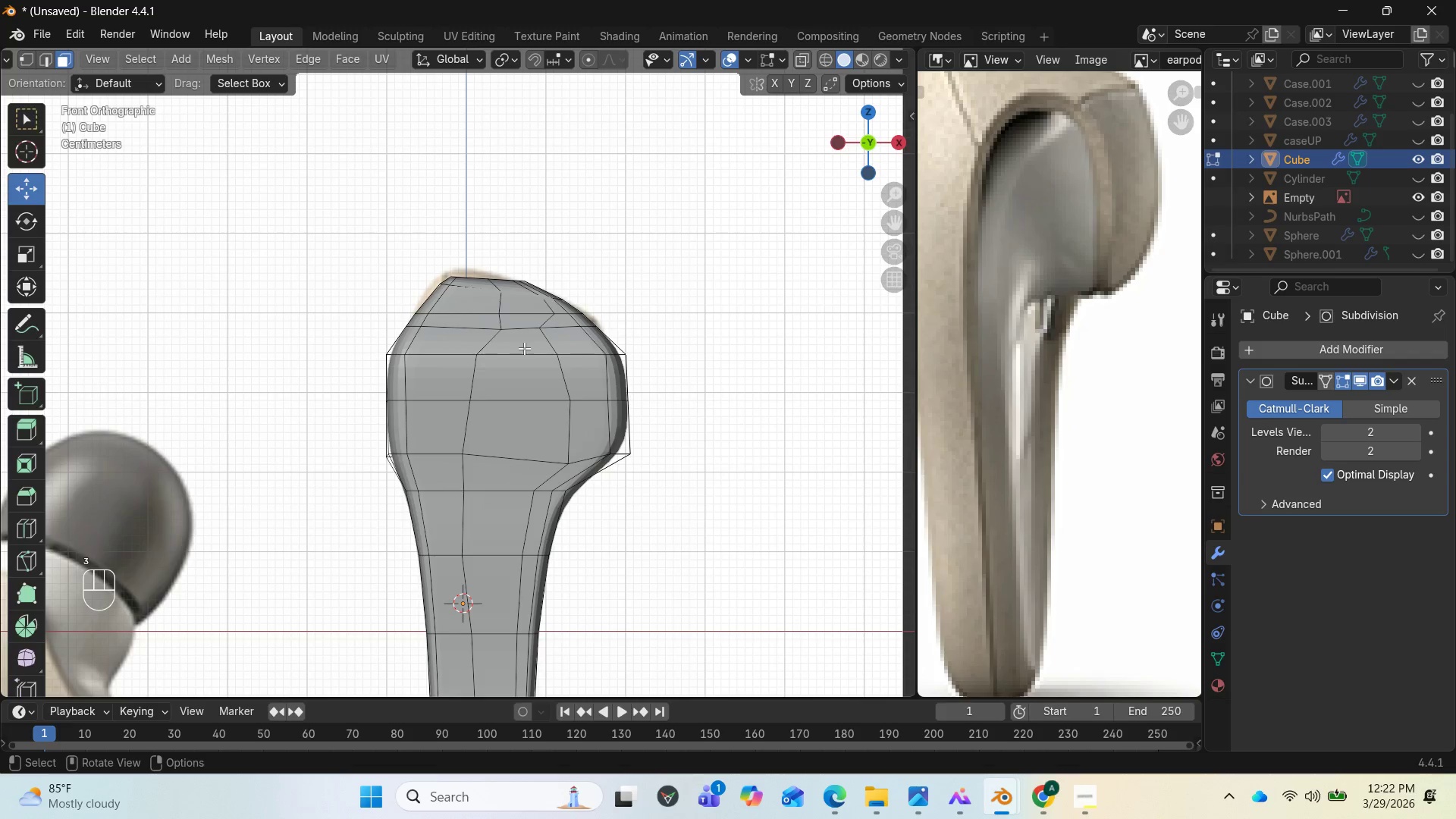 
left_click([524, 348])
 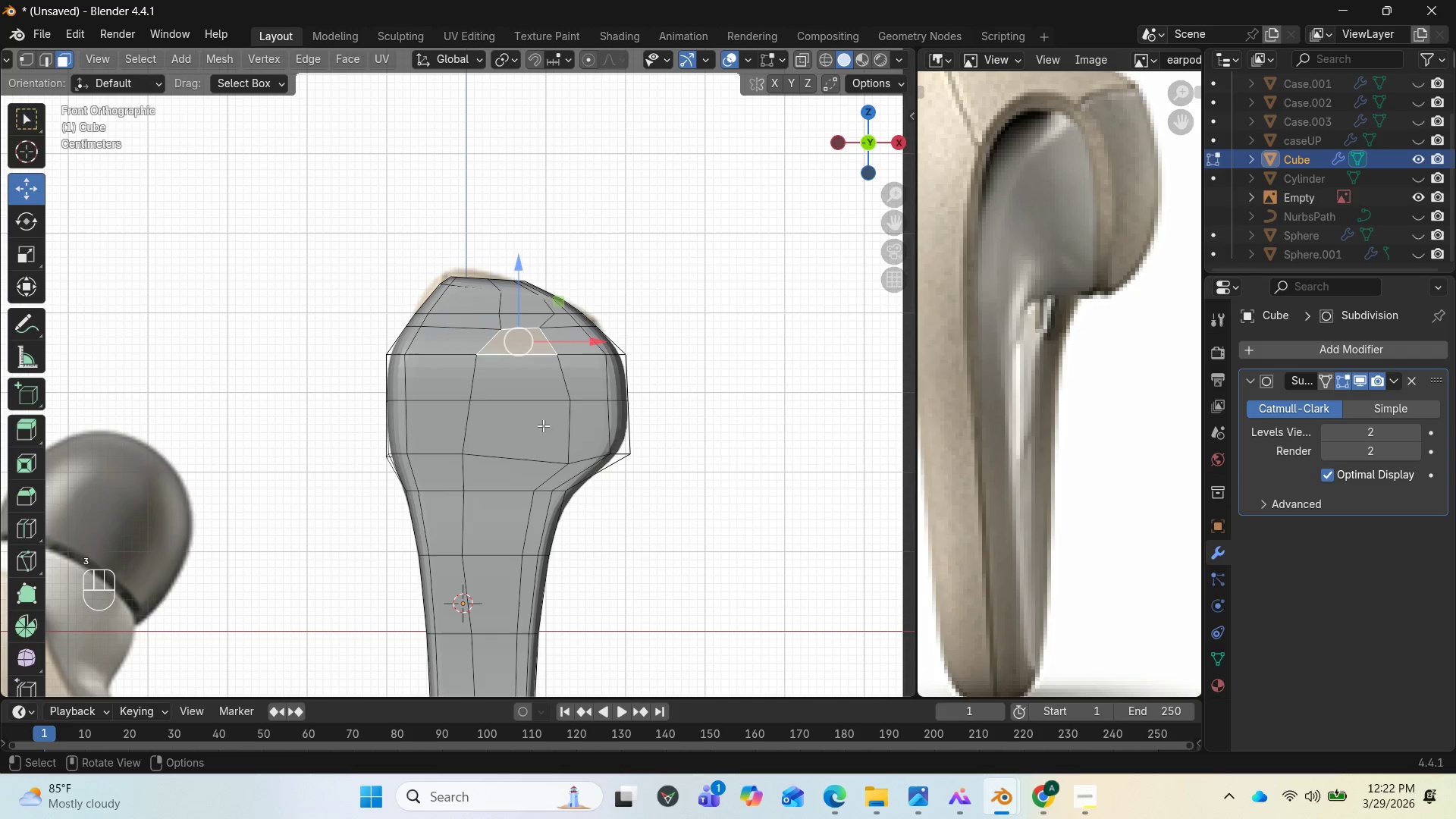 
scroll: coordinate [539, 445], scroll_direction: down, amount: 2.0
 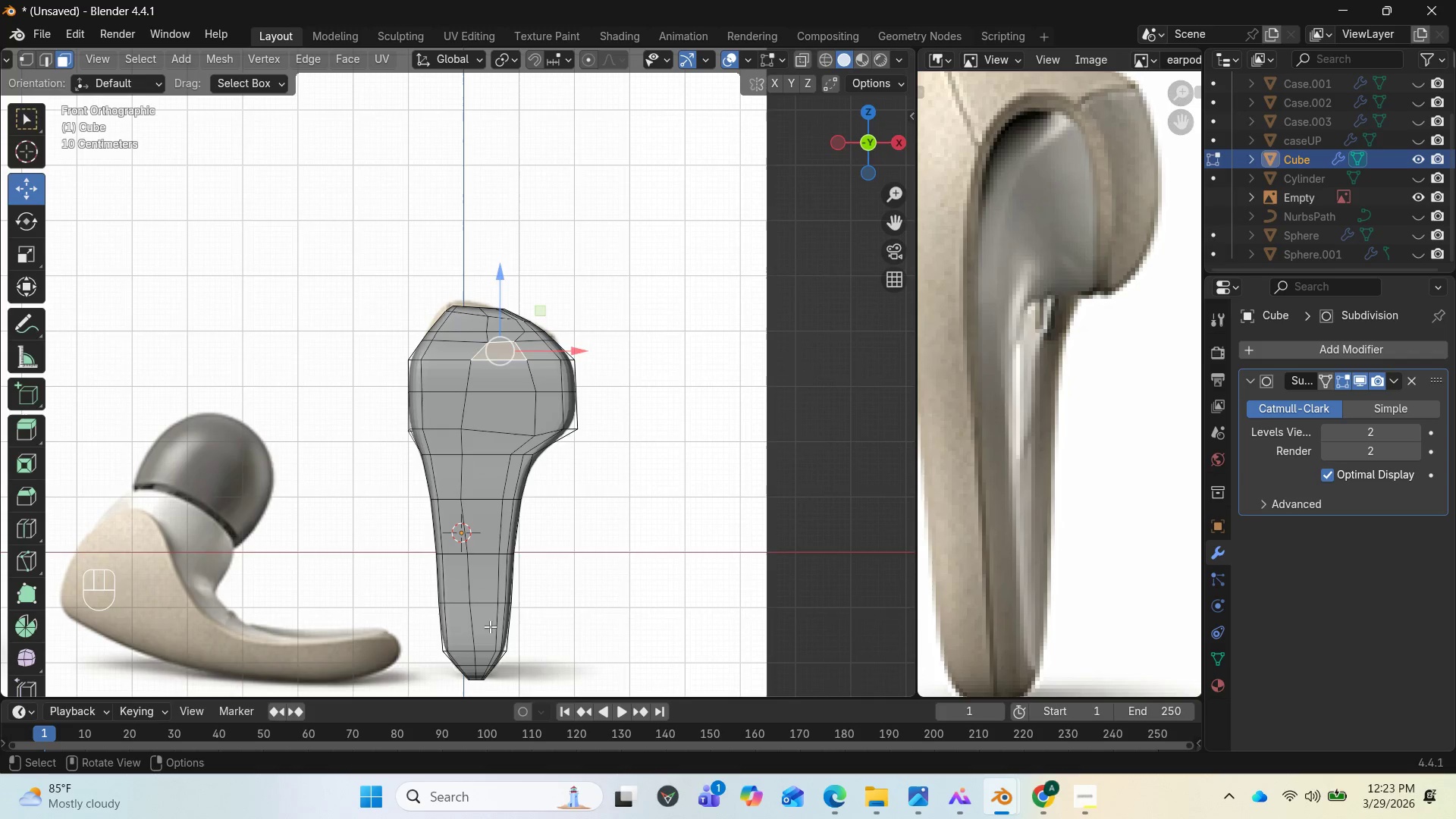 
hold_key(key=CapsLock, duration=1.52)
 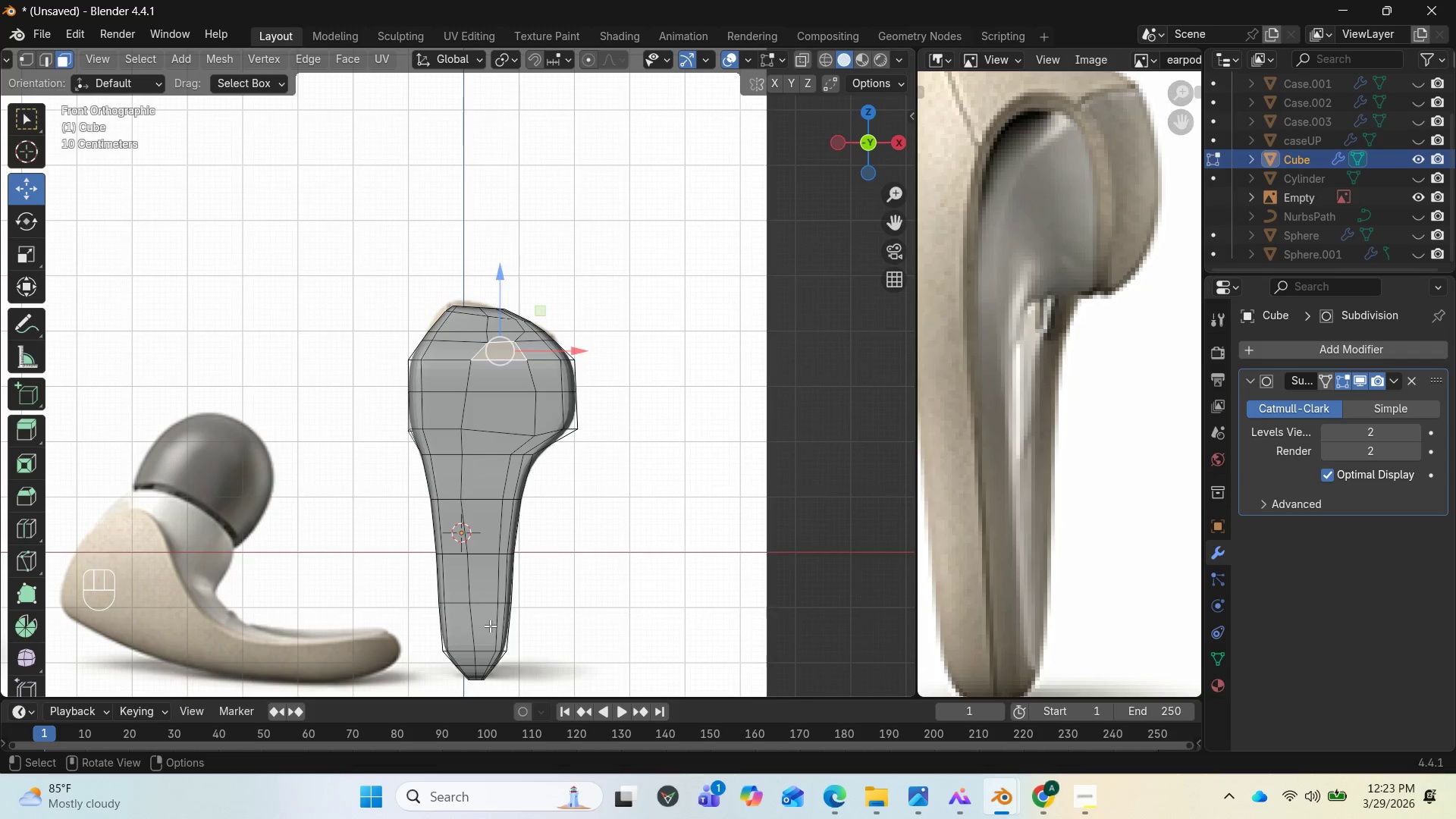 
hold_key(key=CapsLock, duration=1.5)
 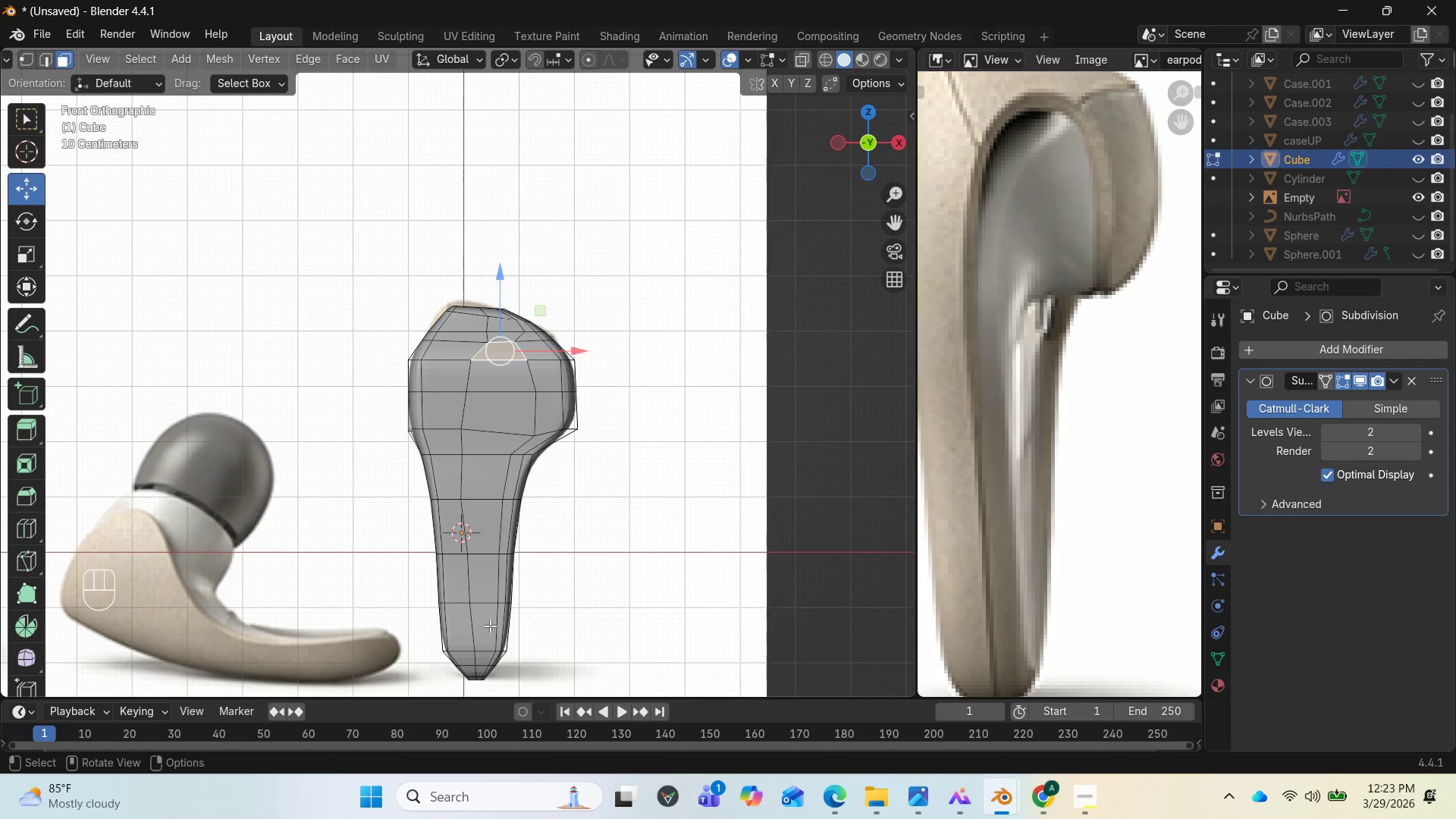 
hold_key(key=CapsLock, duration=1.52)
 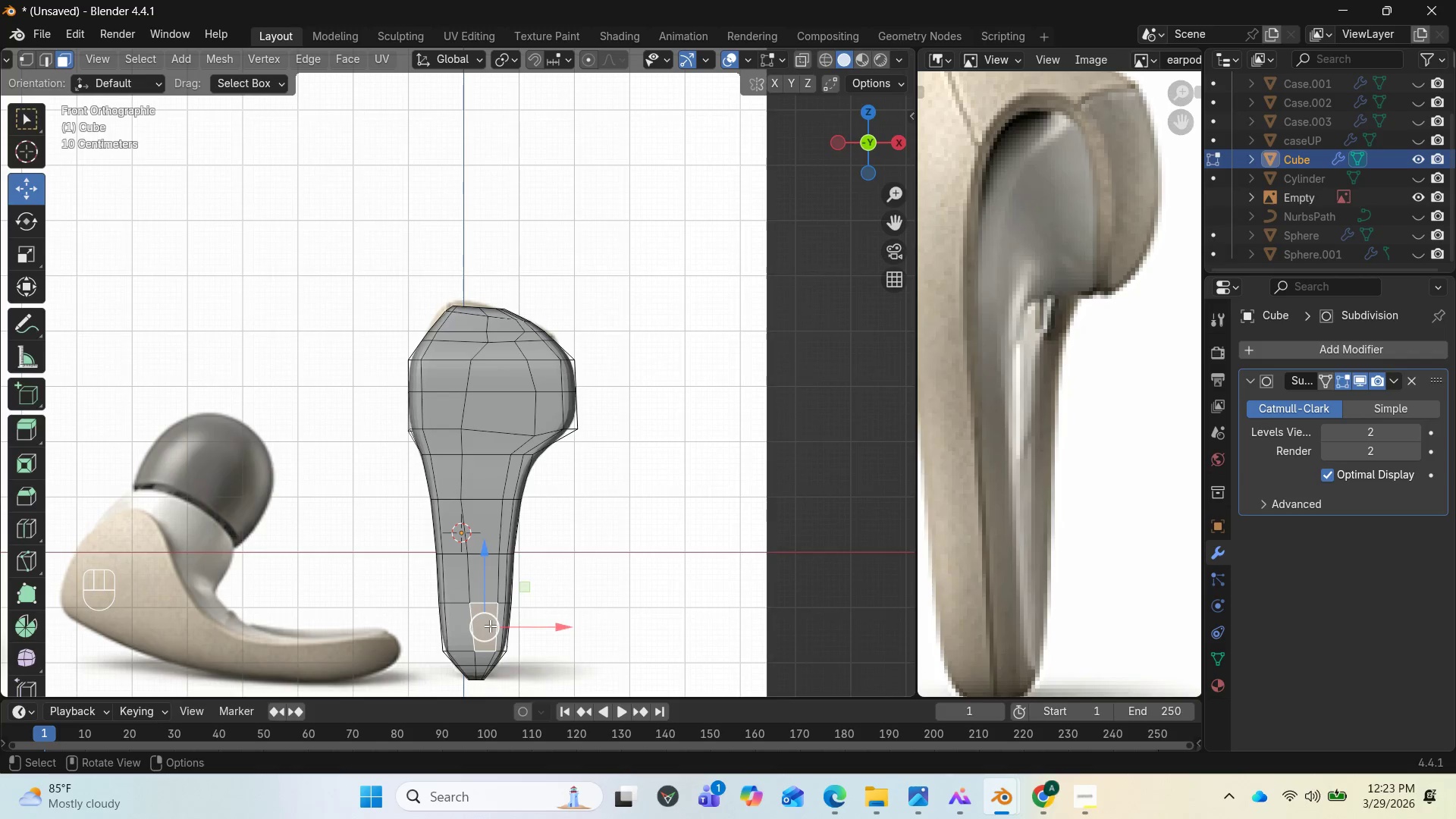 
left_click([490, 626])
 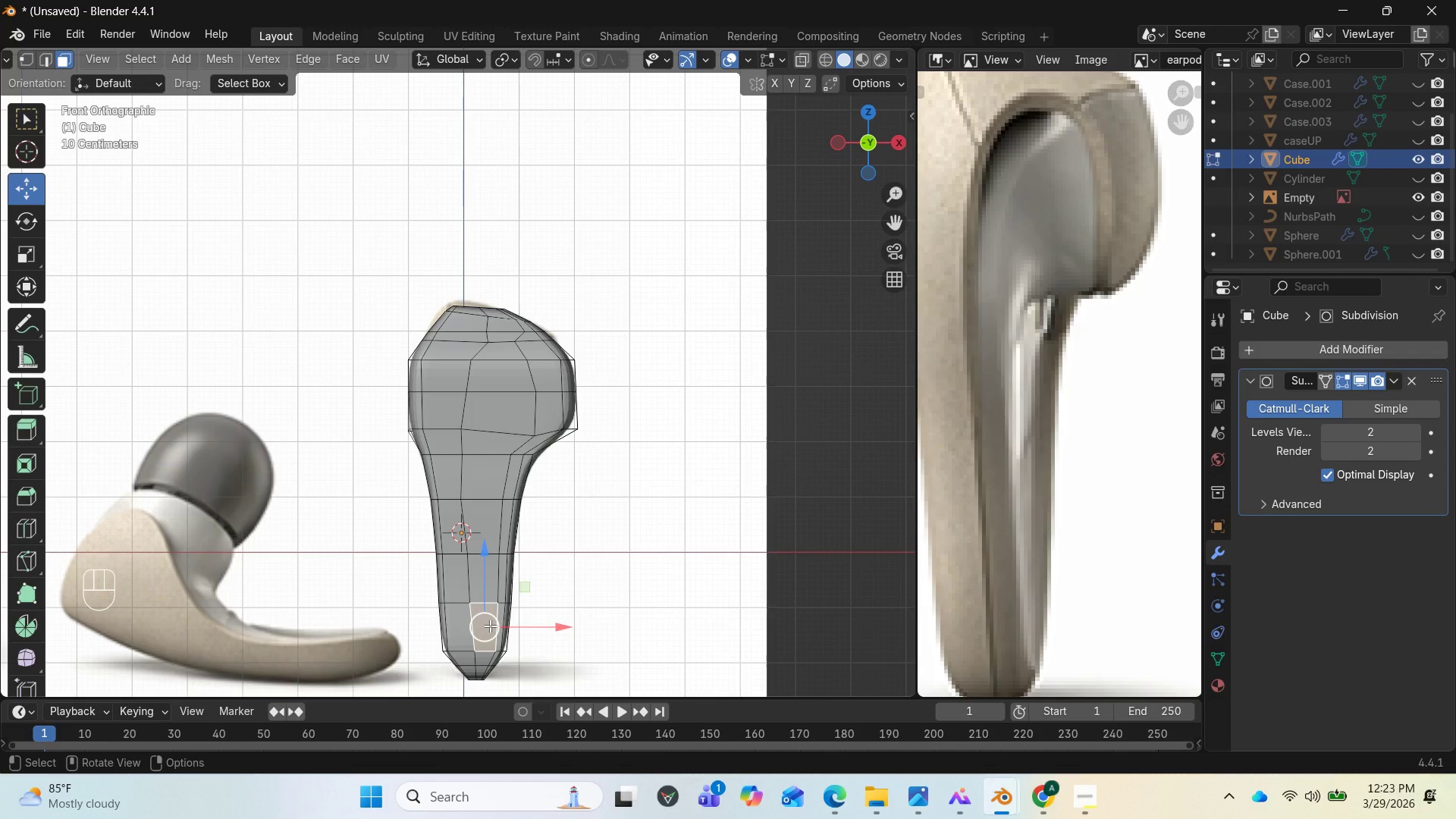 
hold_key(key=CapsLock, duration=30.0)
 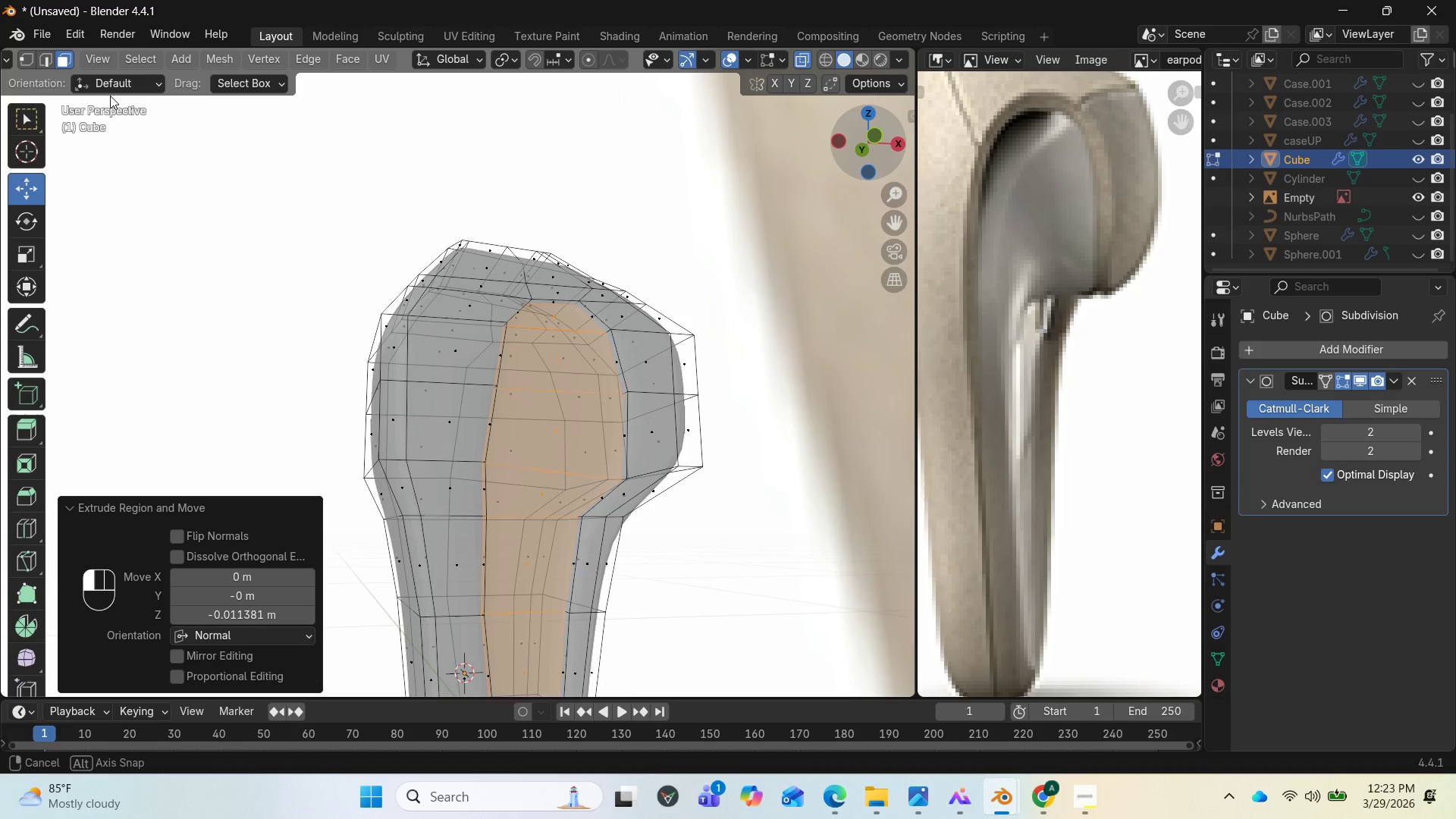 
left_click([490, 626])
 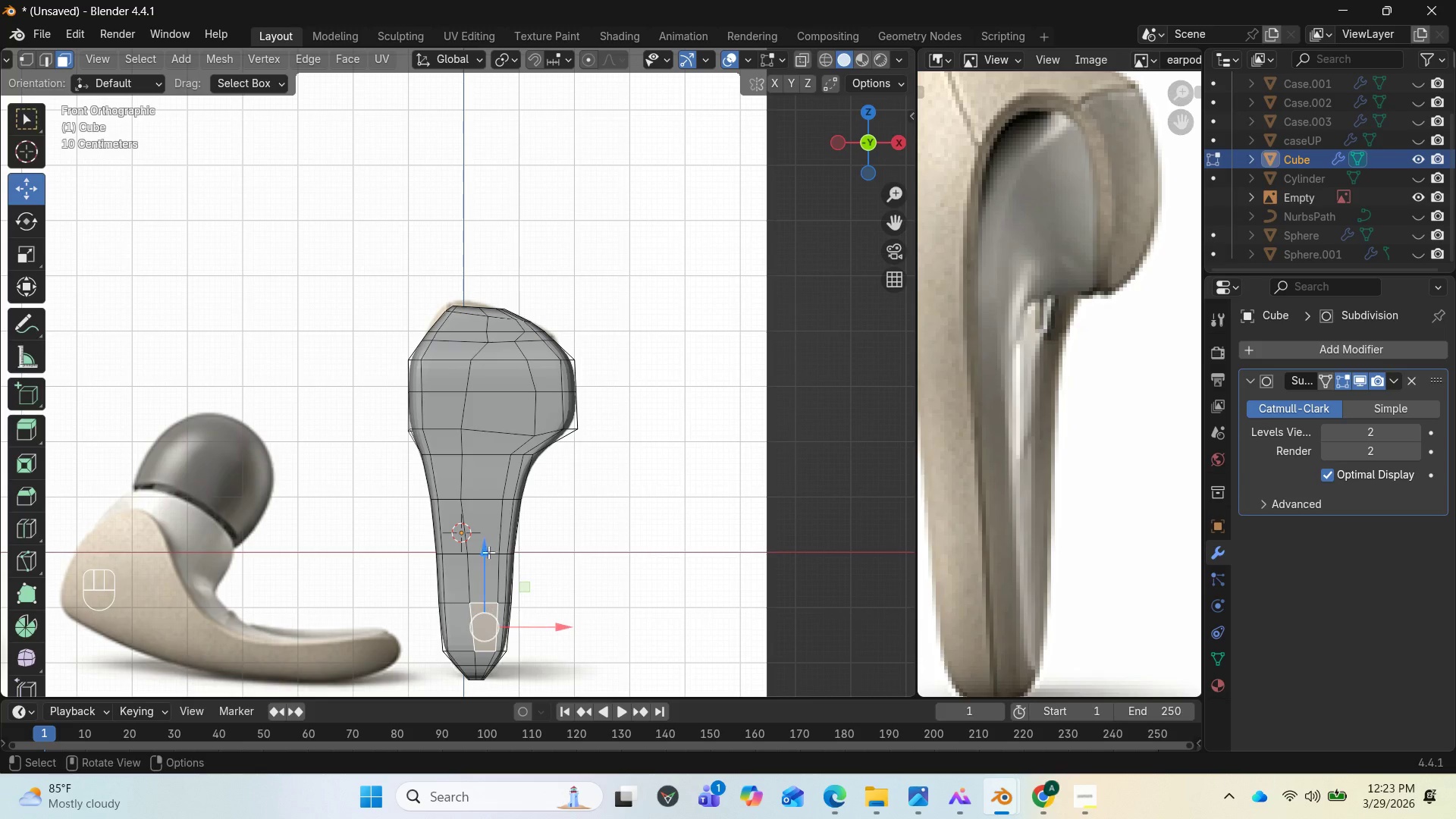 
hold_key(key=ShiftLeft, duration=1.75)
left_click([502, 352])
 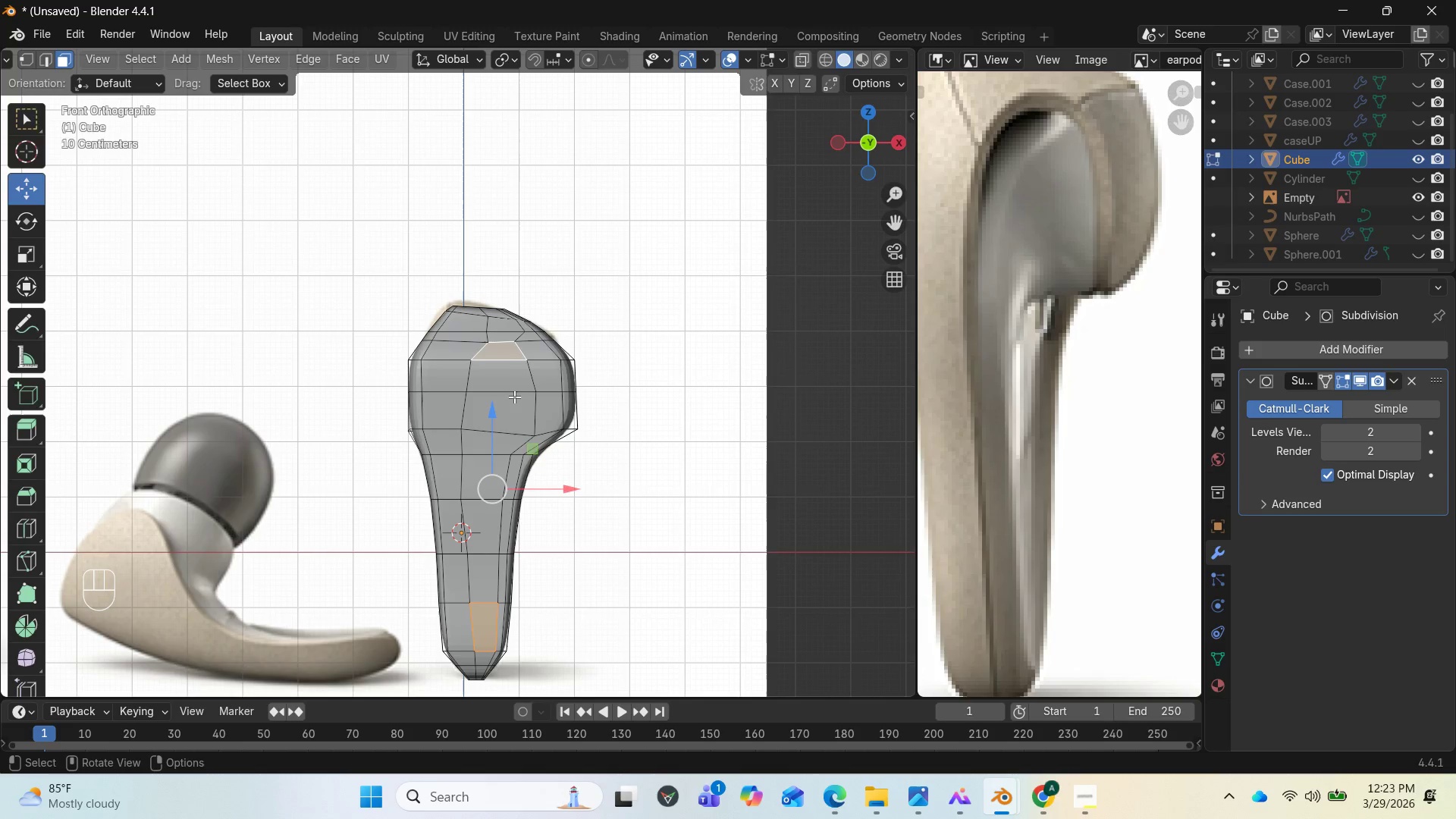 
left_click([498, 355])
 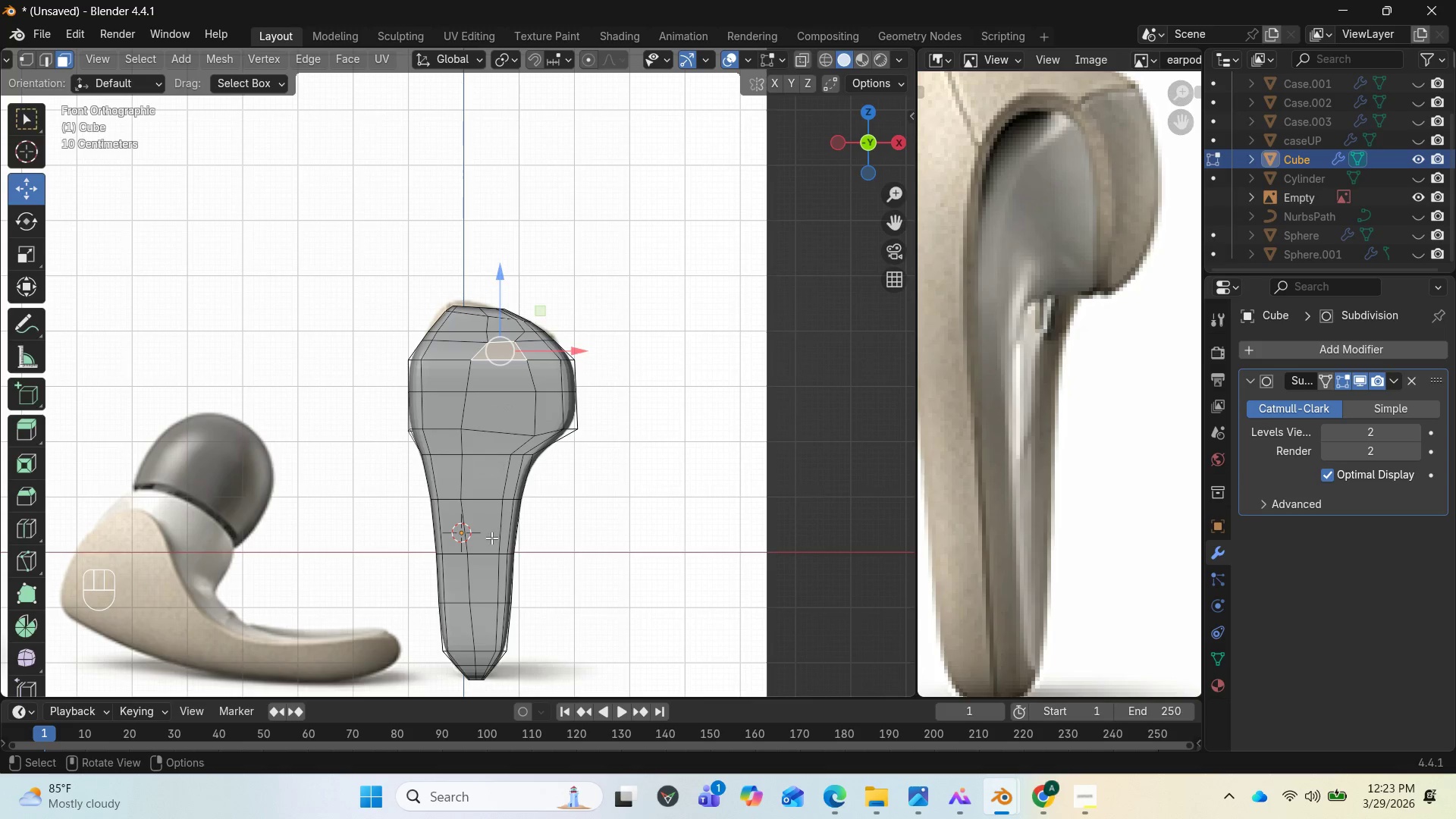 
hold_key(key=ControlLeft, duration=1.23)
left_click([486, 628])
 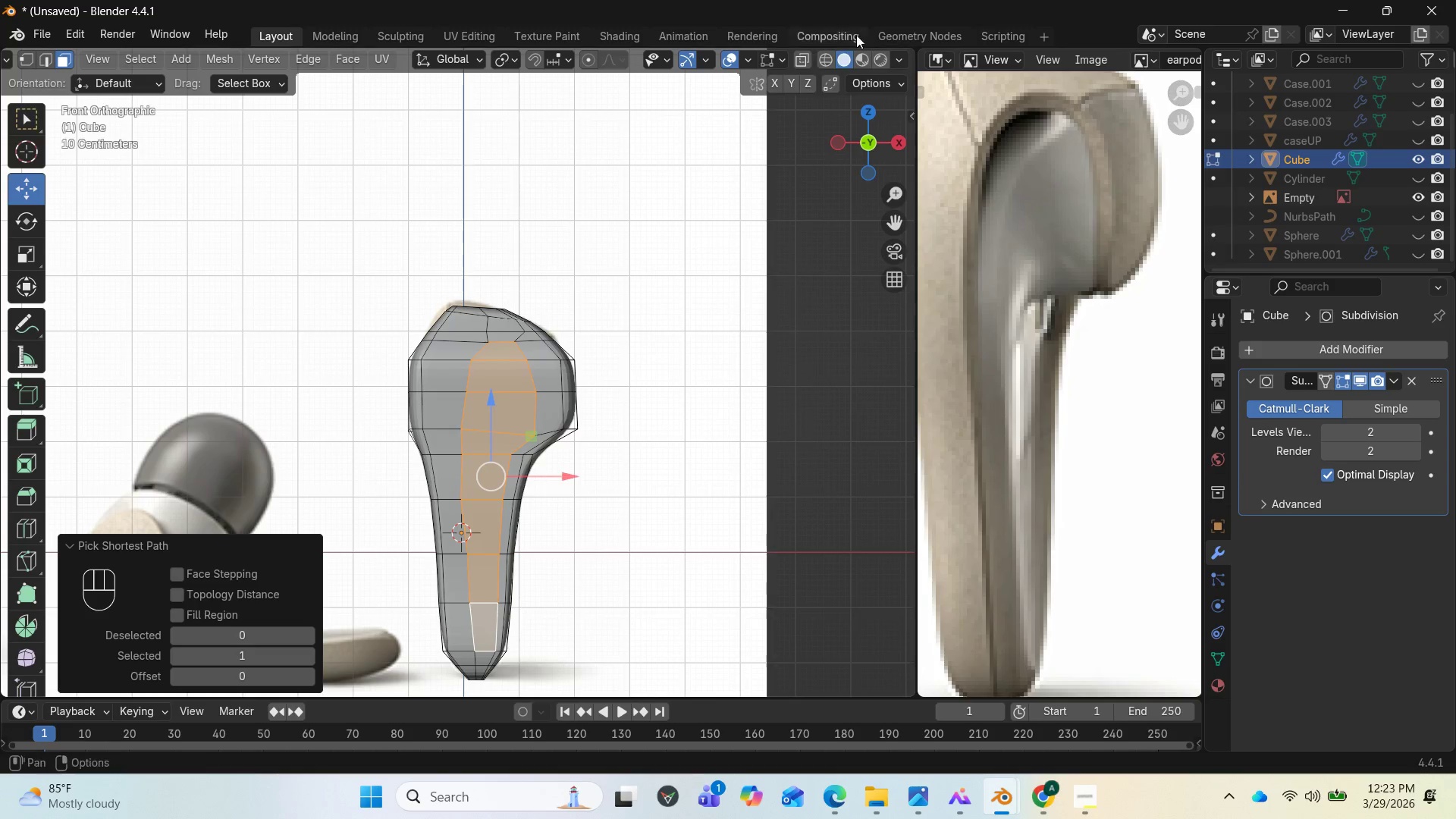 
left_click([804, 54])
 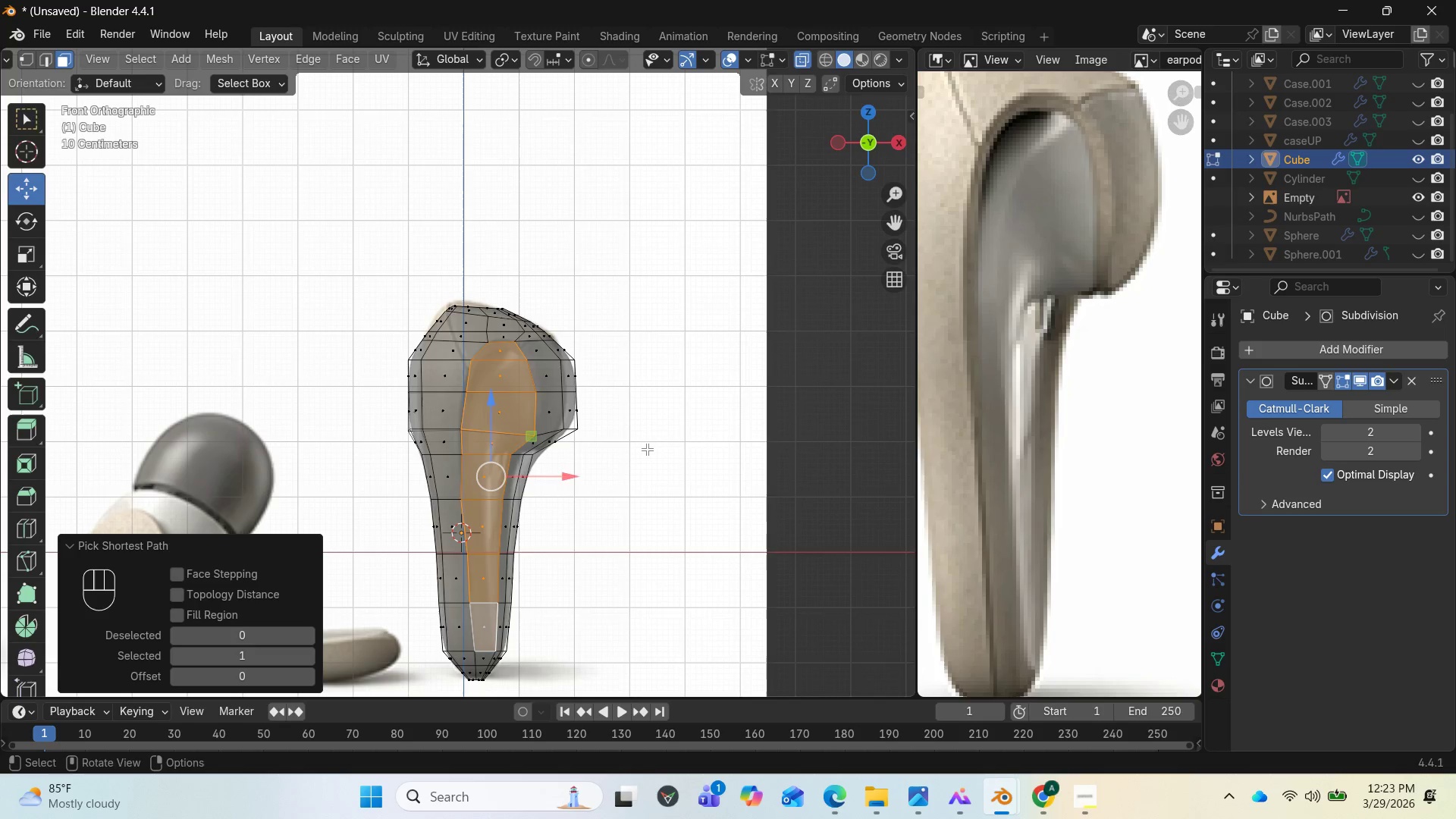 
scroll: coordinate [647, 449], scroll_direction: up, amount: 2.0
 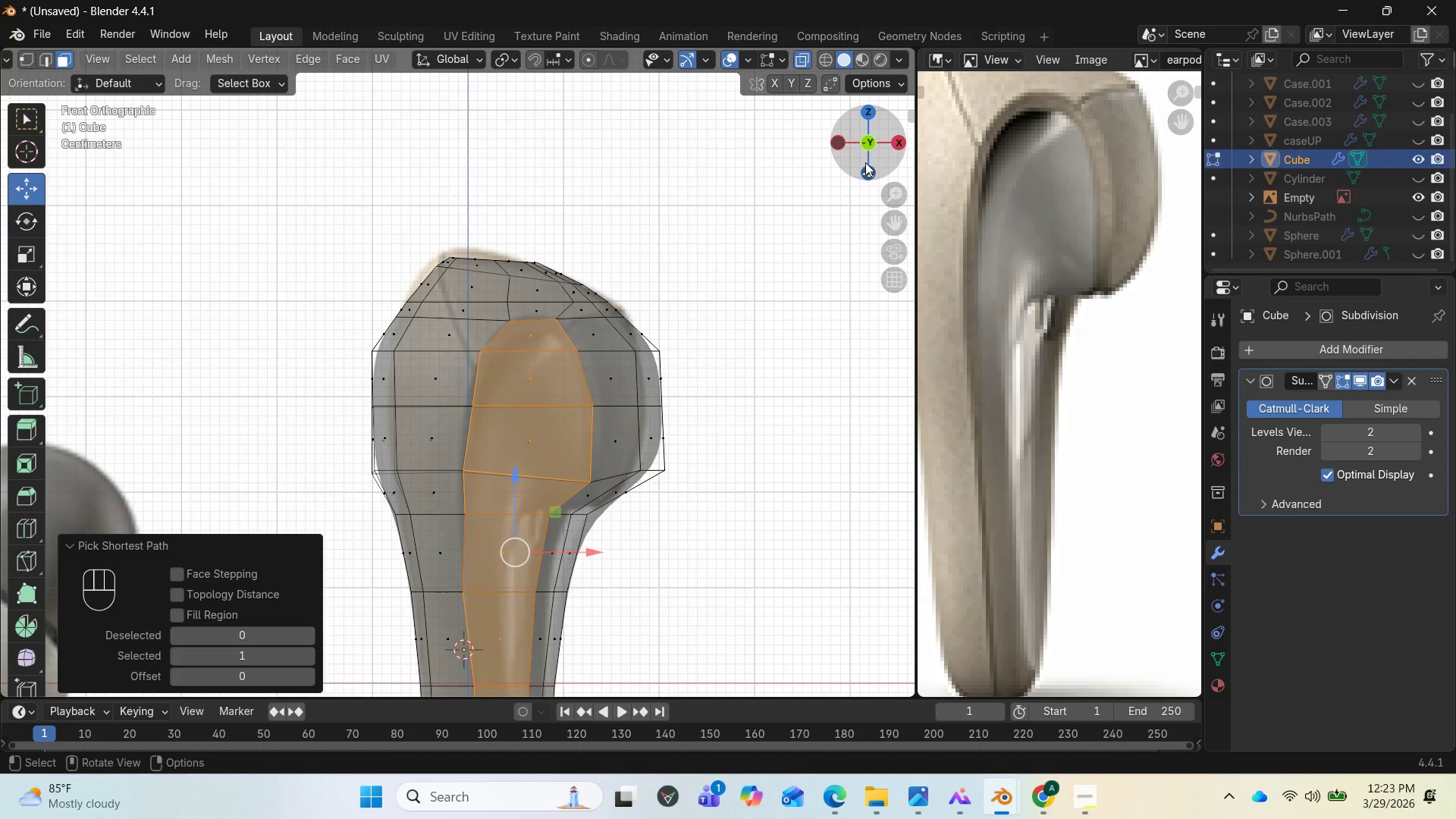 
left_click_drag(start_coordinate=[886, 157], to_coordinate=[755, 179])
 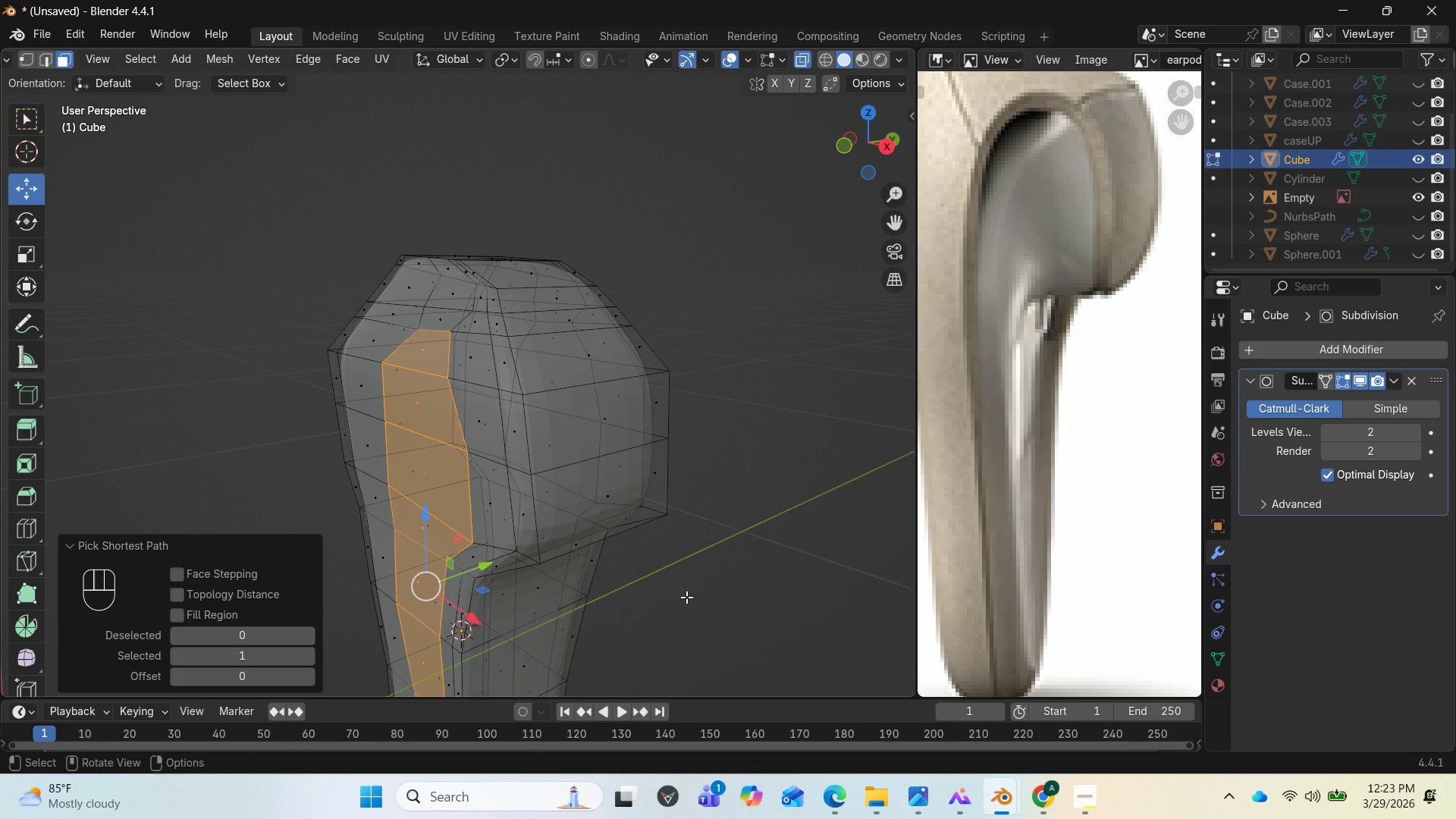 
key(E)
 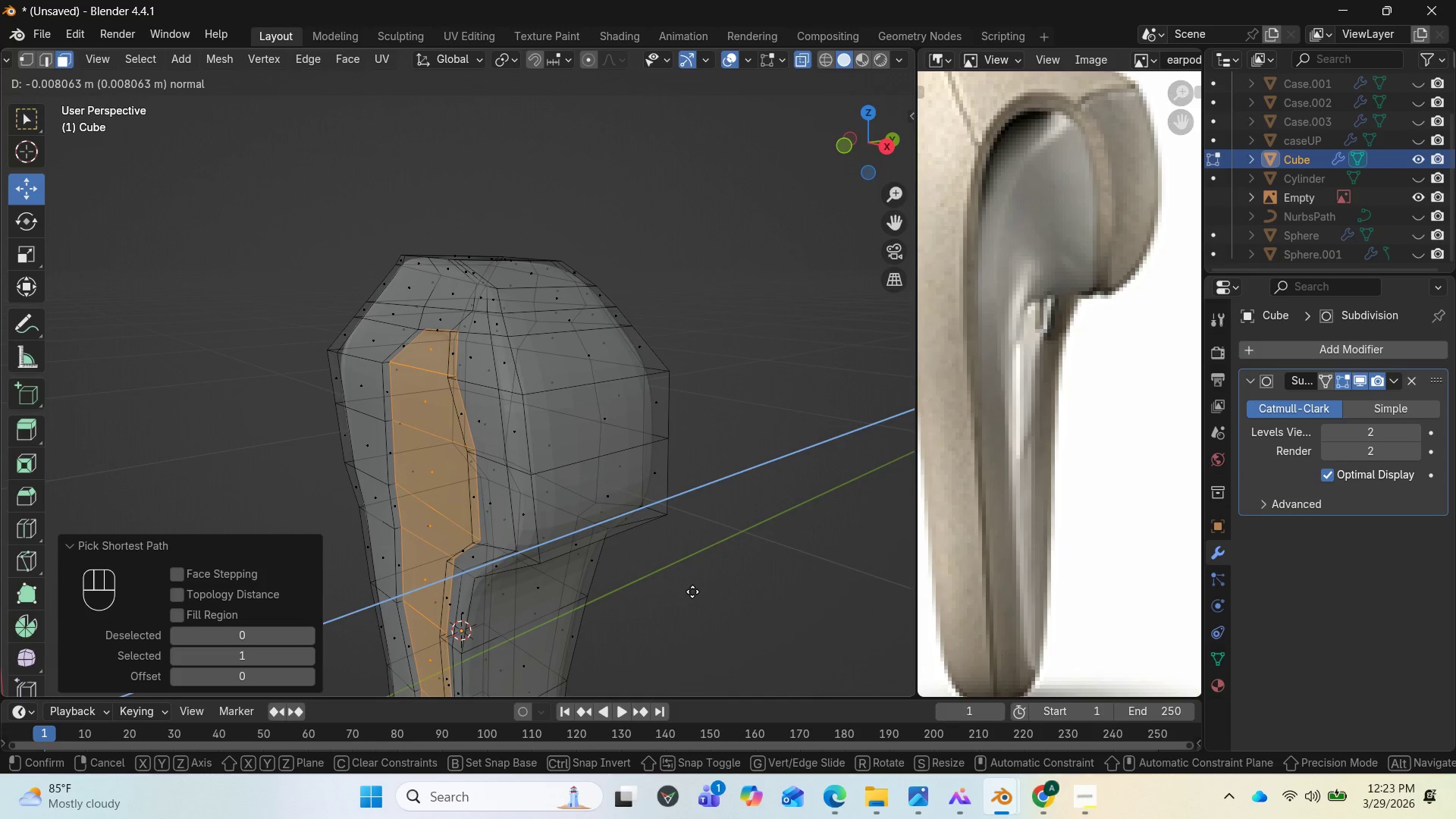 
left_click([695, 592])
 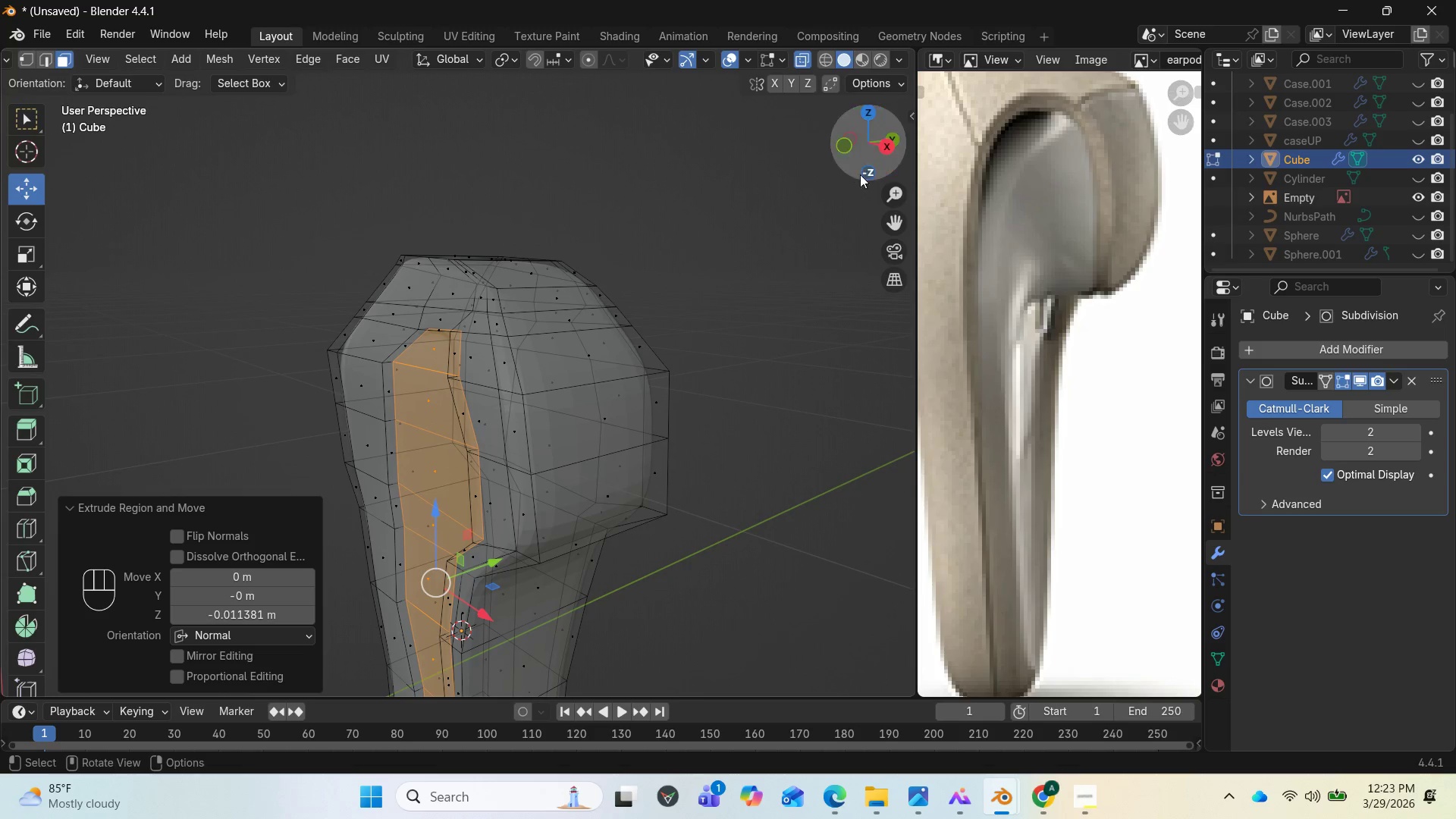 
left_click_drag(start_coordinate=[866, 155], to_coordinate=[109, 96])
 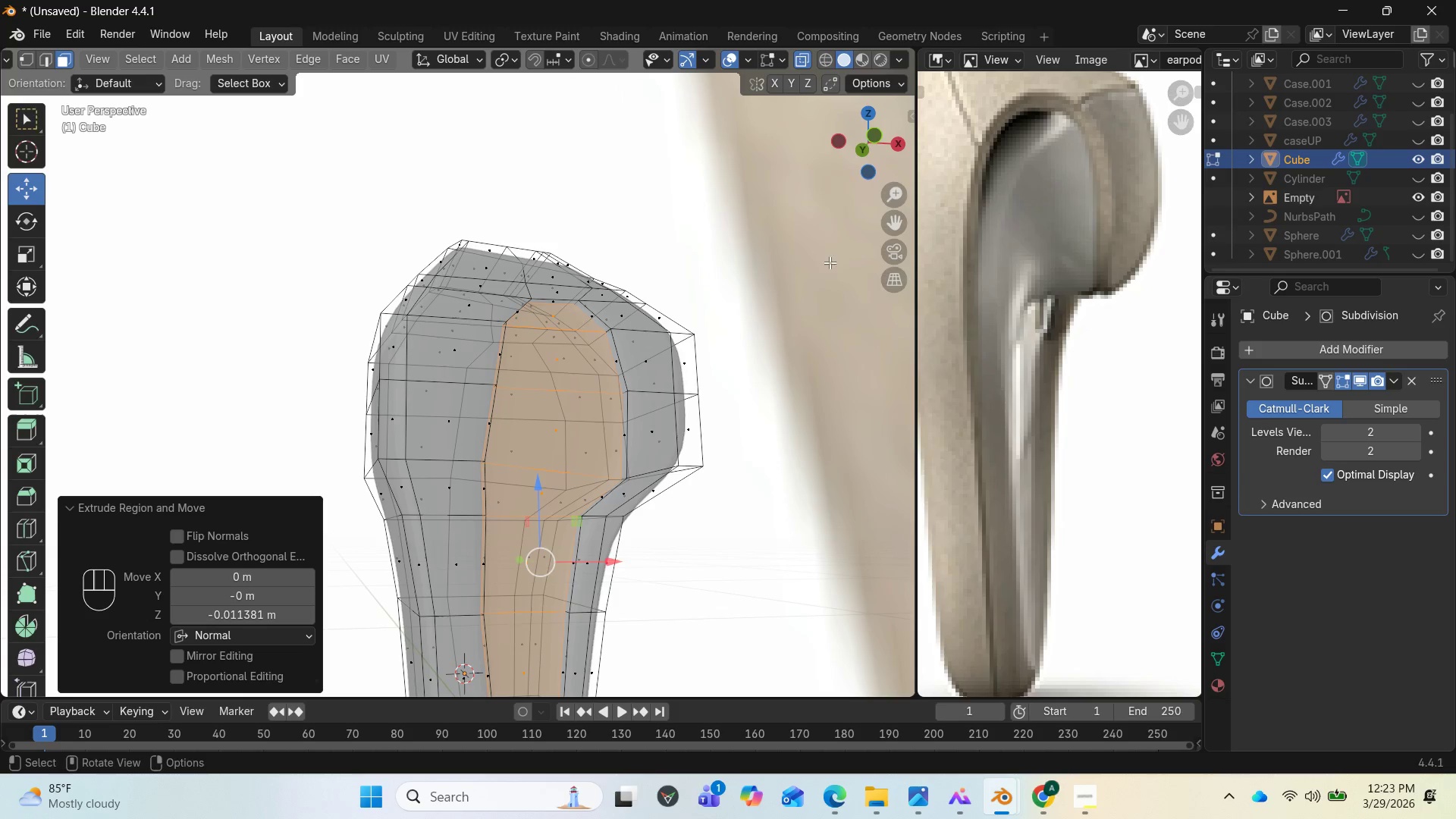 
key(Control+Z)
 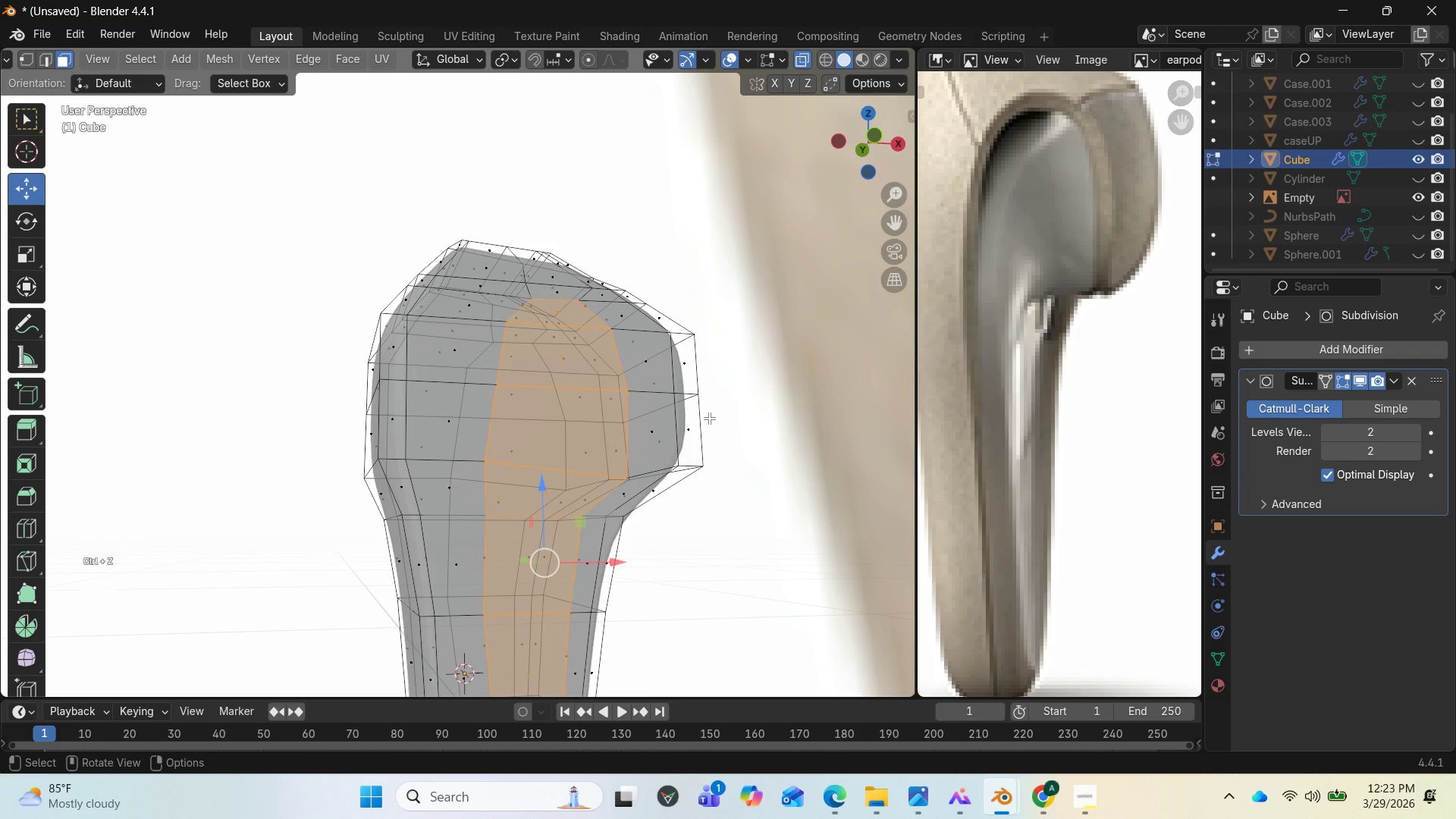 
scroll: coordinate [636, 369], scroll_direction: up, amount: 2.0
 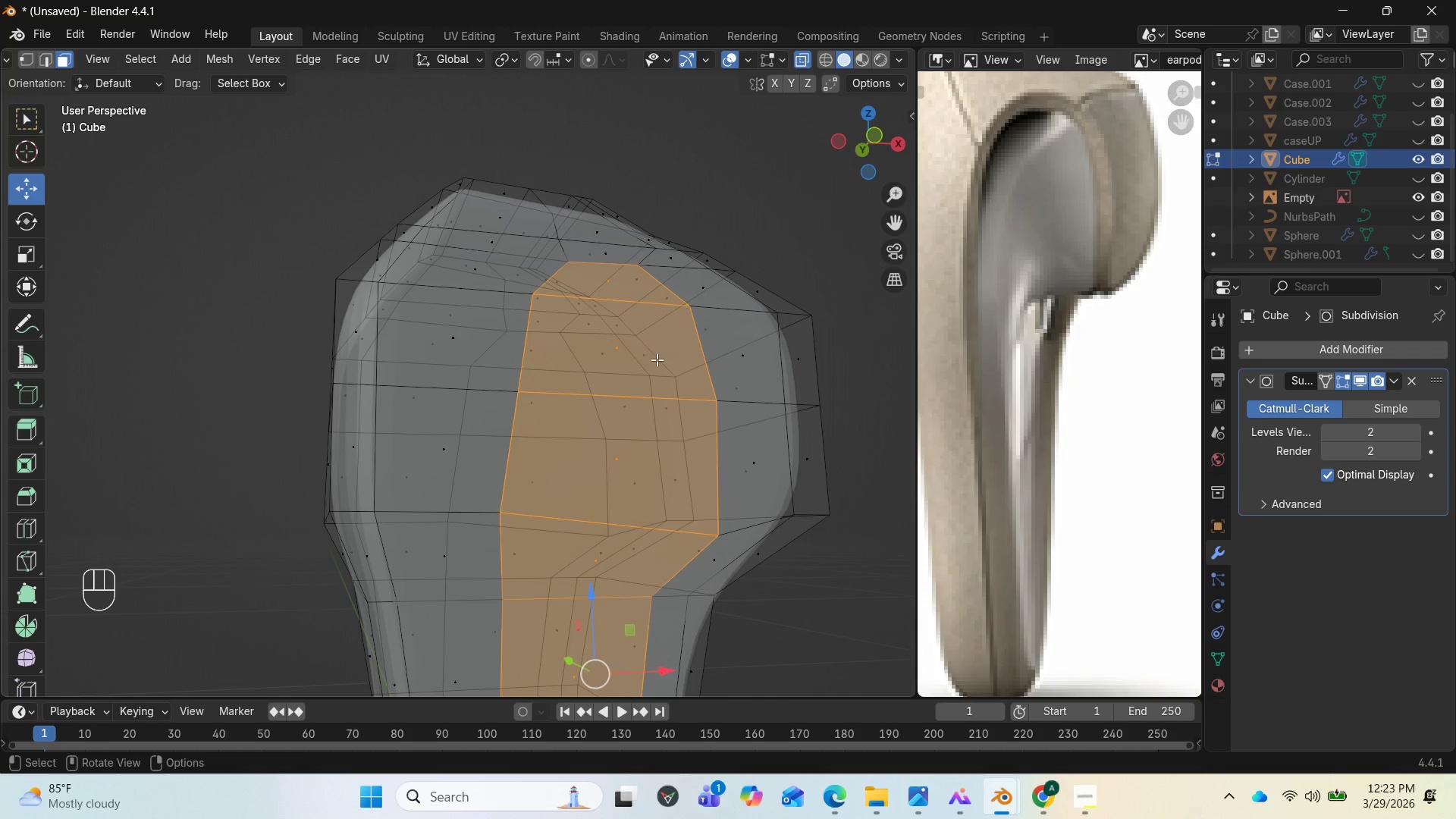 
key(End)
 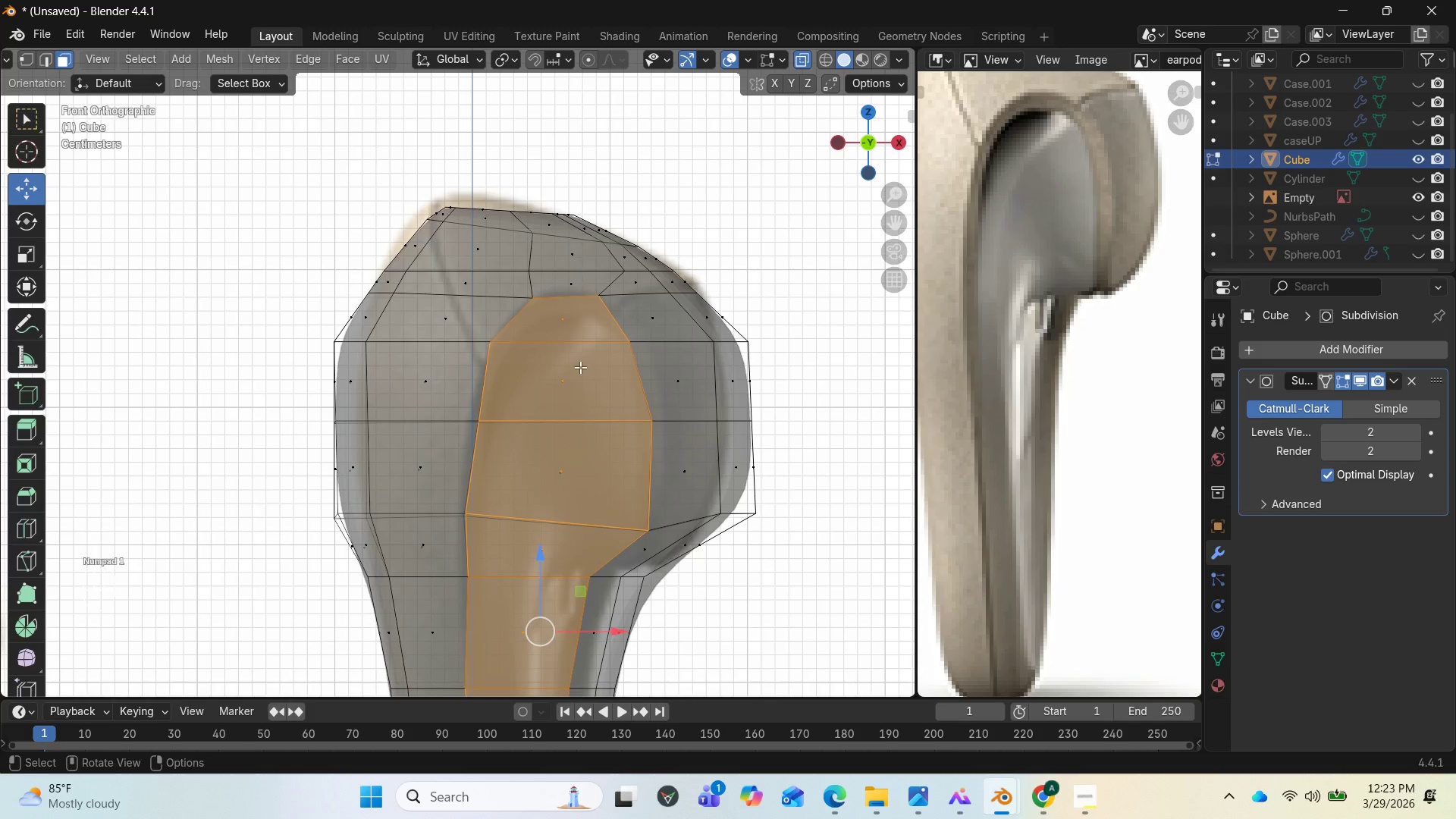 
key(Control+R)
 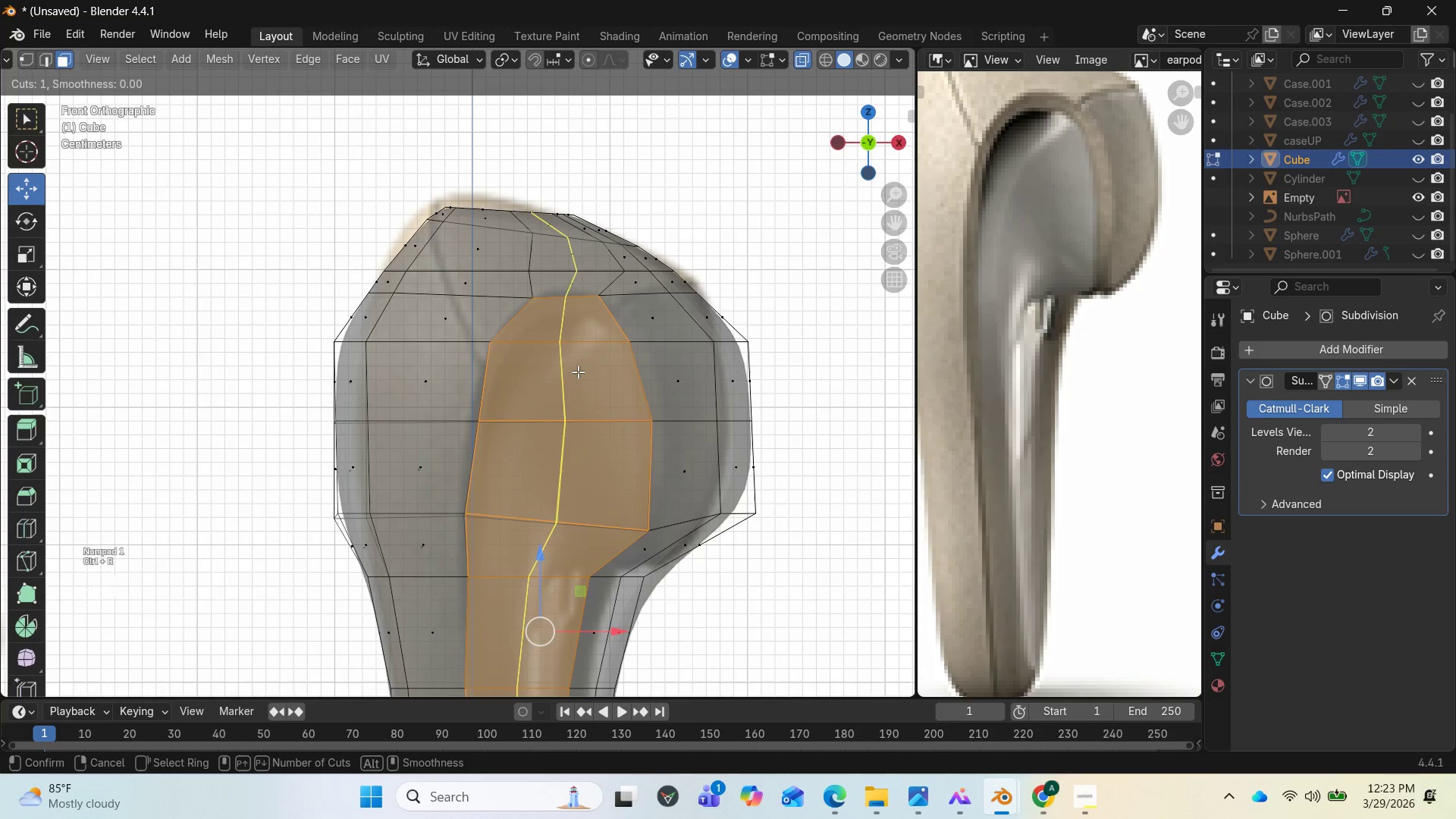 
left_click([578, 372])
 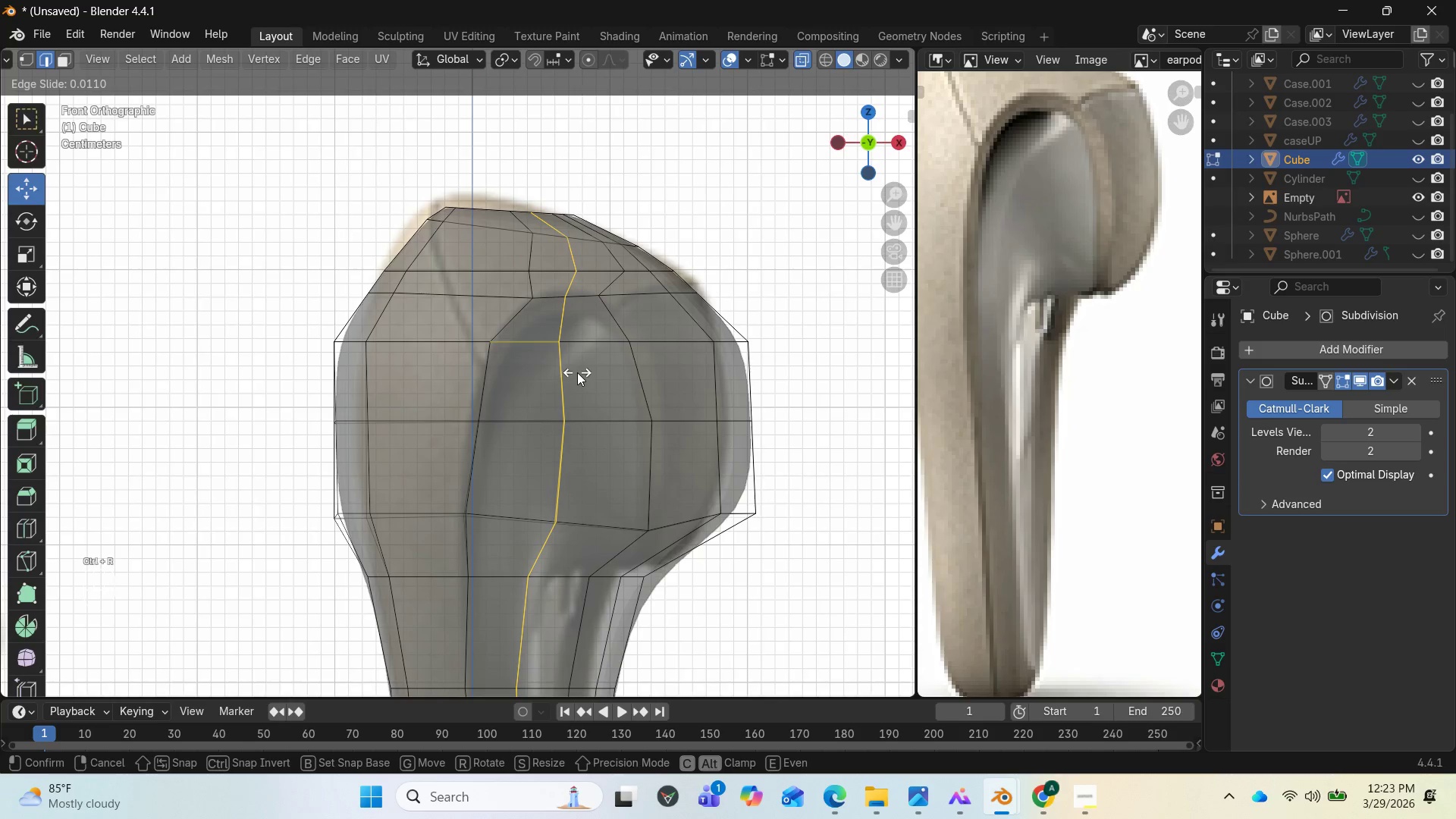 
left_click([577, 372])
 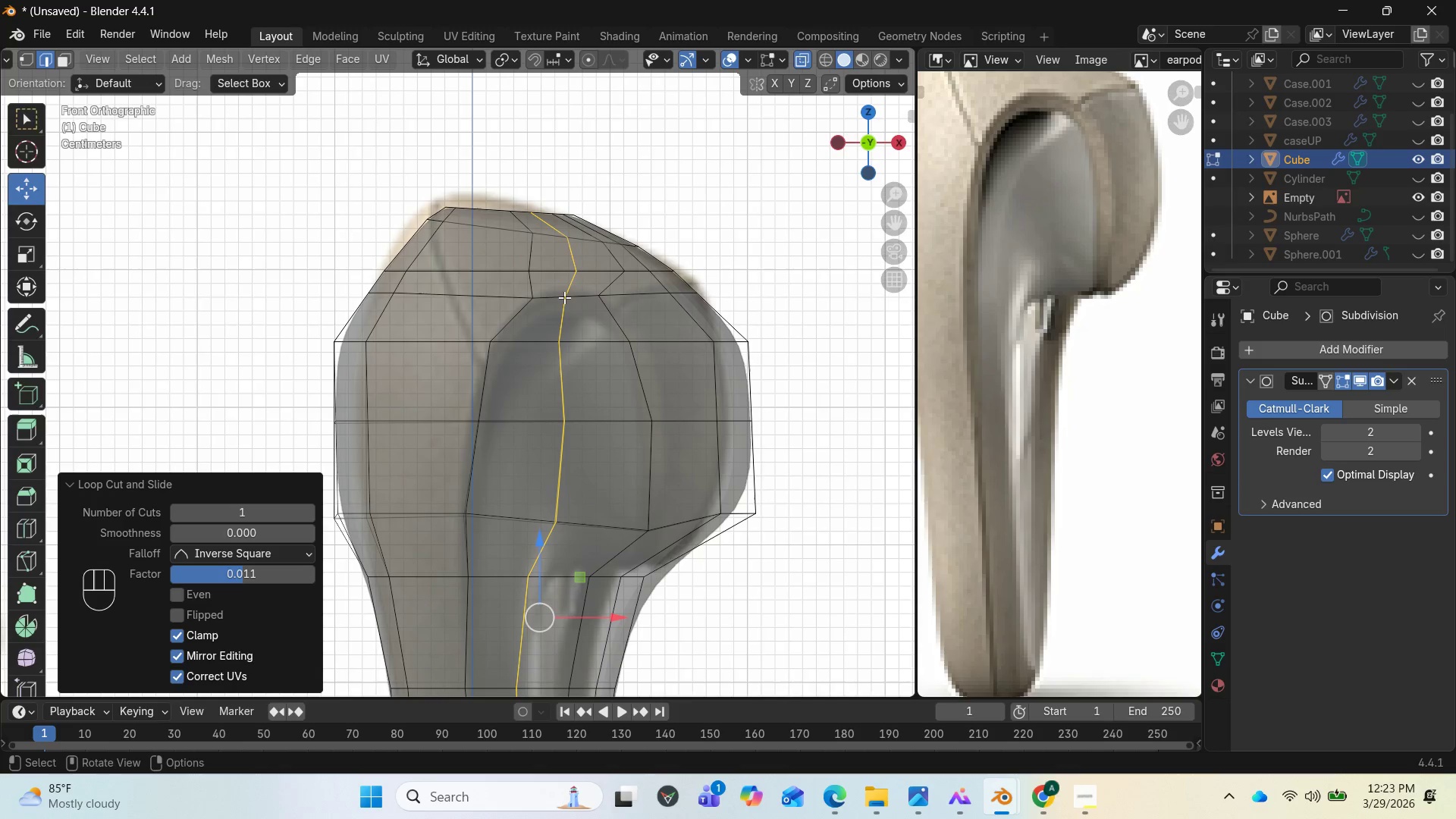 
key(1)
 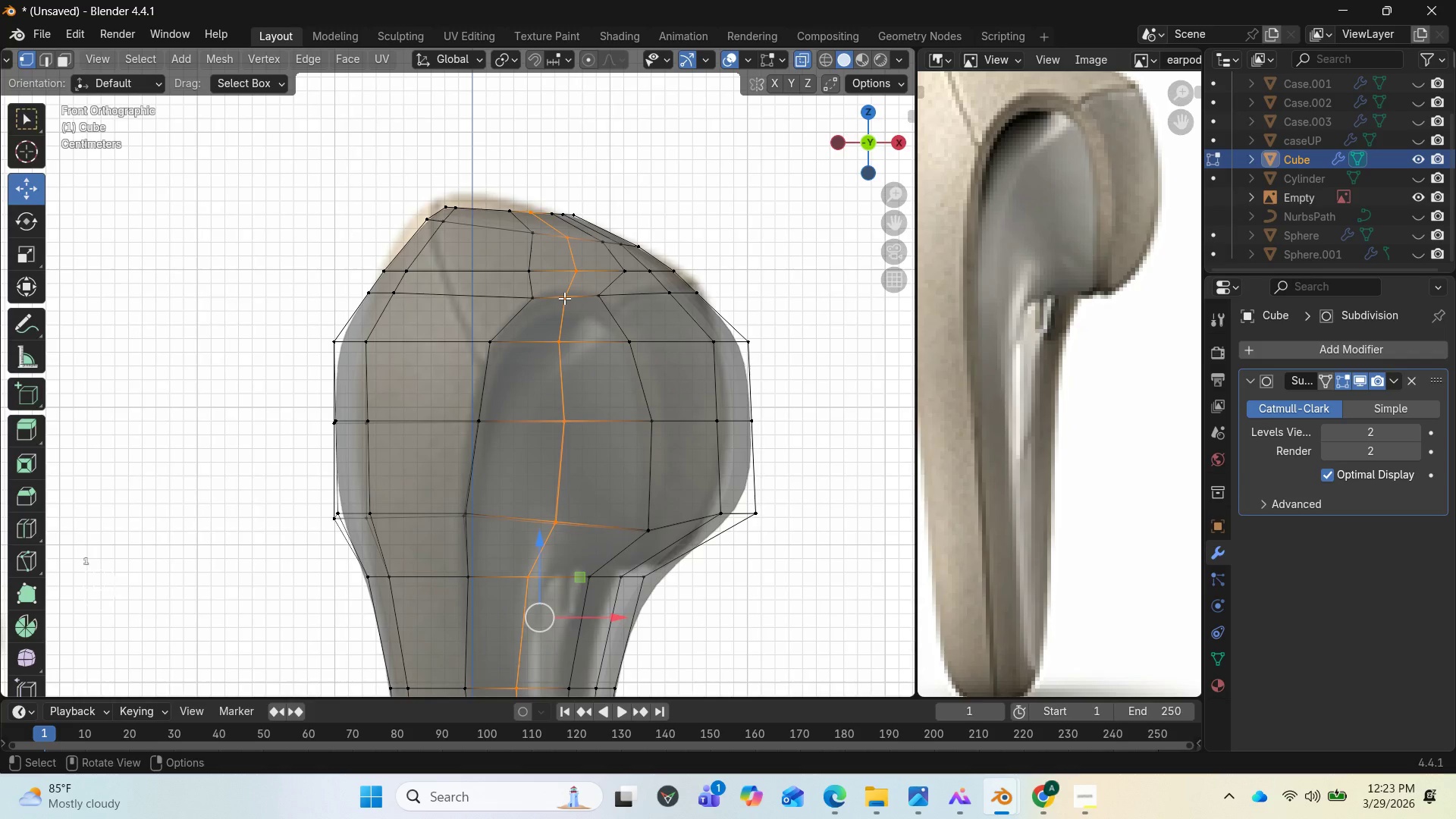 
left_click([564, 298])
 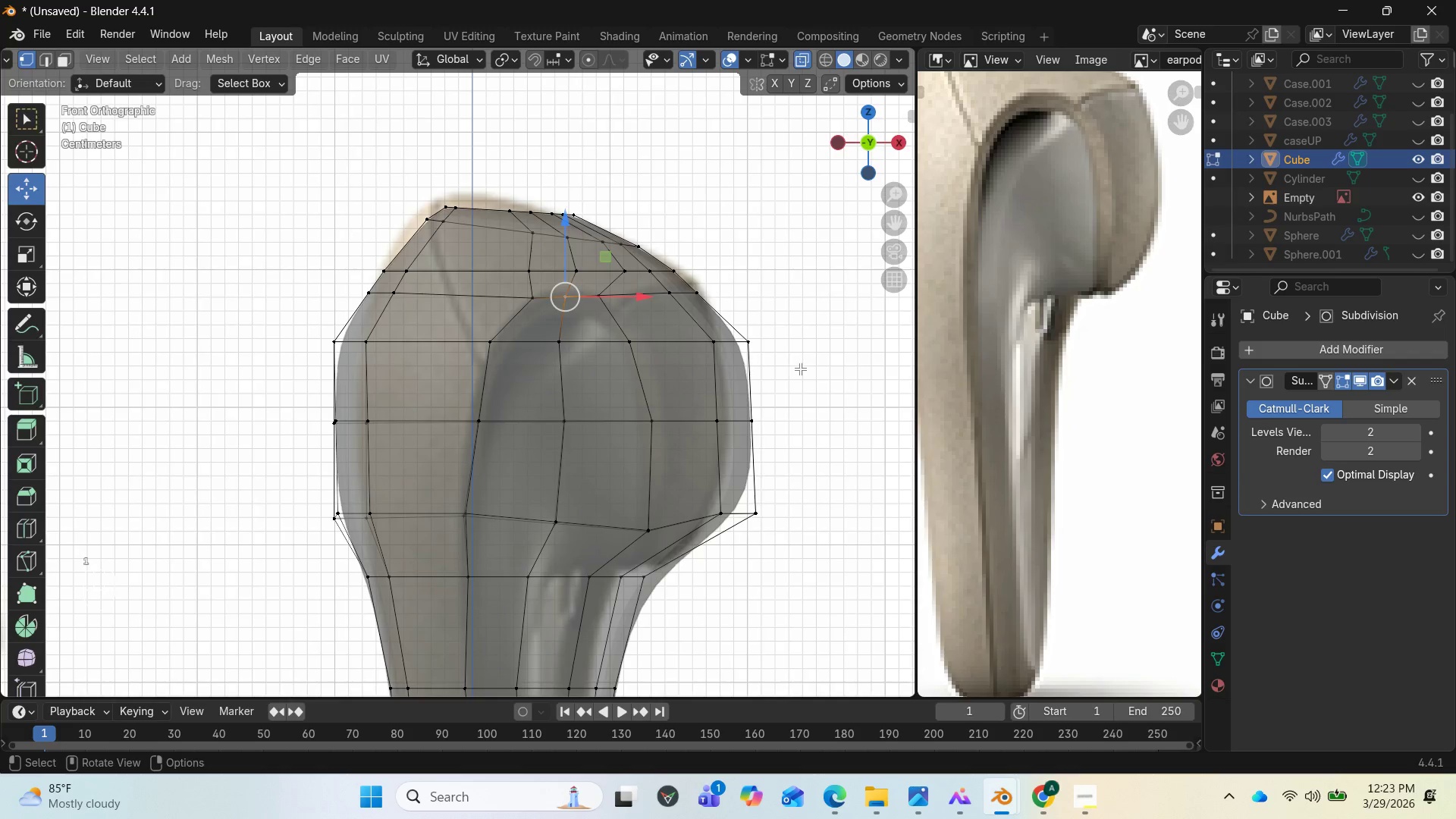 
key(End)
 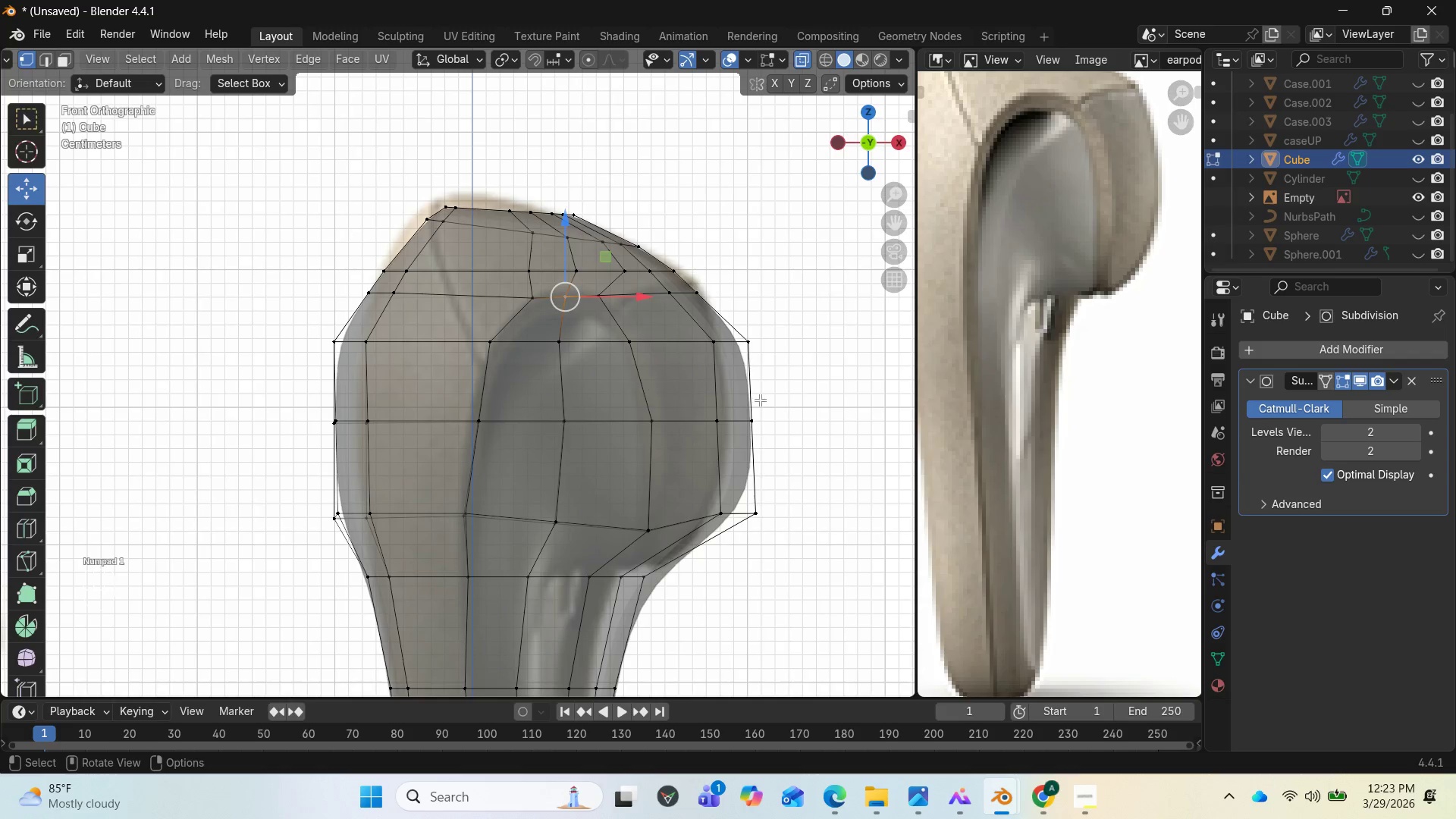 
left_click([817, 366])
 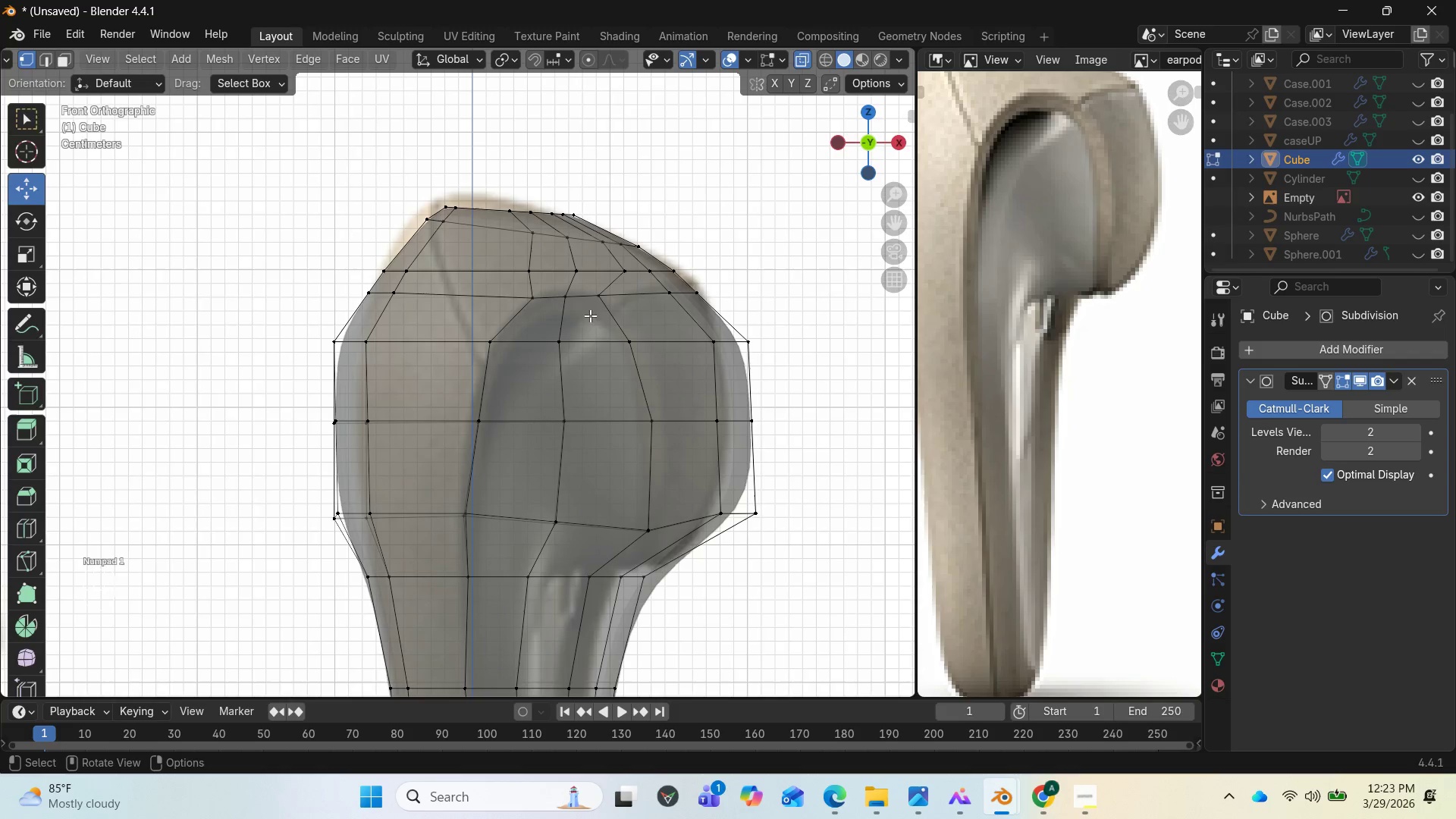 
left_click_drag(start_coordinate=[578, 318], to_coordinate=[554, 284])
 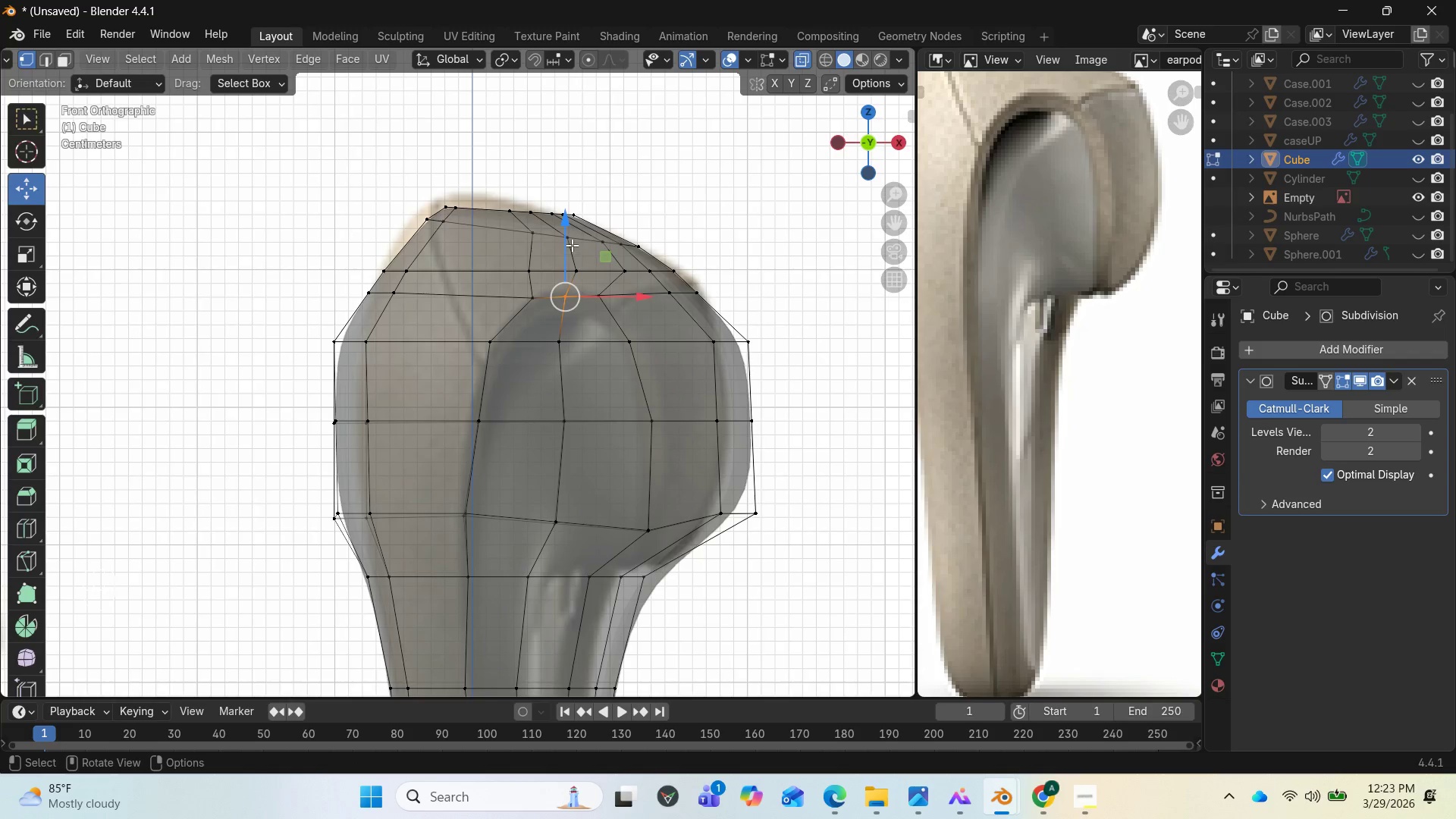 
left_click_drag(start_coordinate=[572, 241], to_coordinate=[575, 231])
 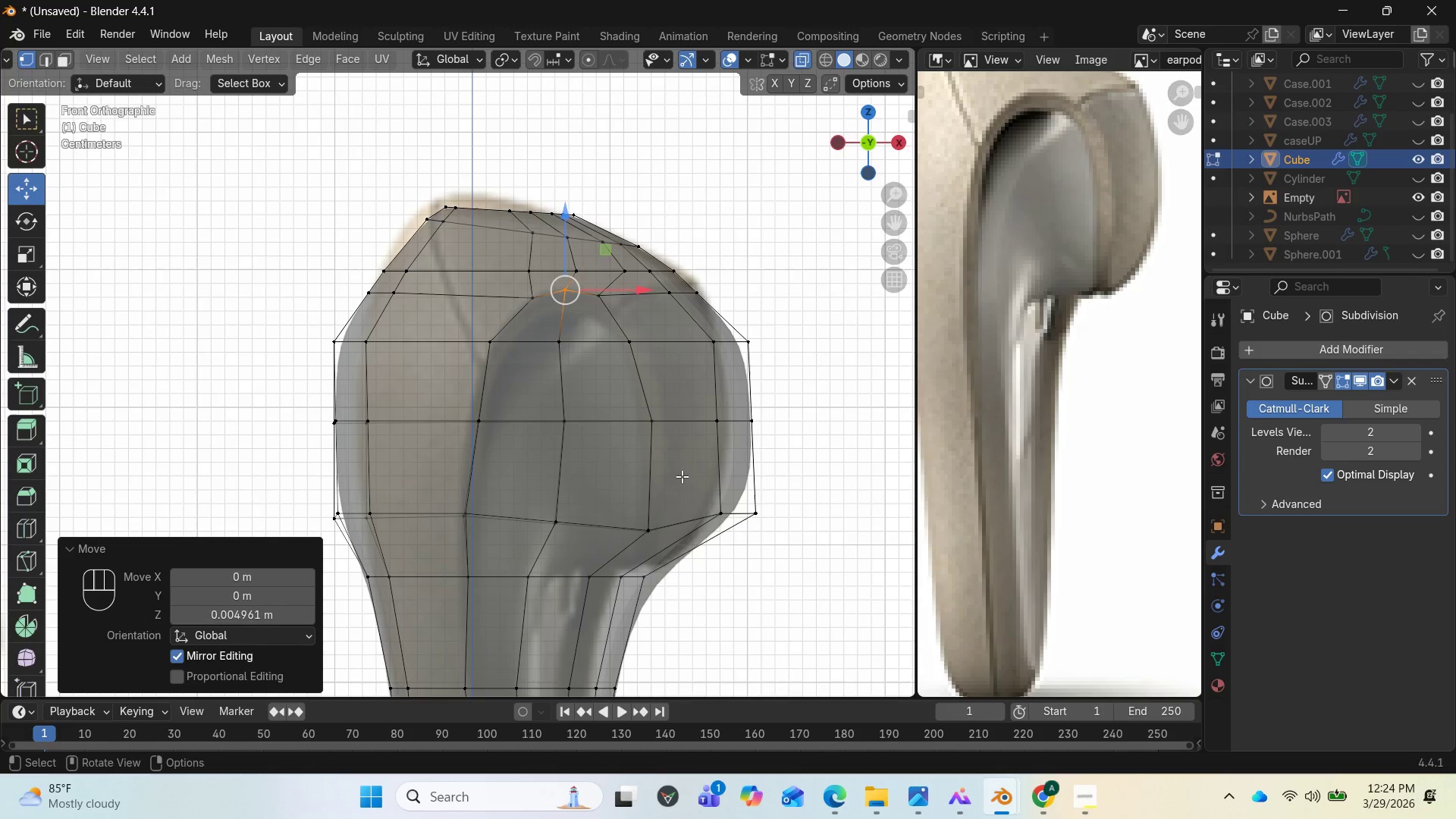 
wait(11.73)
 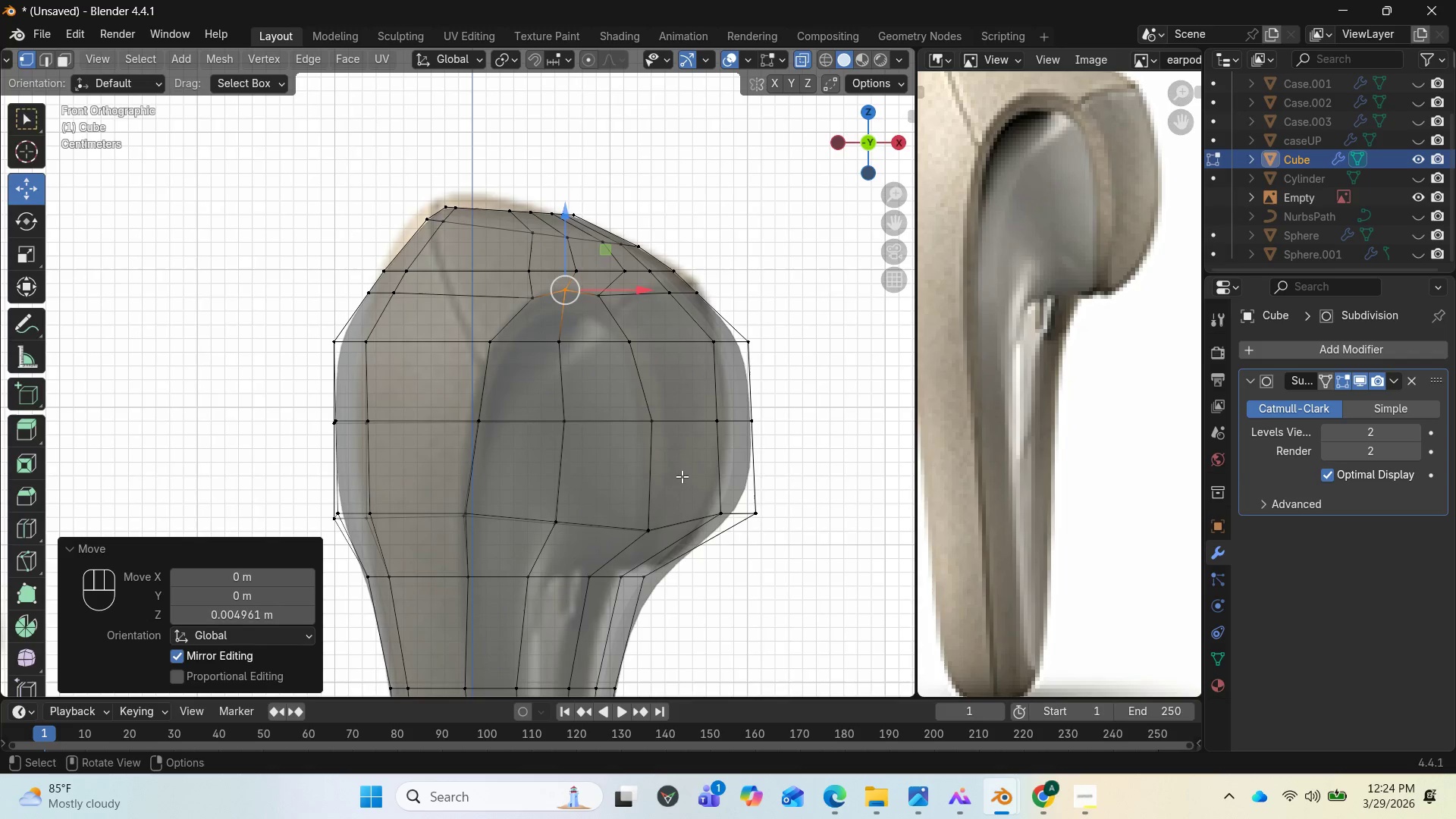 
left_click([688, 482])
 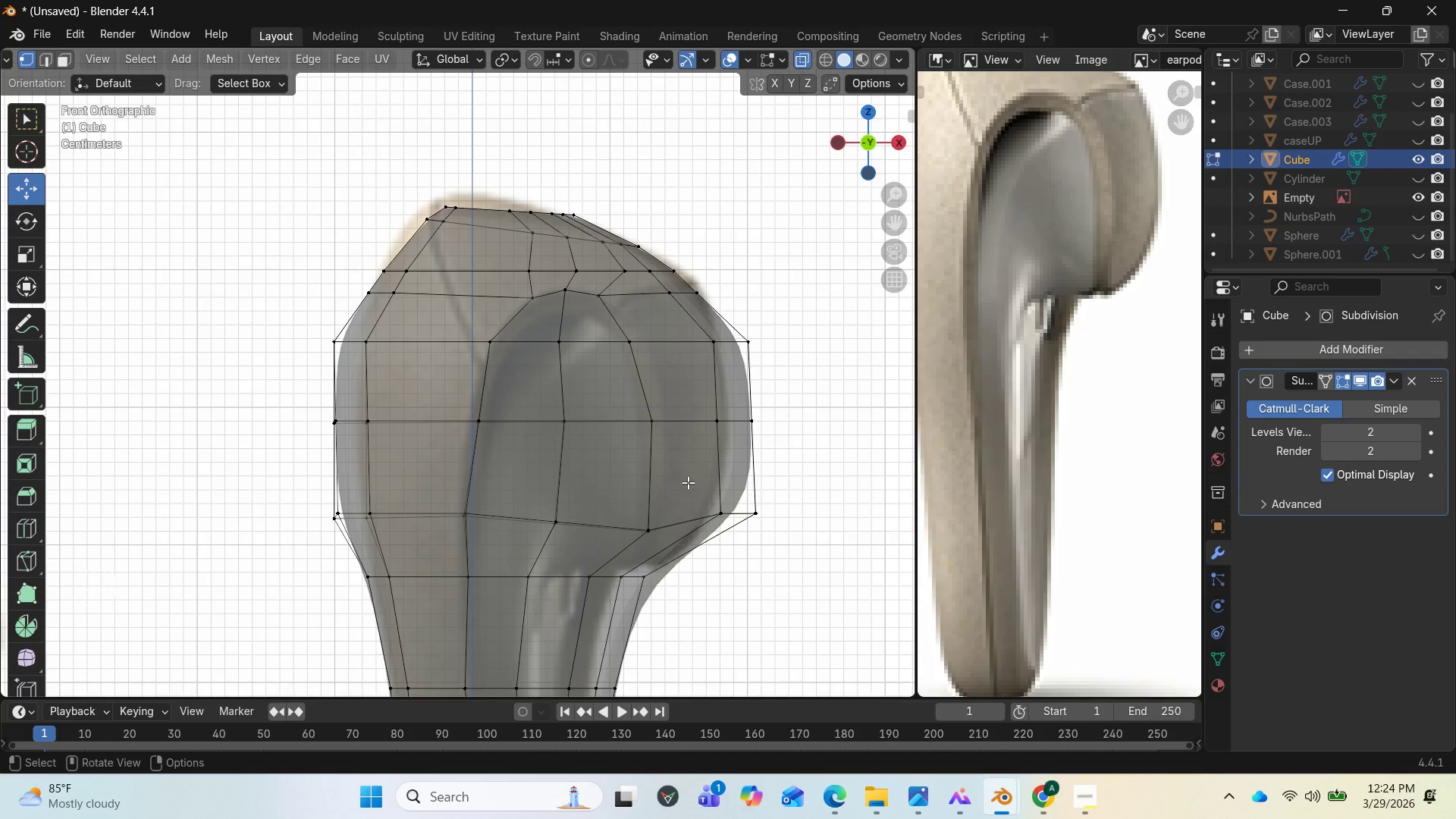 
key(3)
 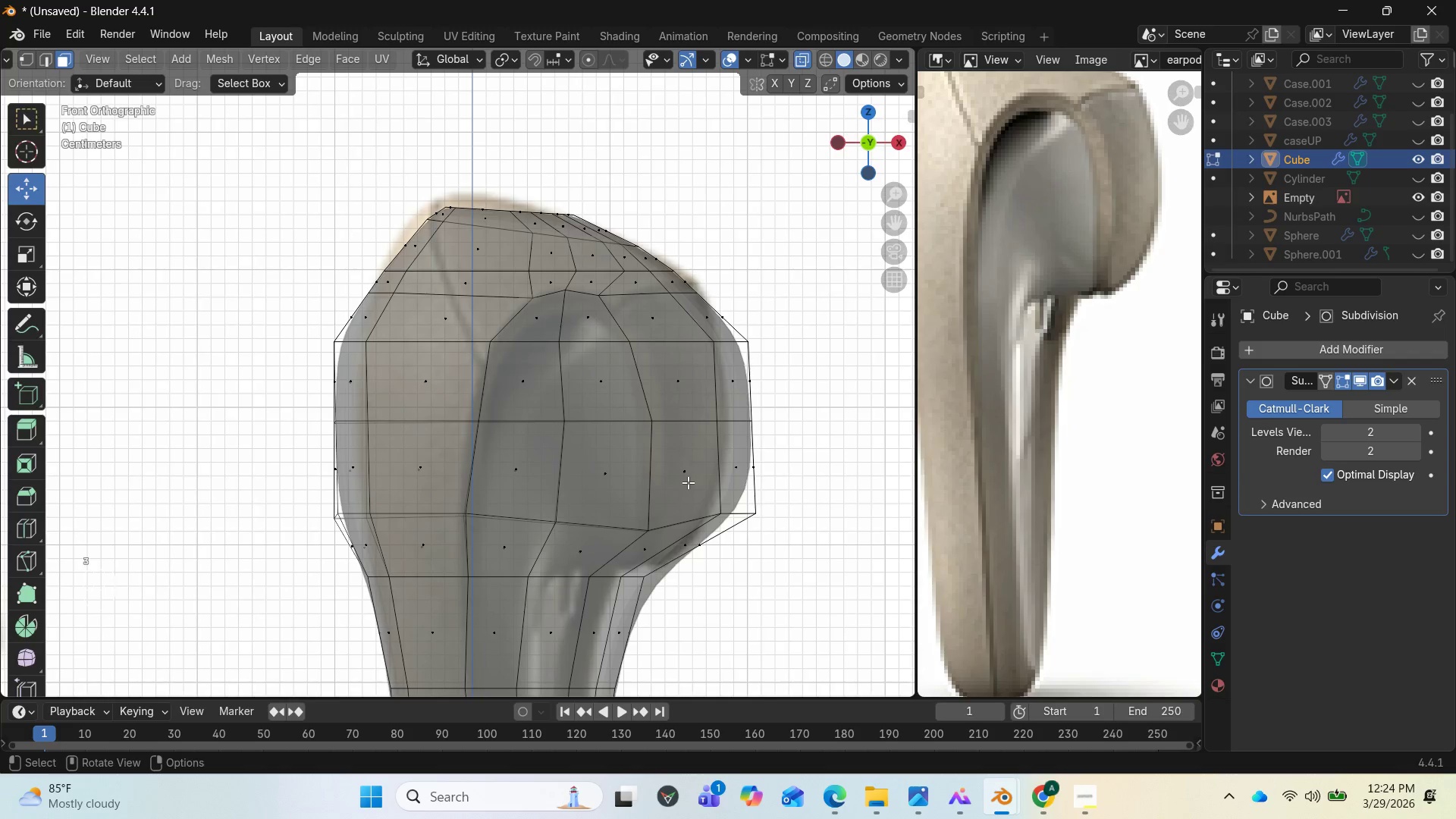 
left_click([688, 482])
 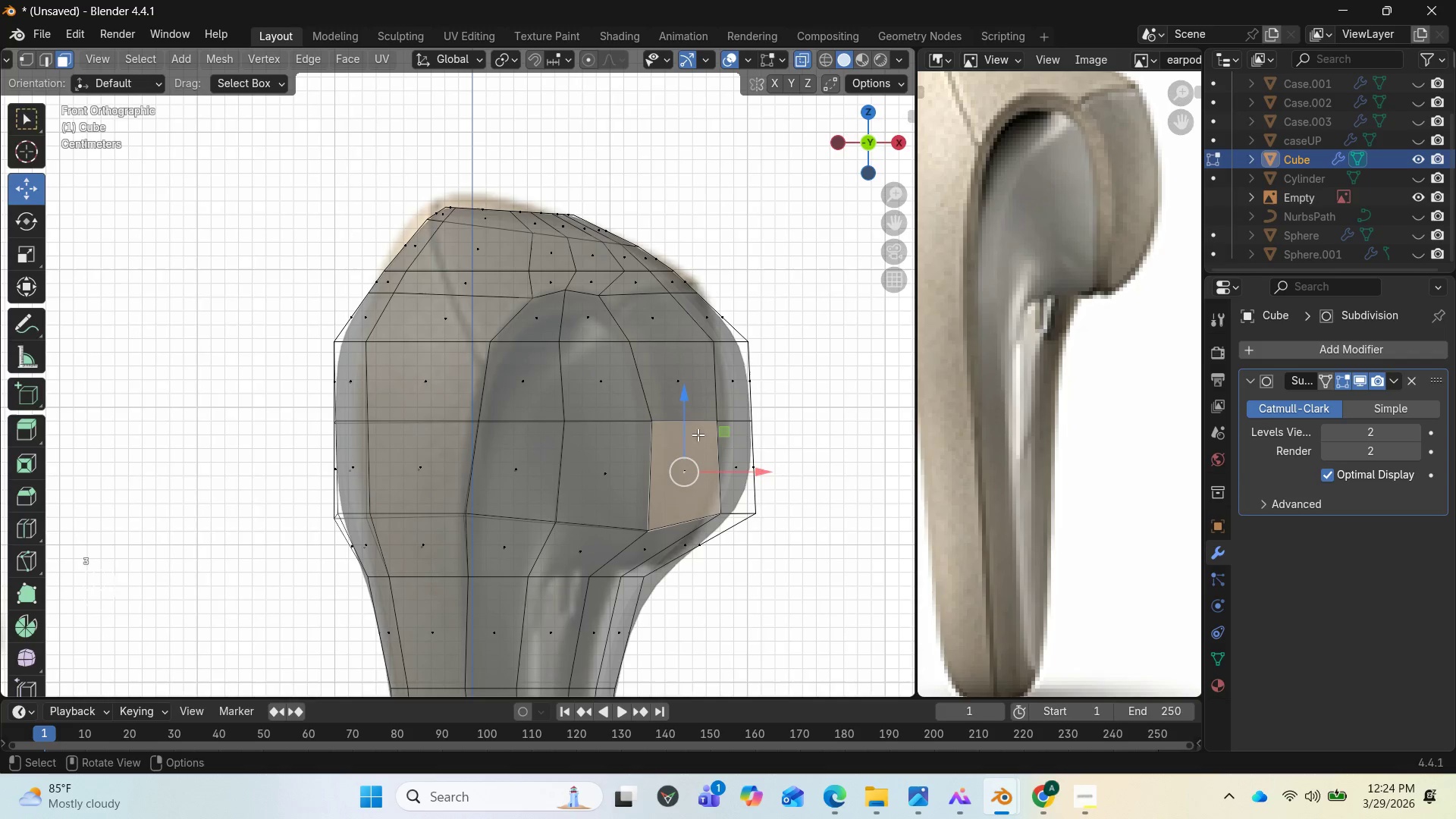 
hold_key(key=ControlLeft, duration=2.55)
left_click([533, 316])
 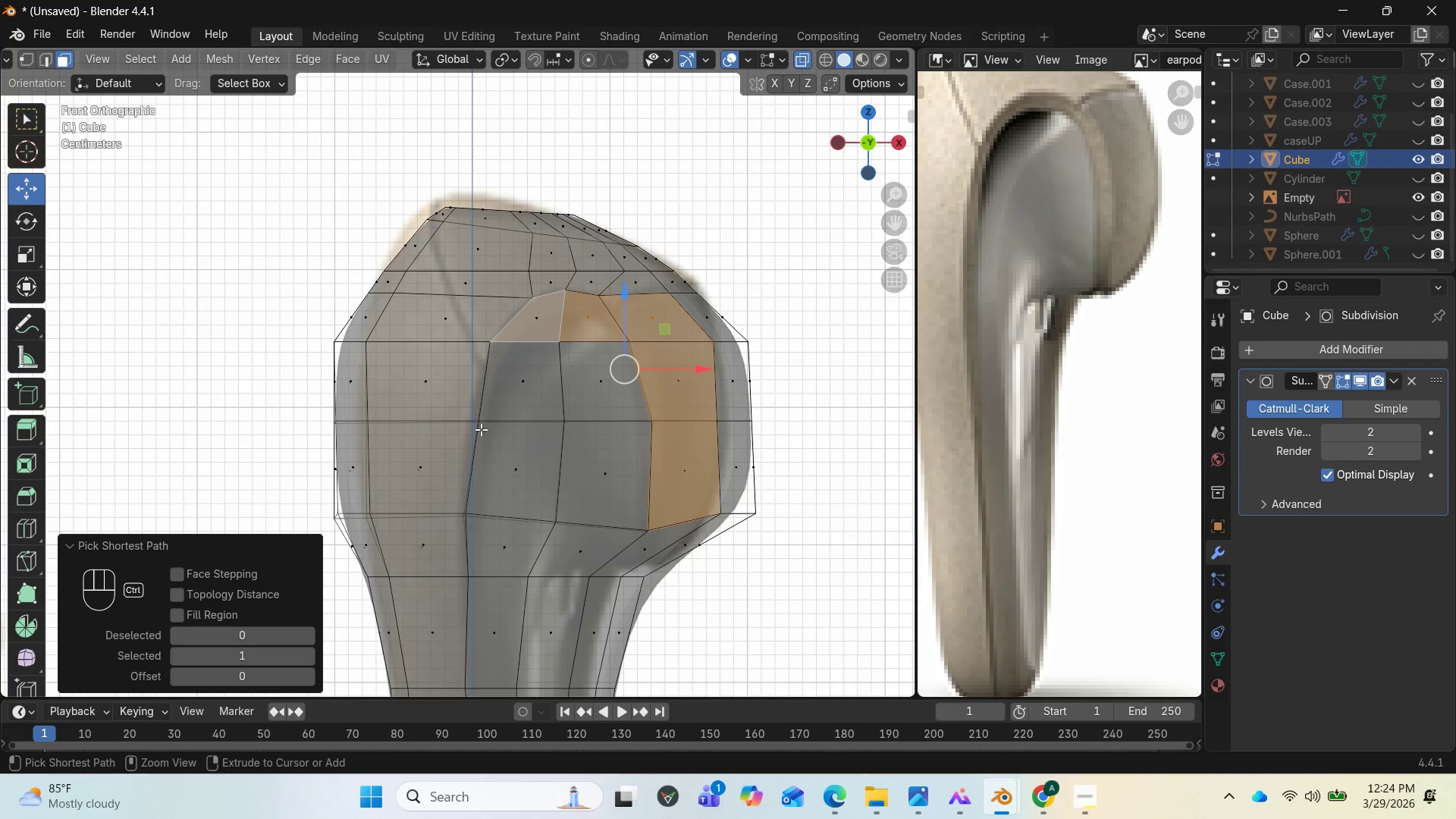 
hold_key(key=ControlLeft, duration=12.58)
 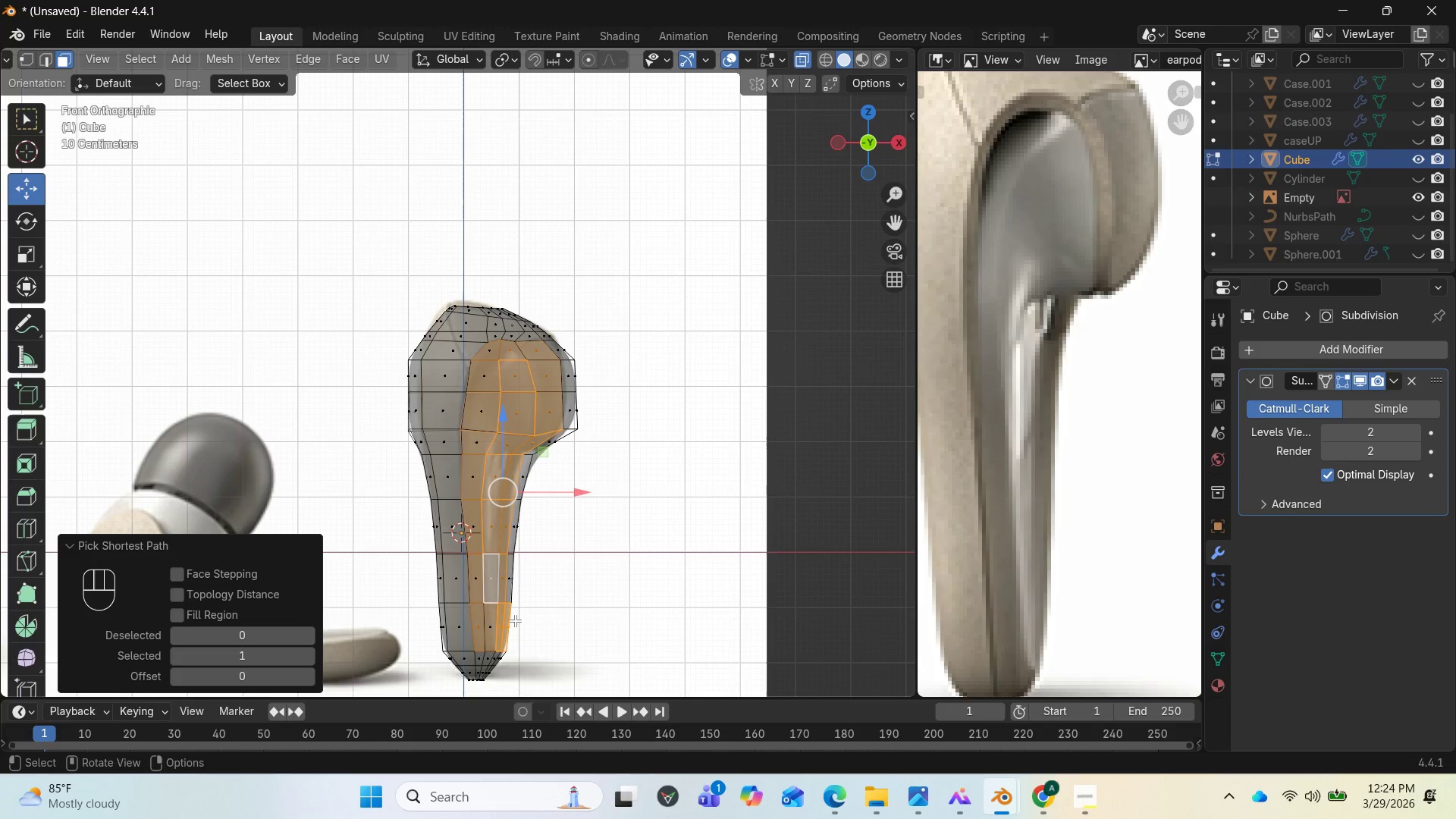 
scroll: coordinate [475, 491], scroll_direction: down, amount: 5.0
 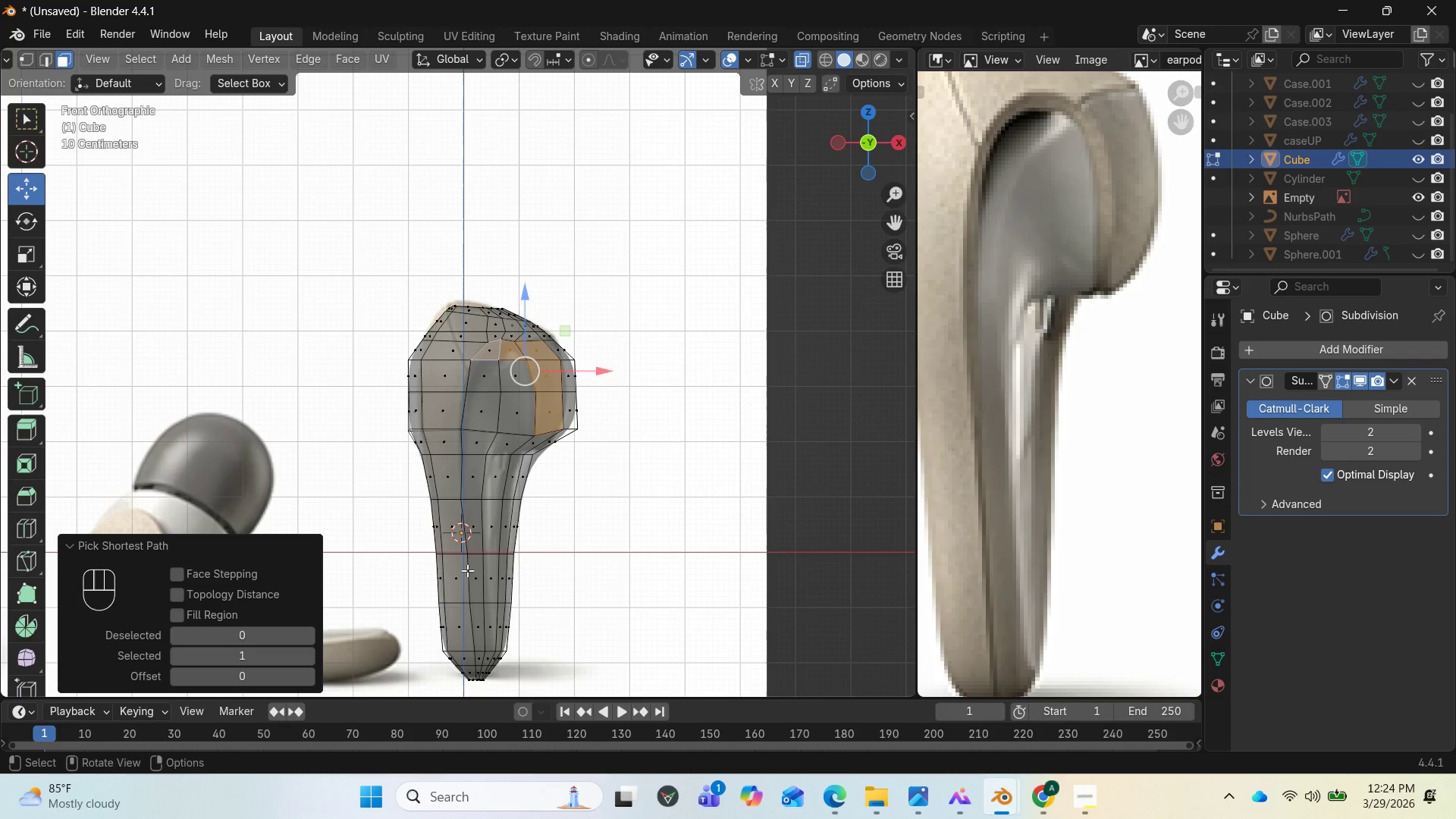 
left_click([478, 637])
 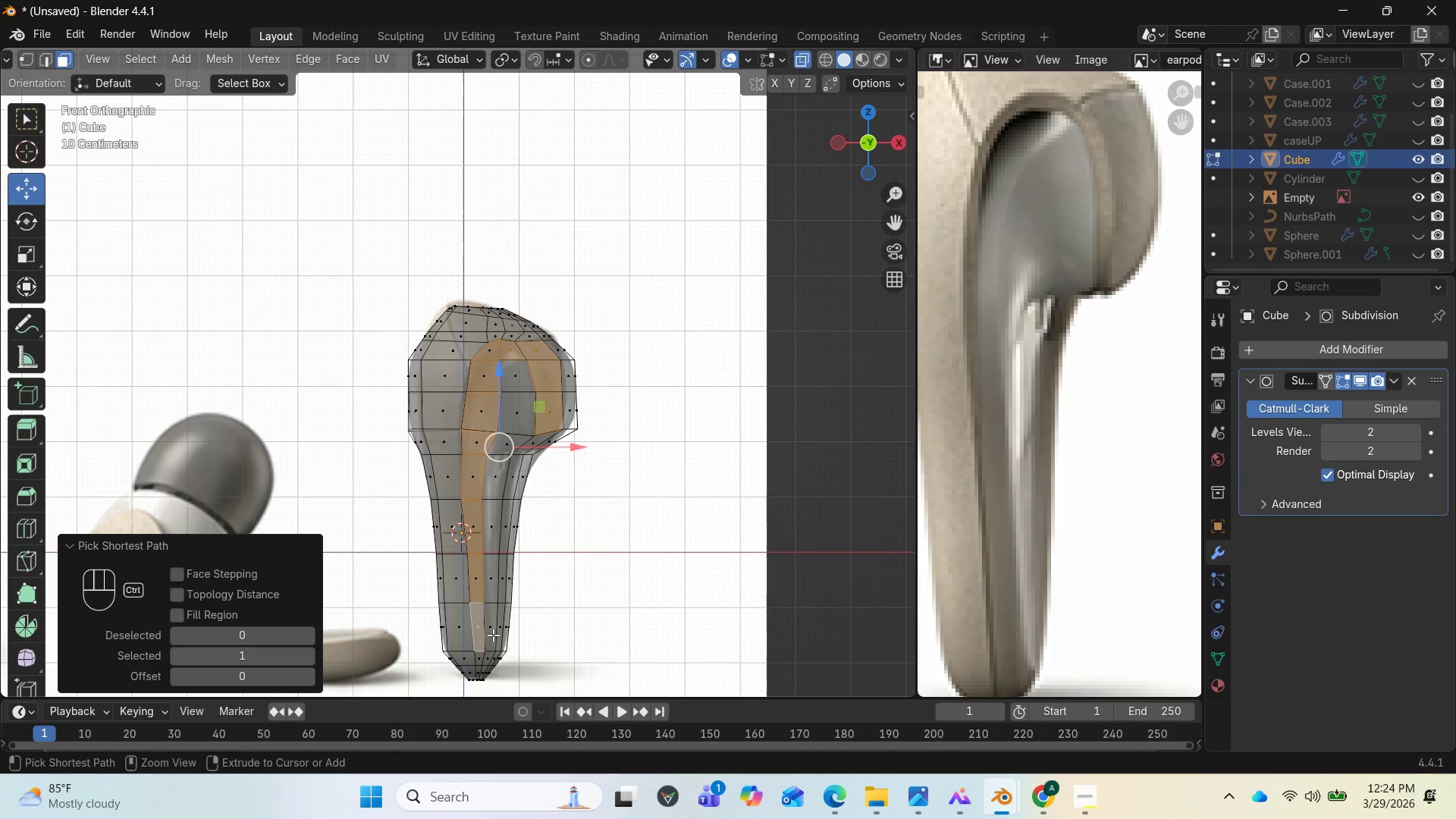 
left_click([499, 638])
 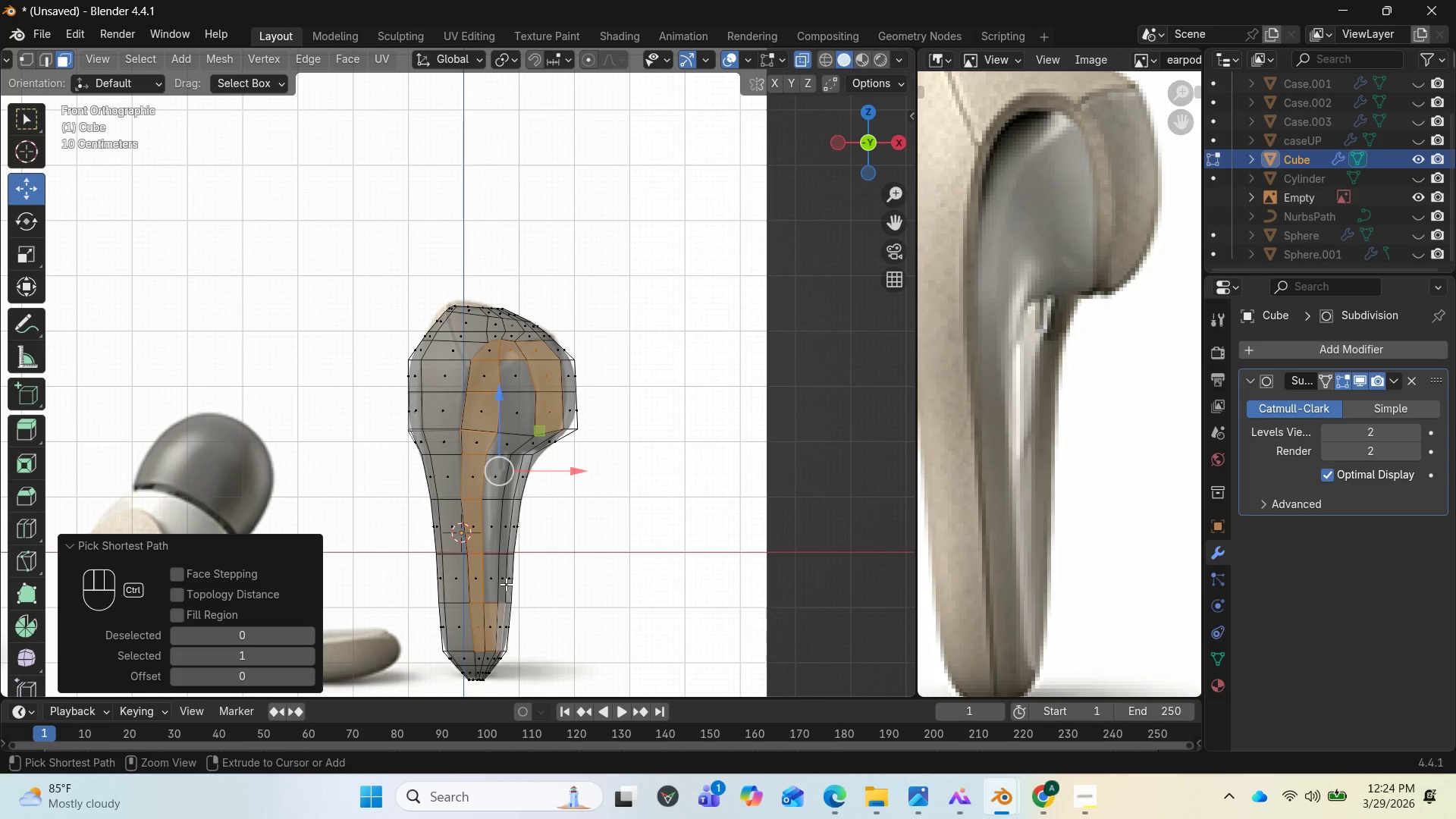 
left_click([504, 582])
 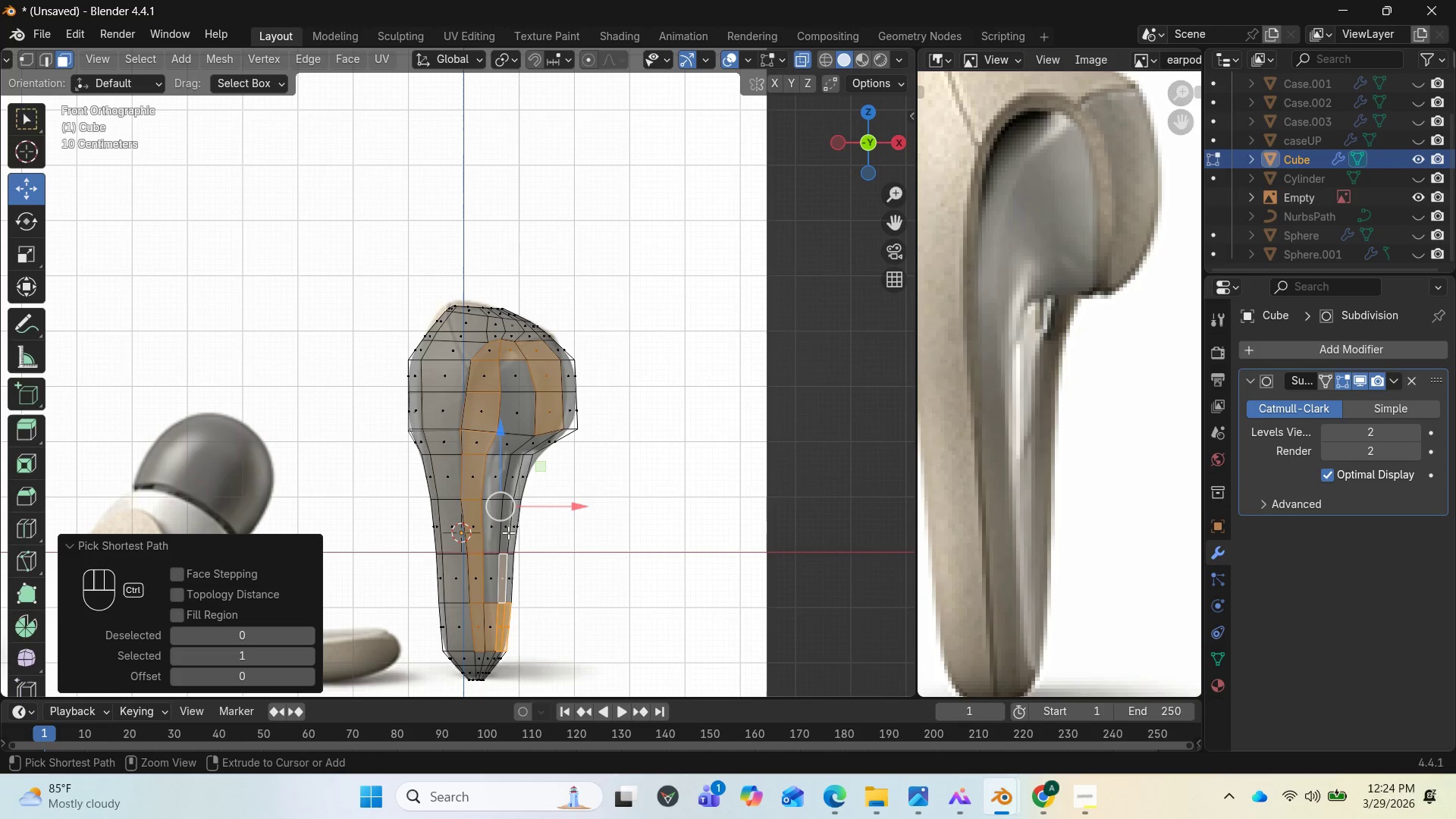 
left_click([508, 529])
 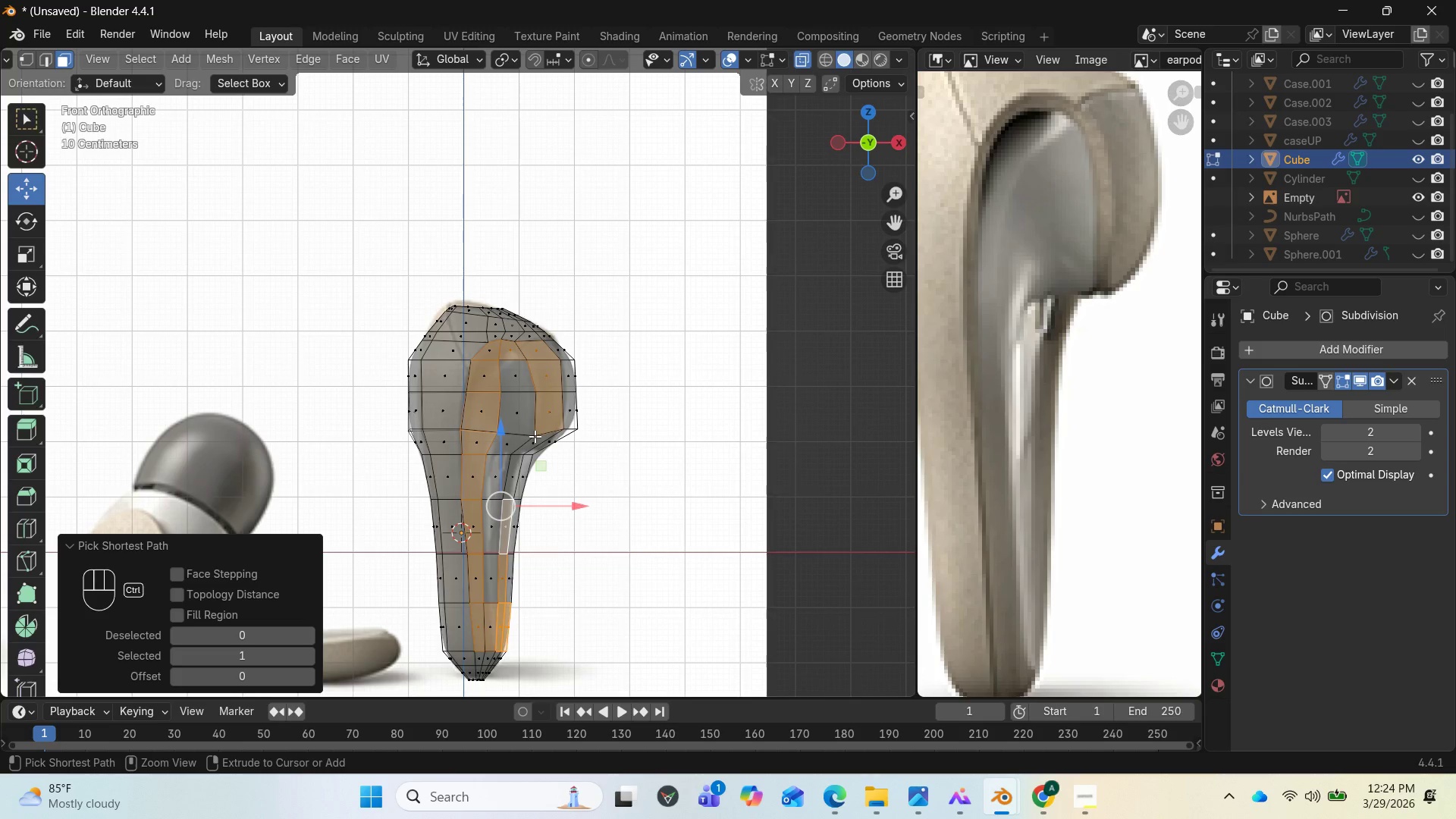 
left_click([535, 437])
 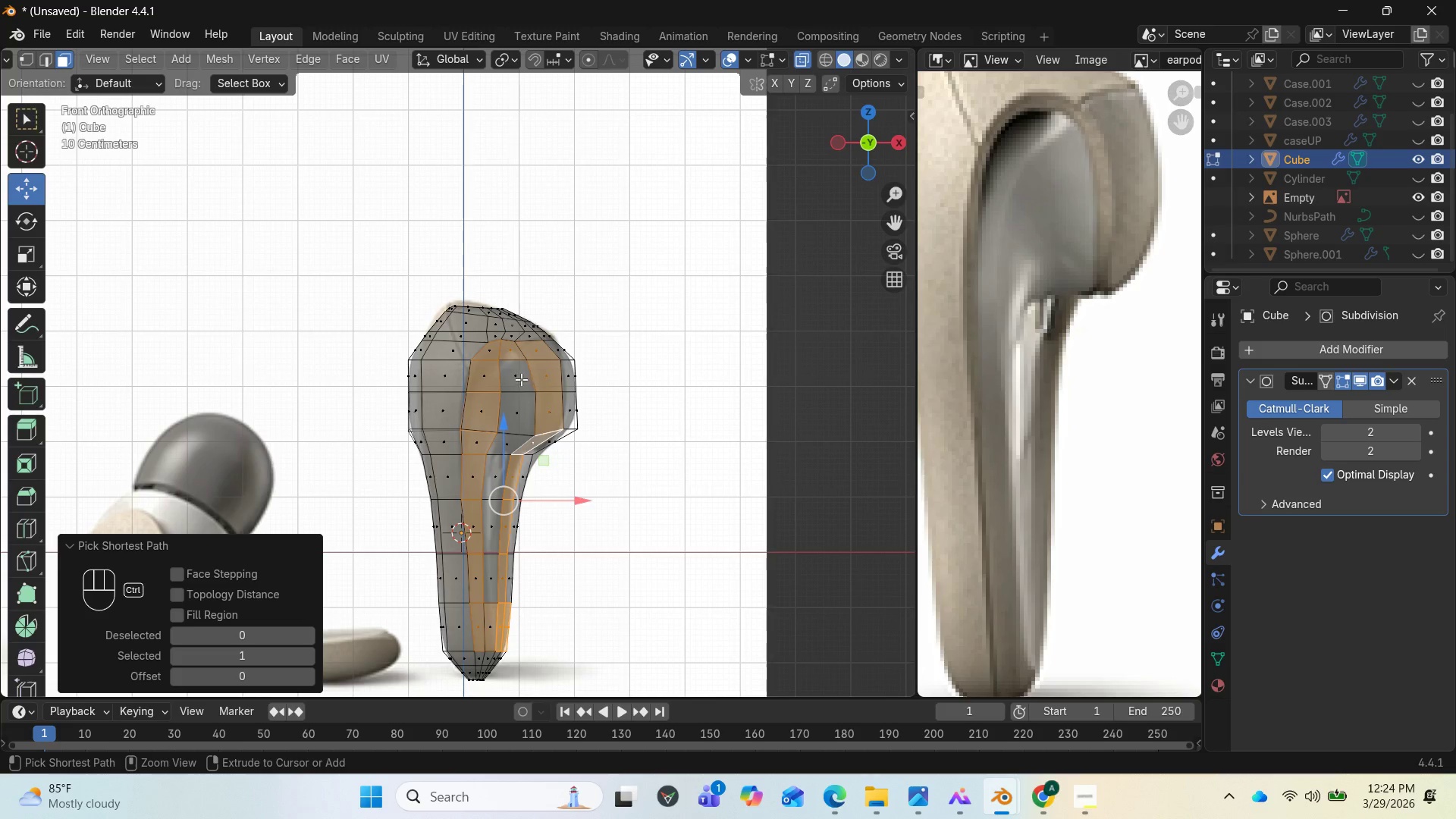 
left_click([519, 374])
 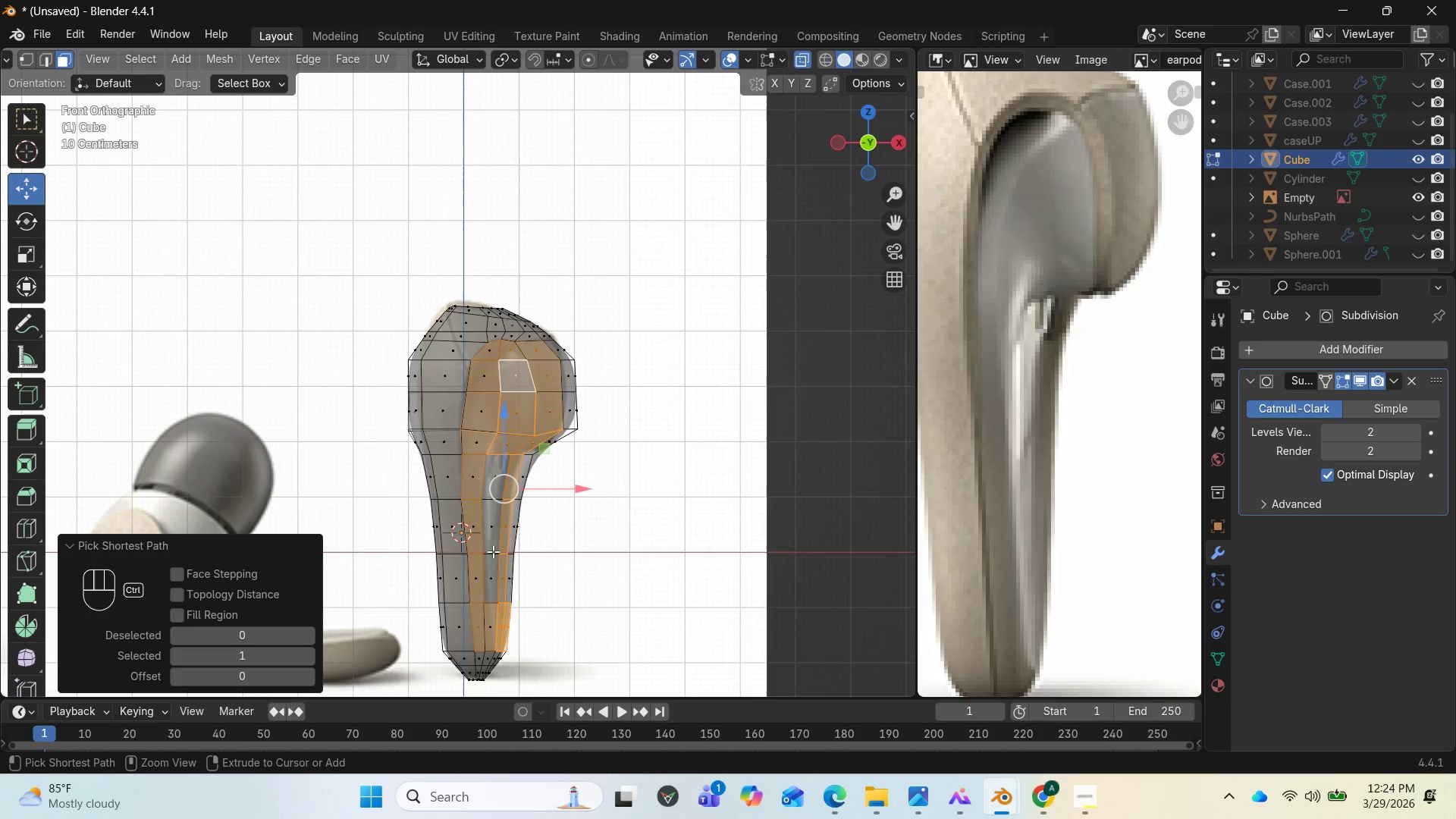 
left_click([491, 579])
 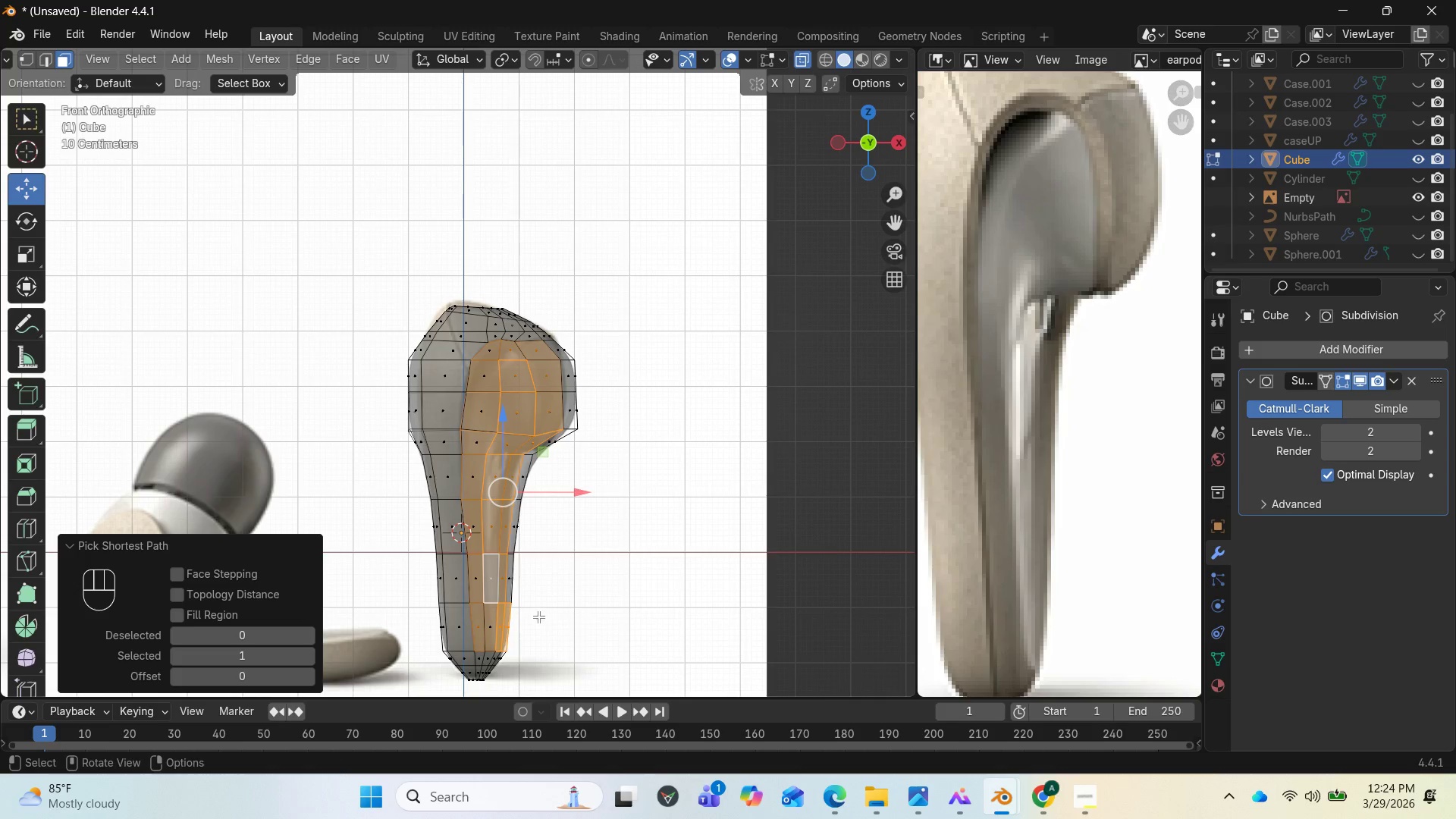 
hold_key(key=ShiftLeft, duration=5.64)
left_click([508, 626])
 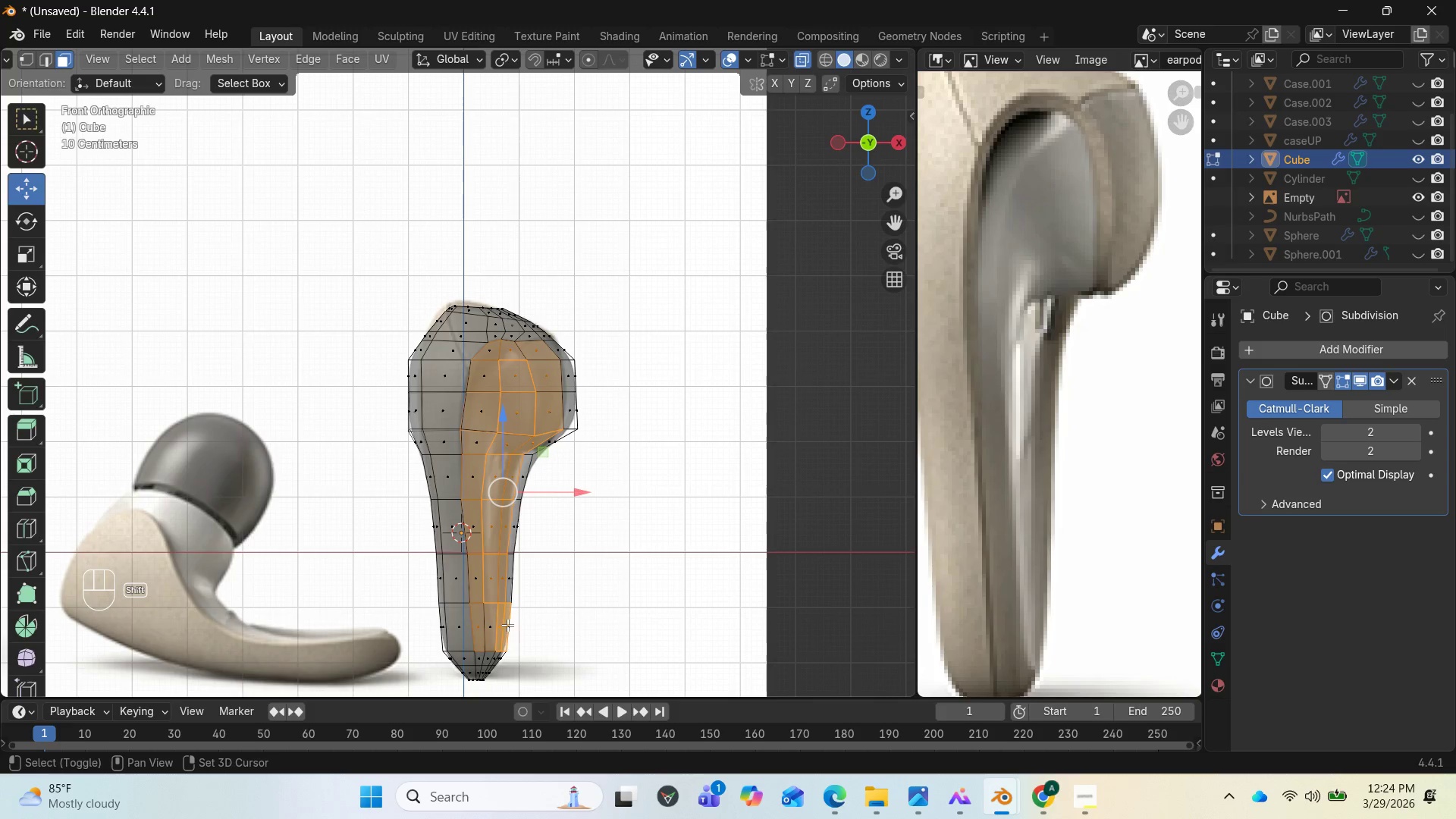 
left_click([507, 624])
 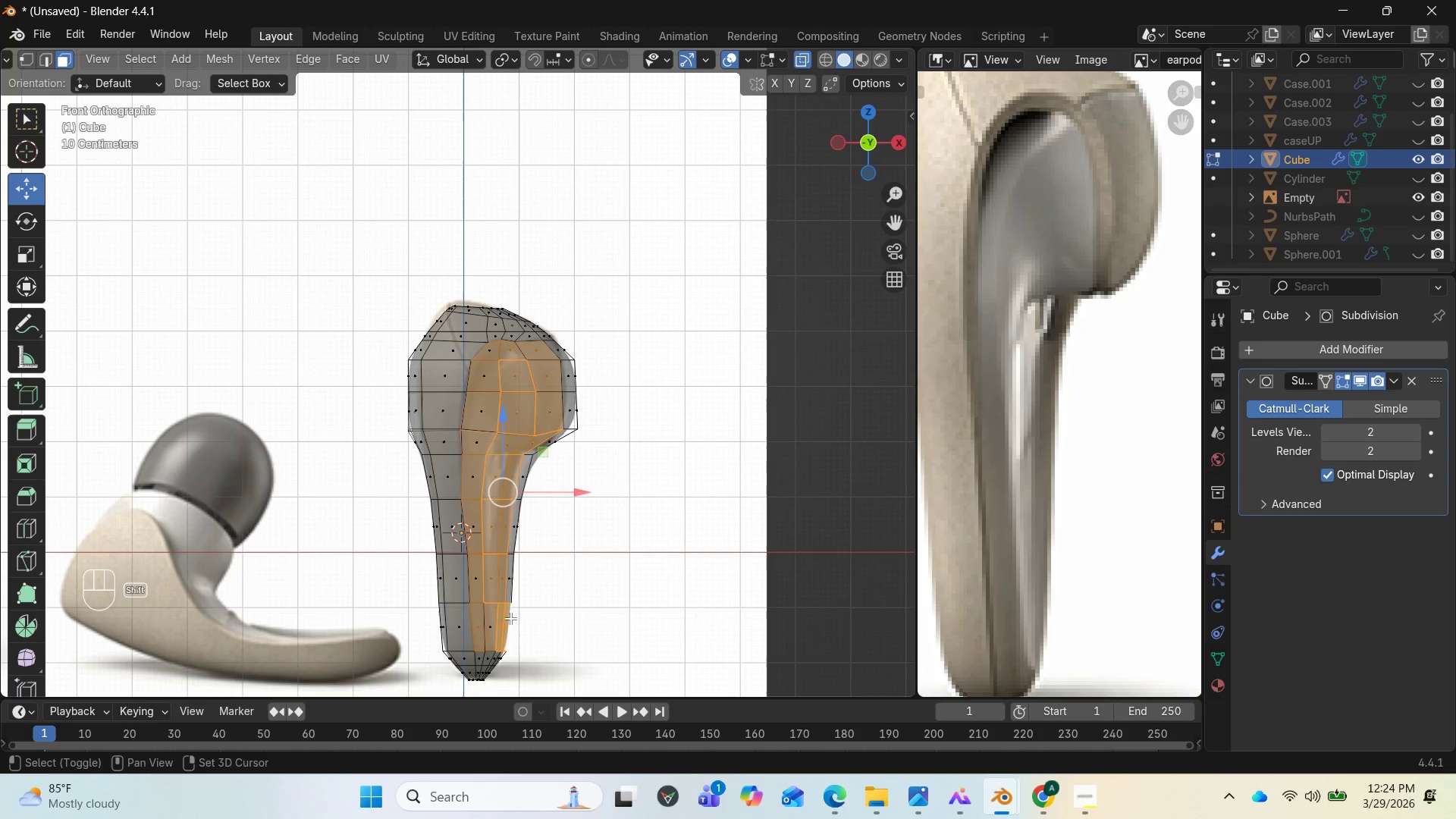 
left_click([510, 618])
 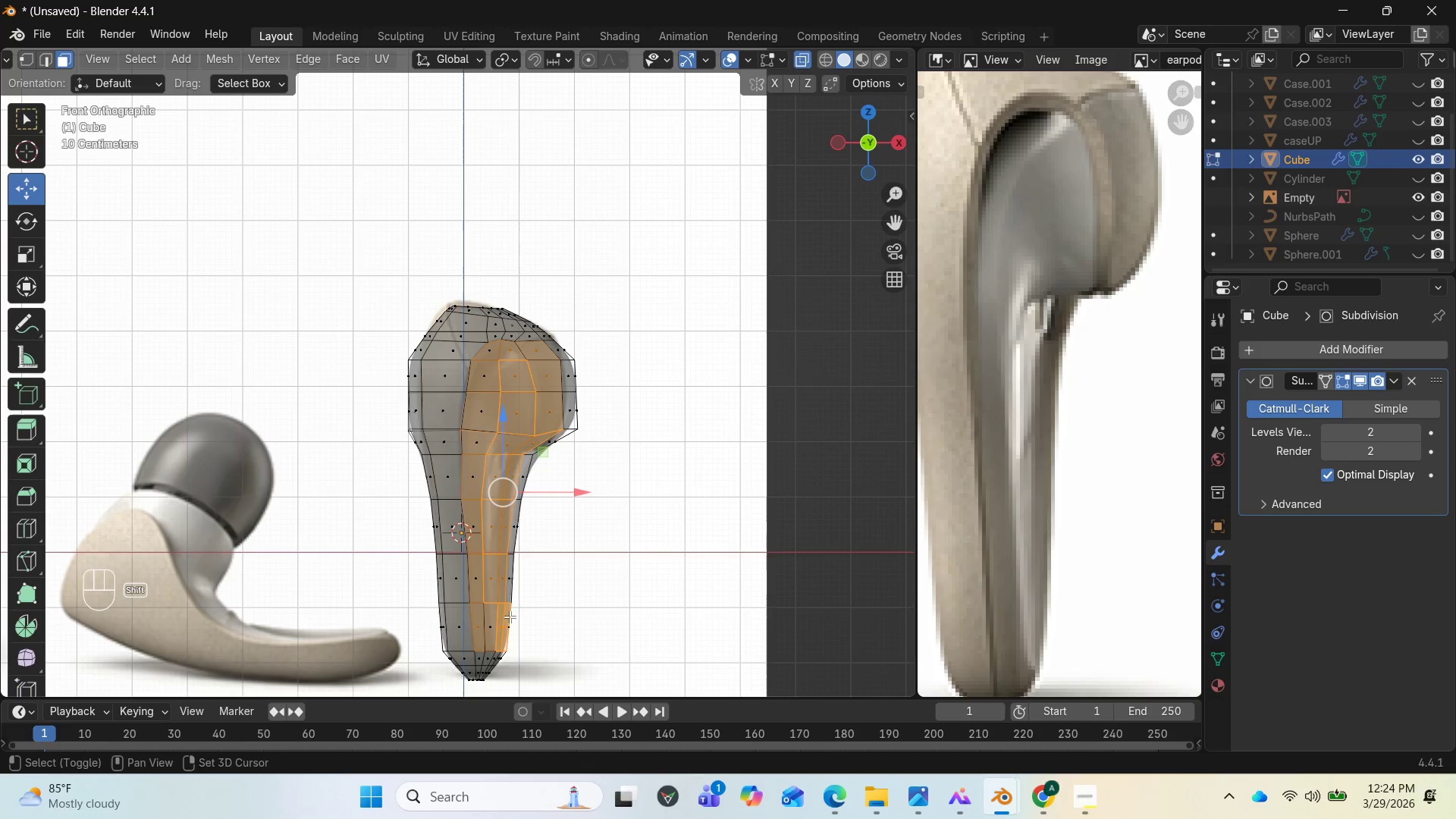 
left_click([507, 617])
 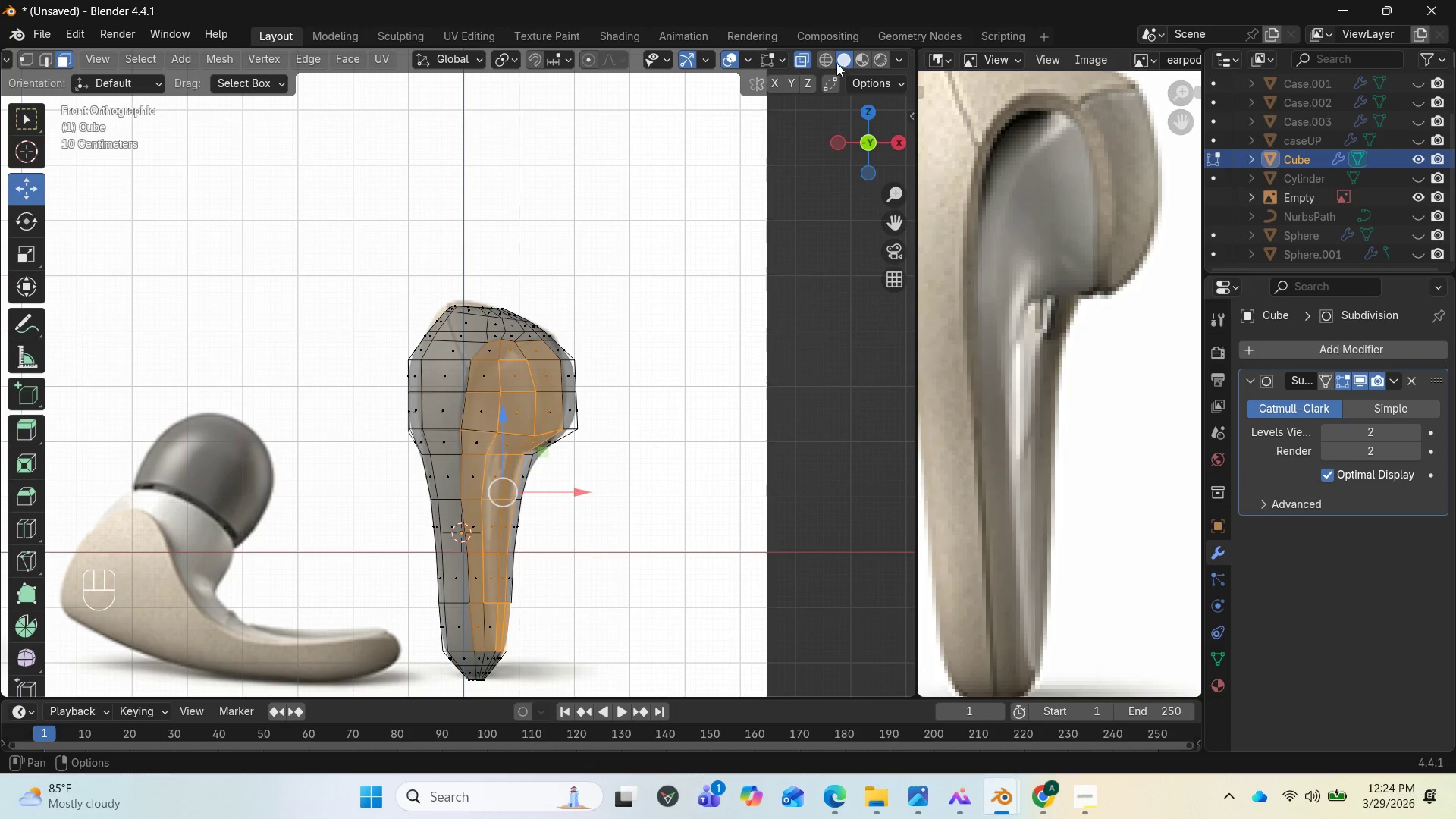 
left_click([803, 57])
 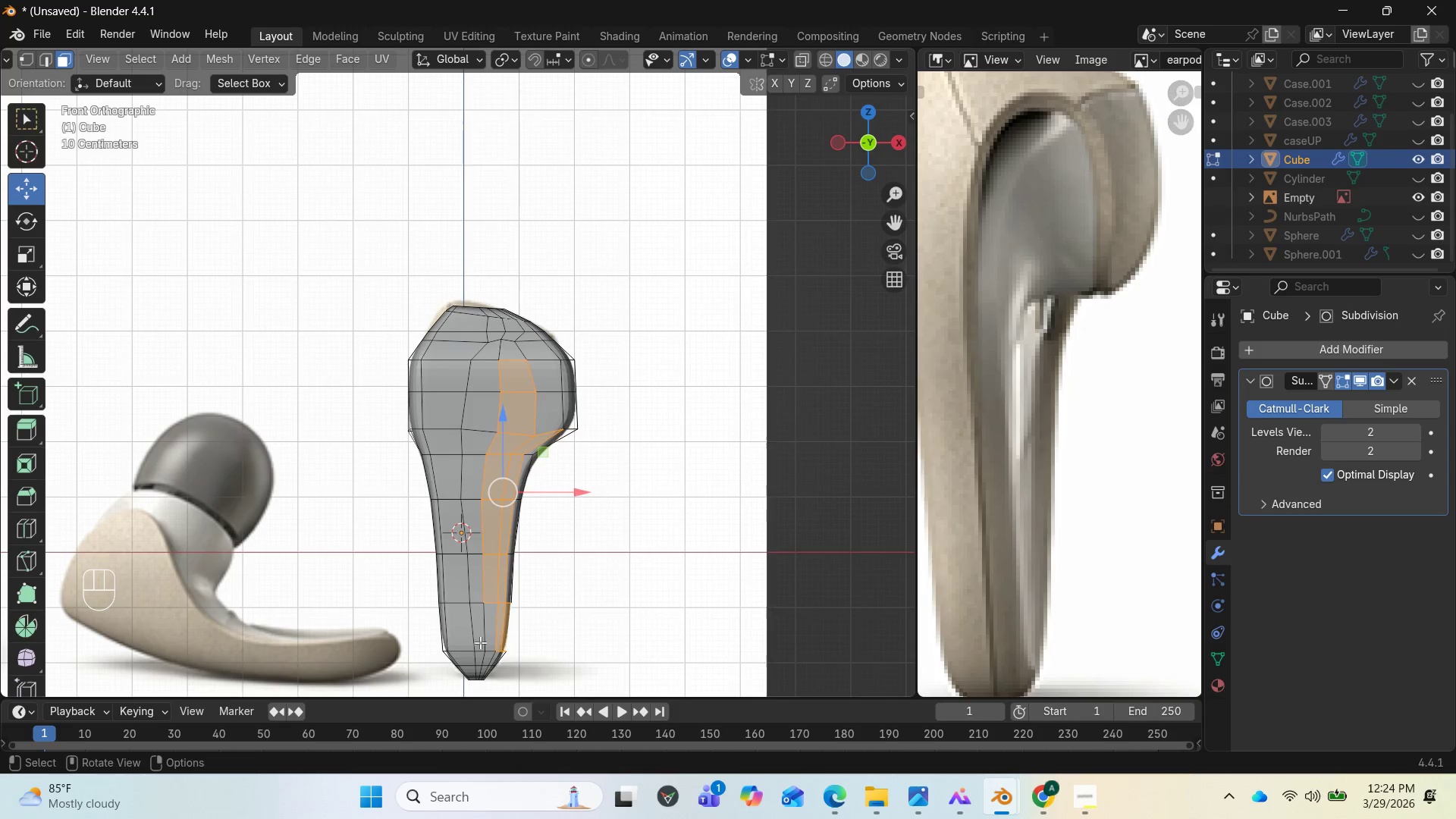 
left_click_drag(start_coordinate=[870, 144], to_coordinate=[844, 132])
 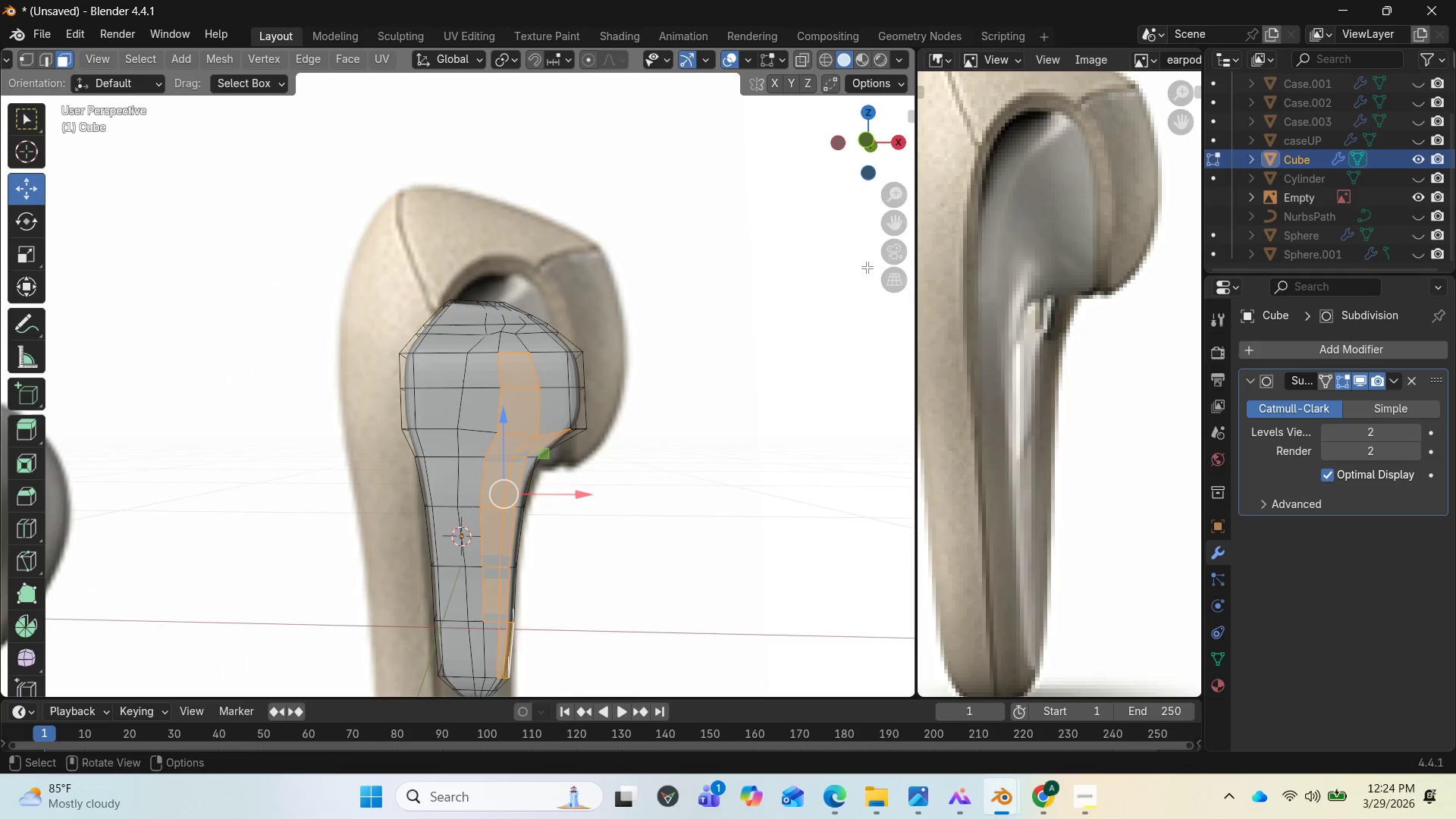 
key(End)
 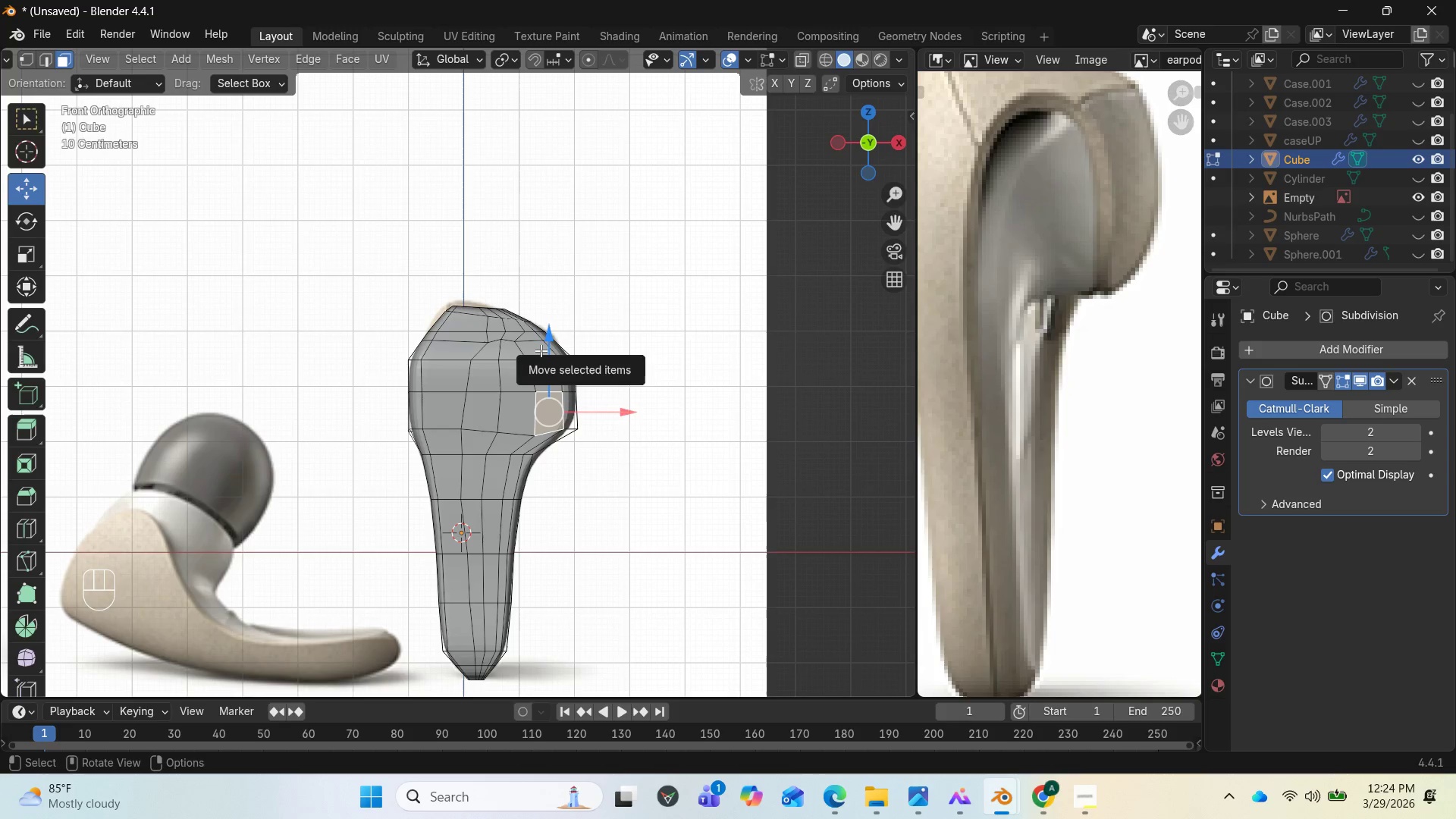 
wait(5.41)
 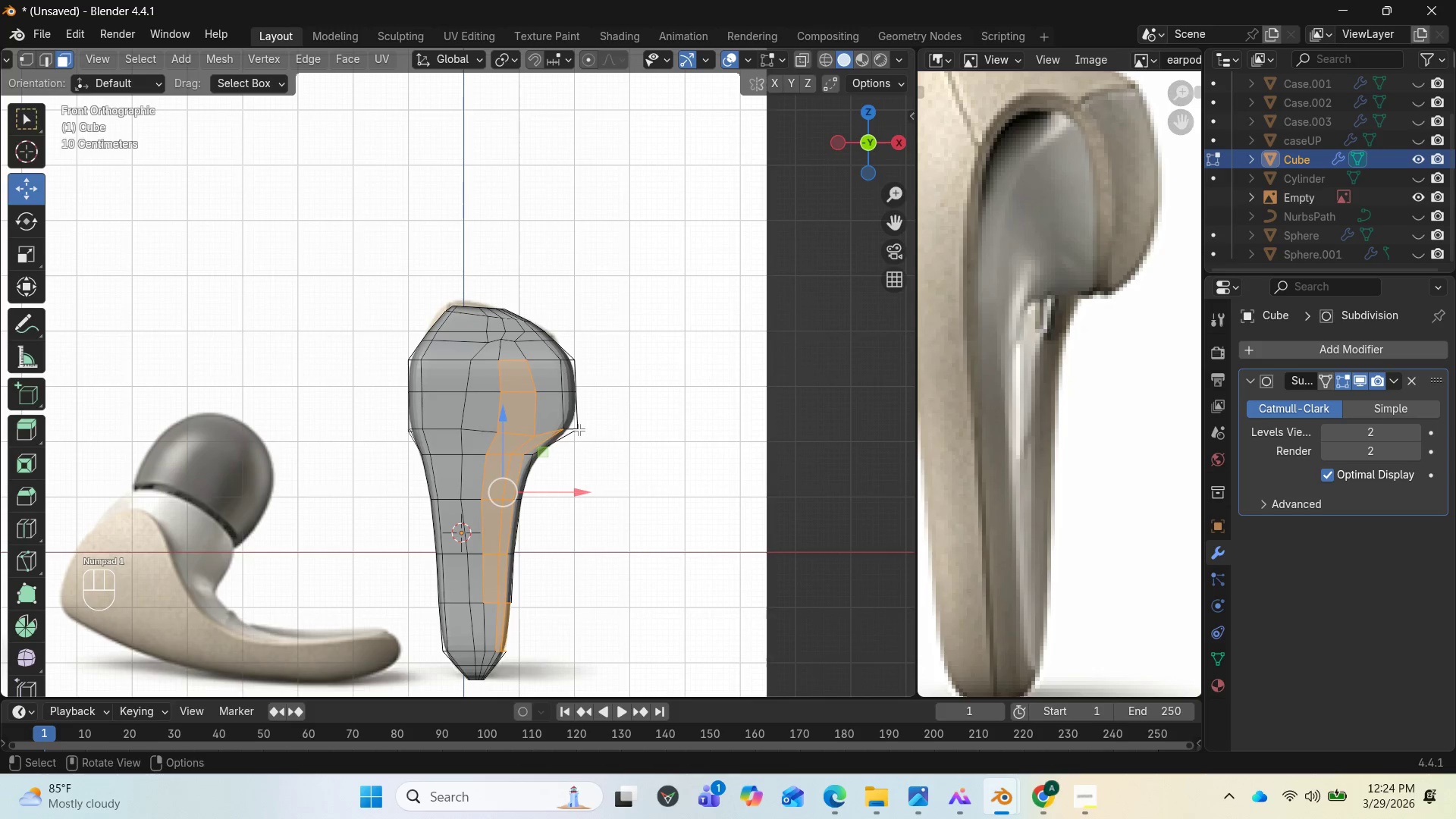 
hold_key(key=ControlLeft, duration=12.55)
left_click([490, 353])
 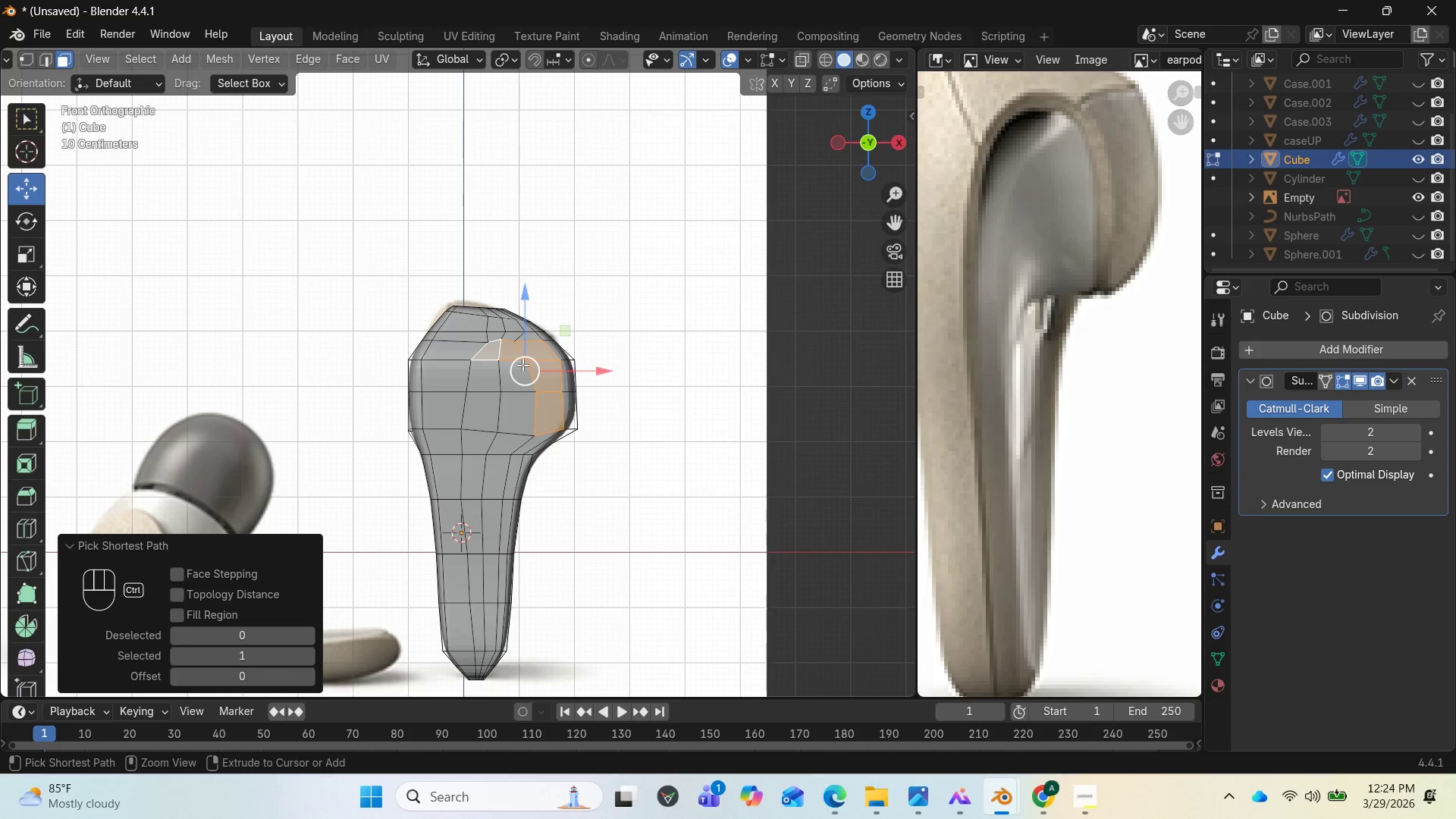 
left_click([520, 382])
 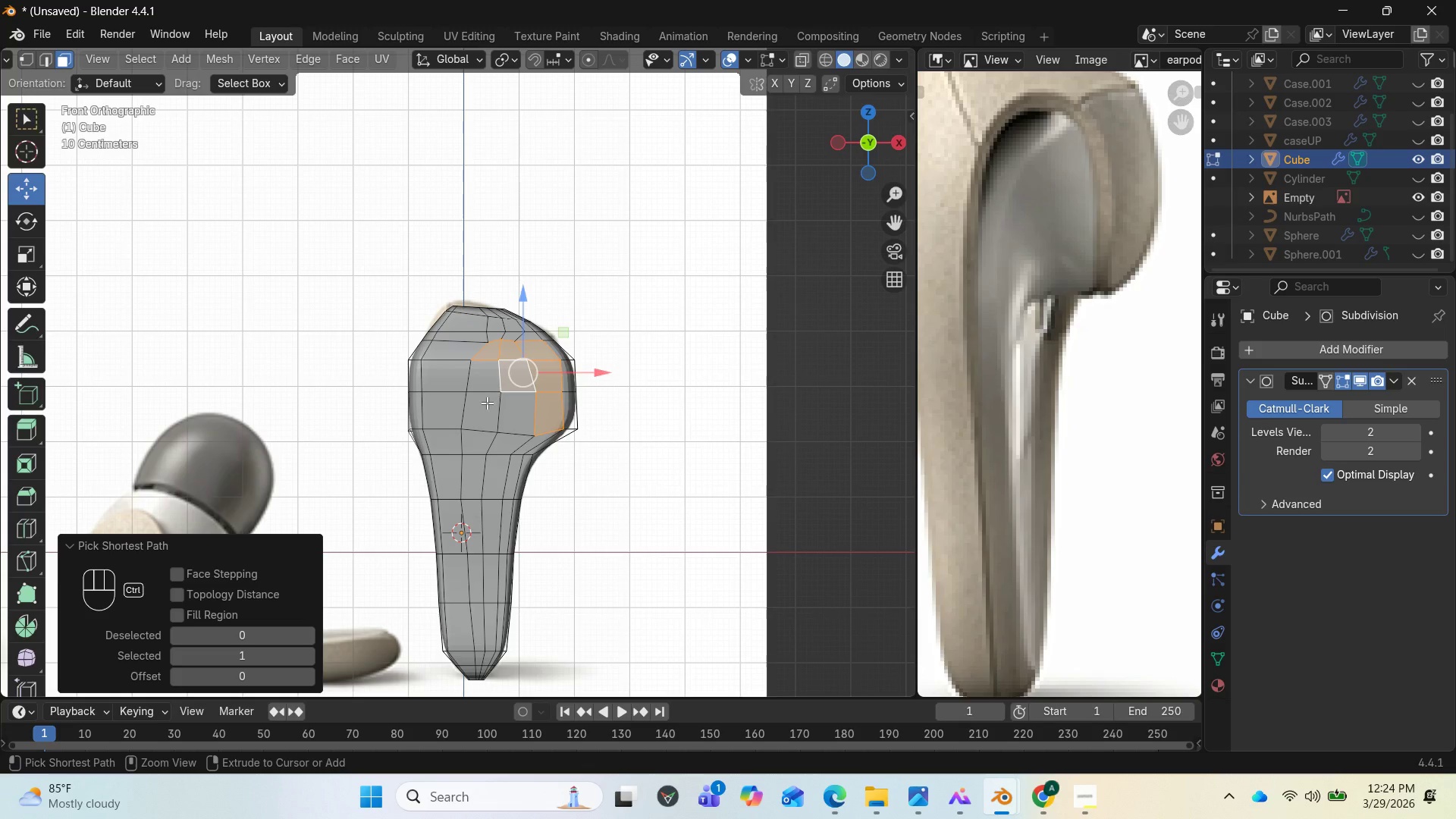 
left_click([485, 381])
 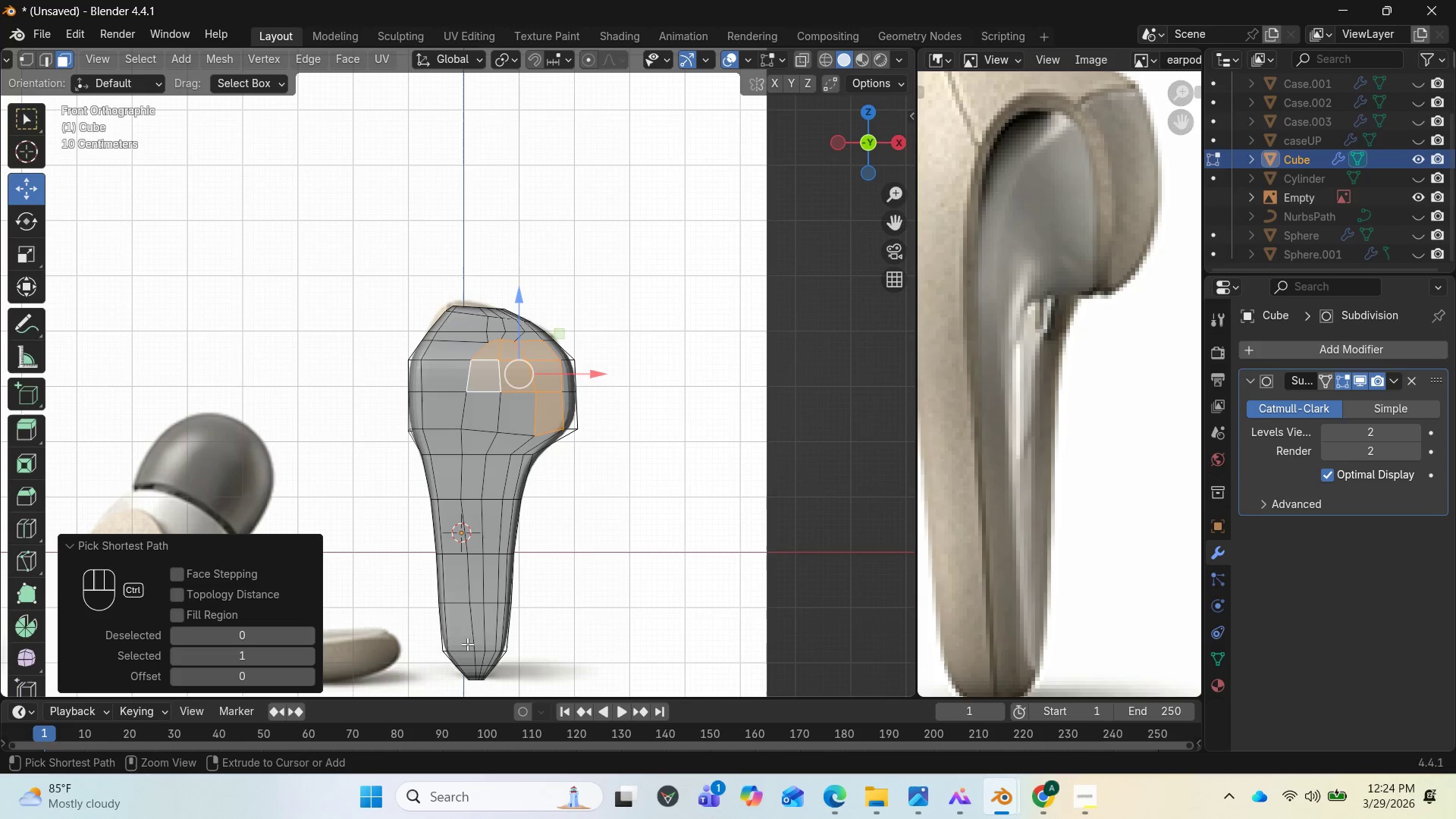 
left_click([481, 636])
 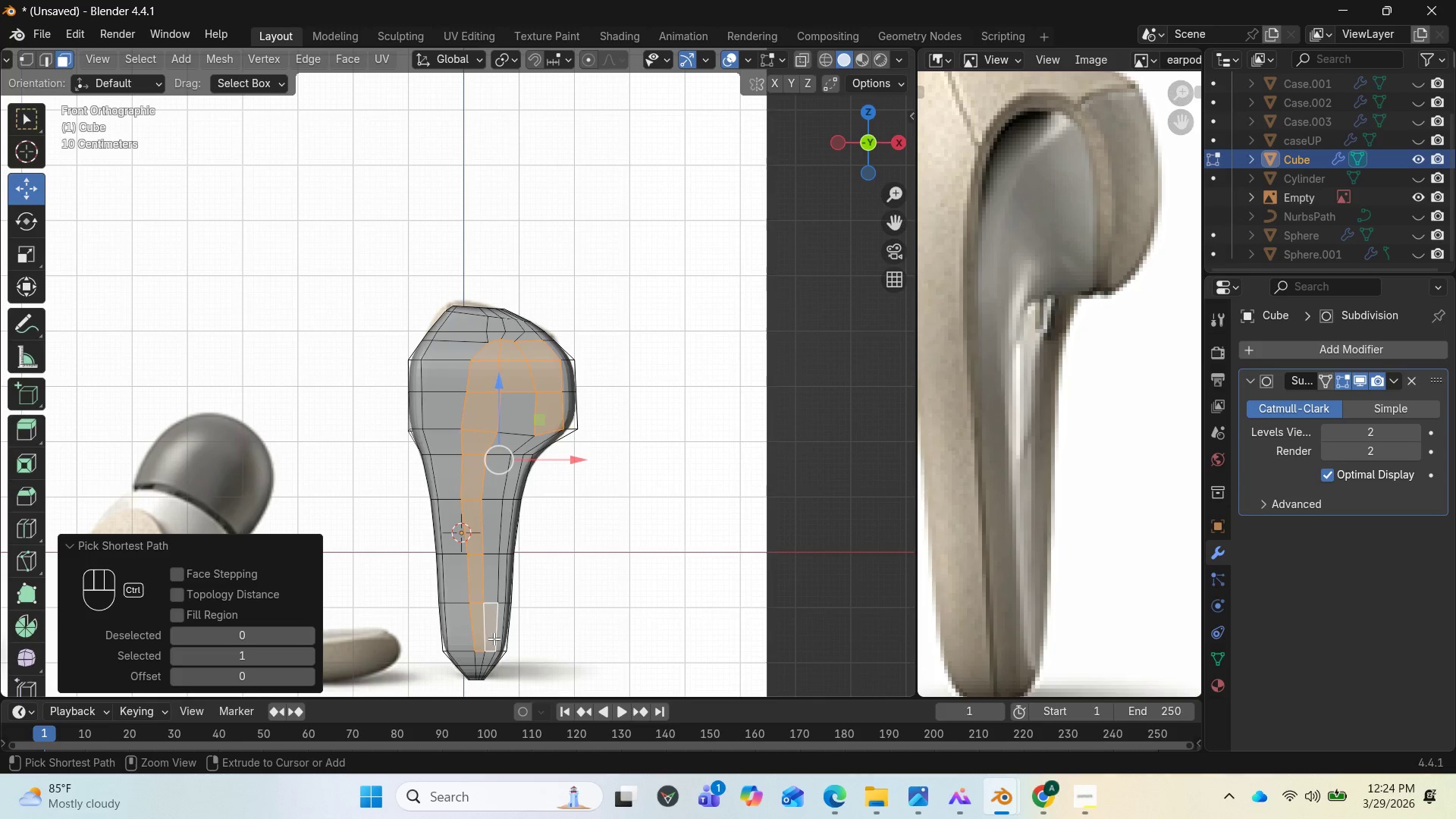 
left_click([497, 640])
 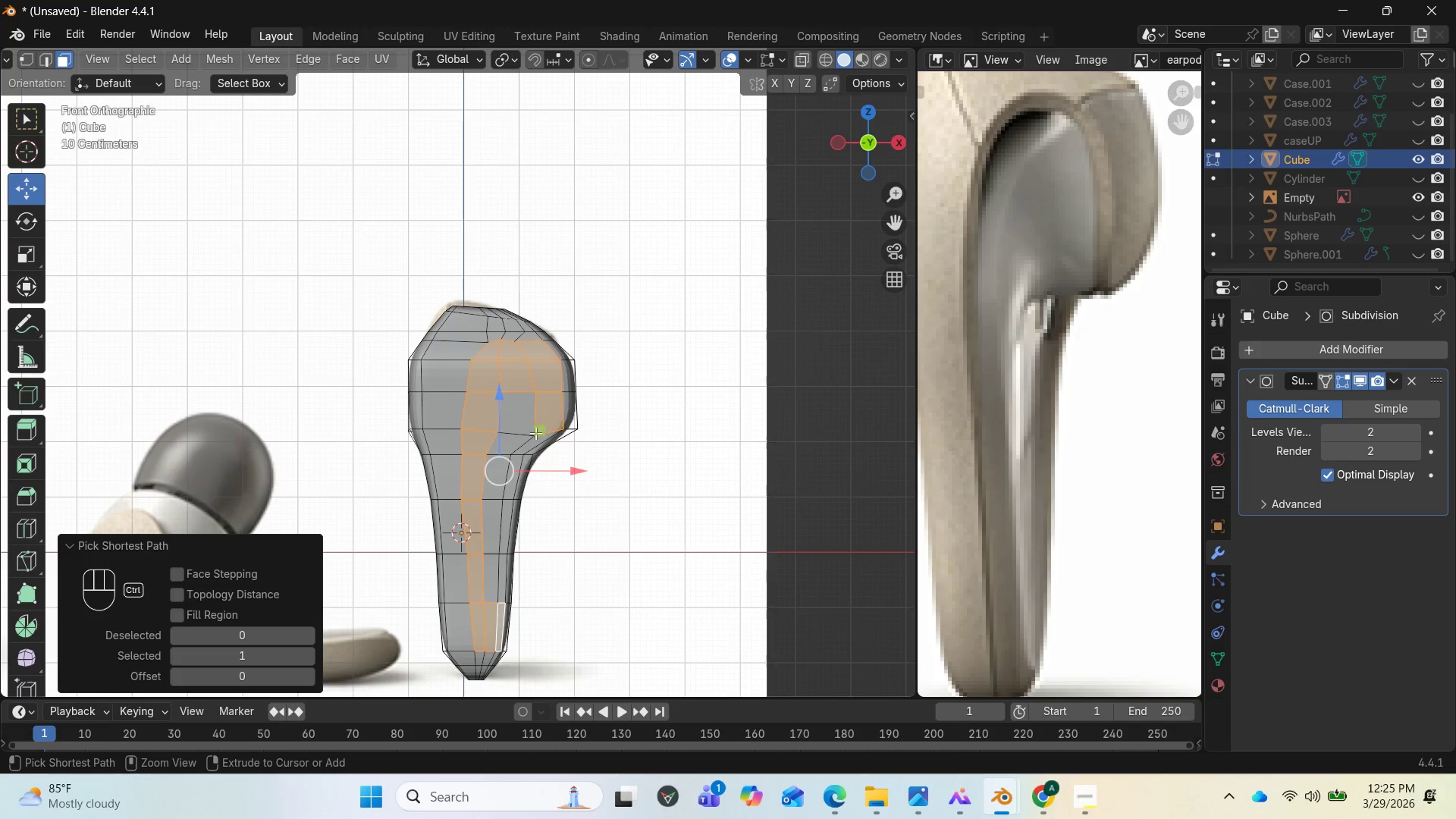 
left_click([538, 438])
 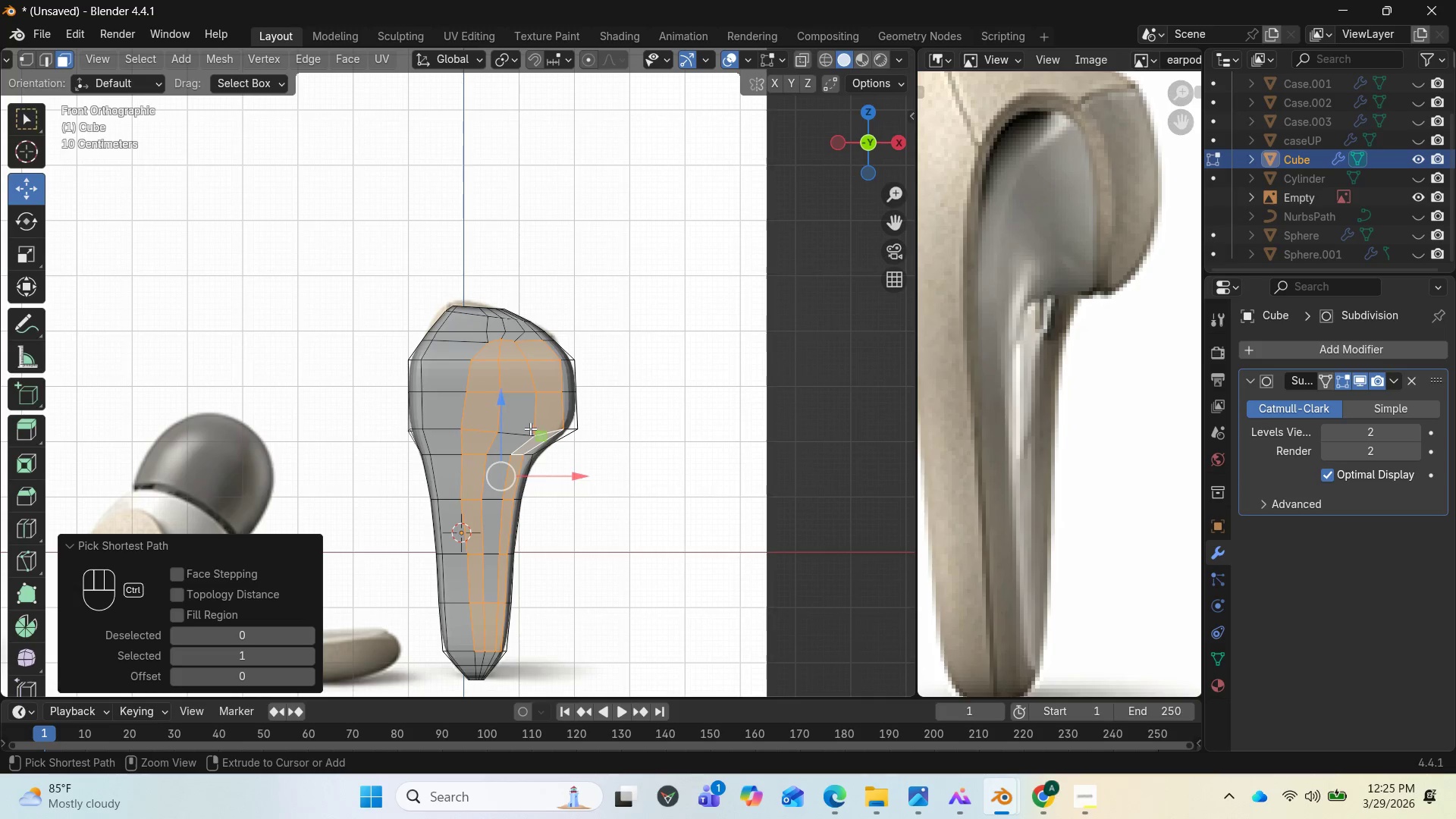 
left_click([522, 413])
 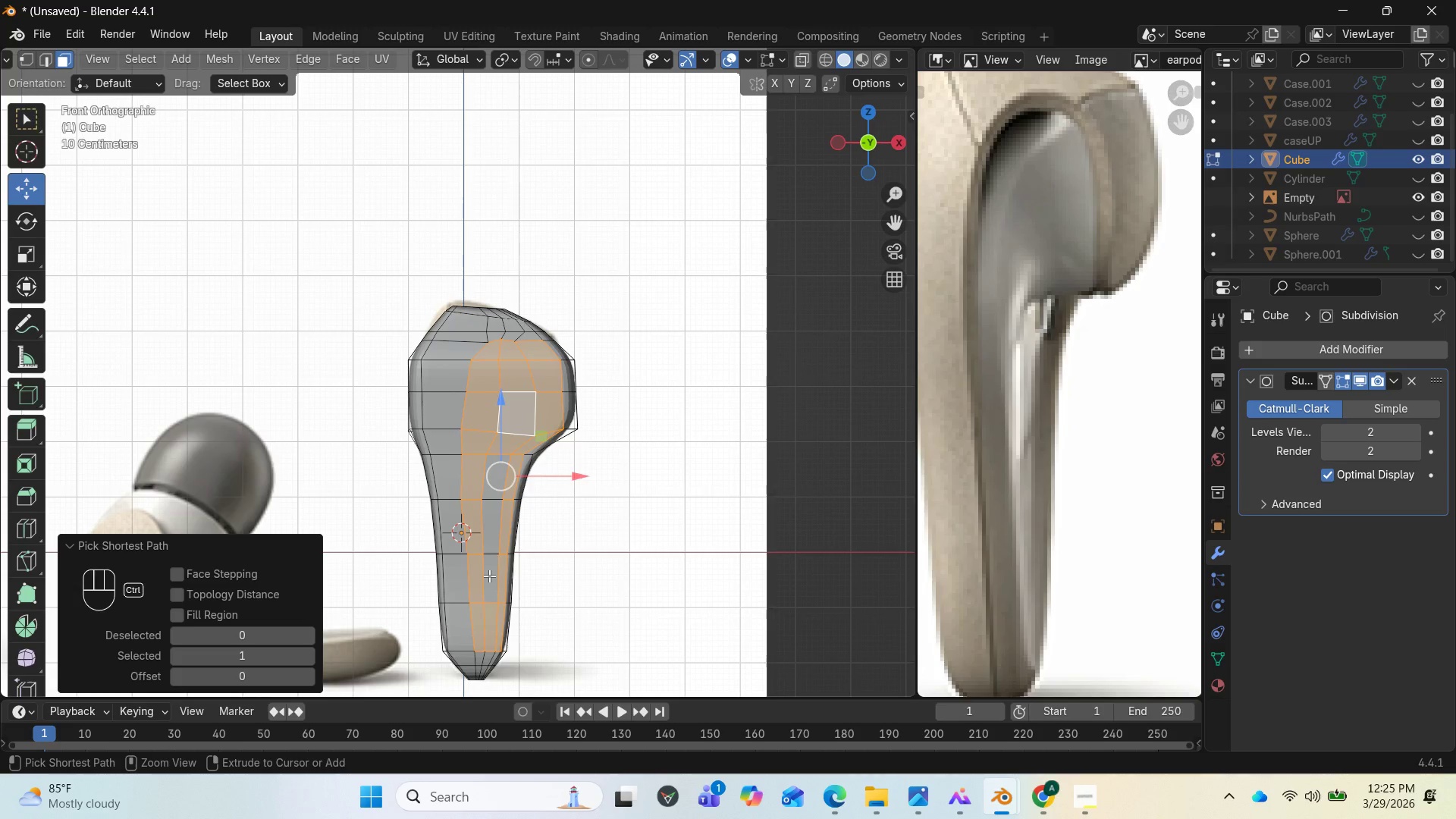 
left_click([487, 579])
 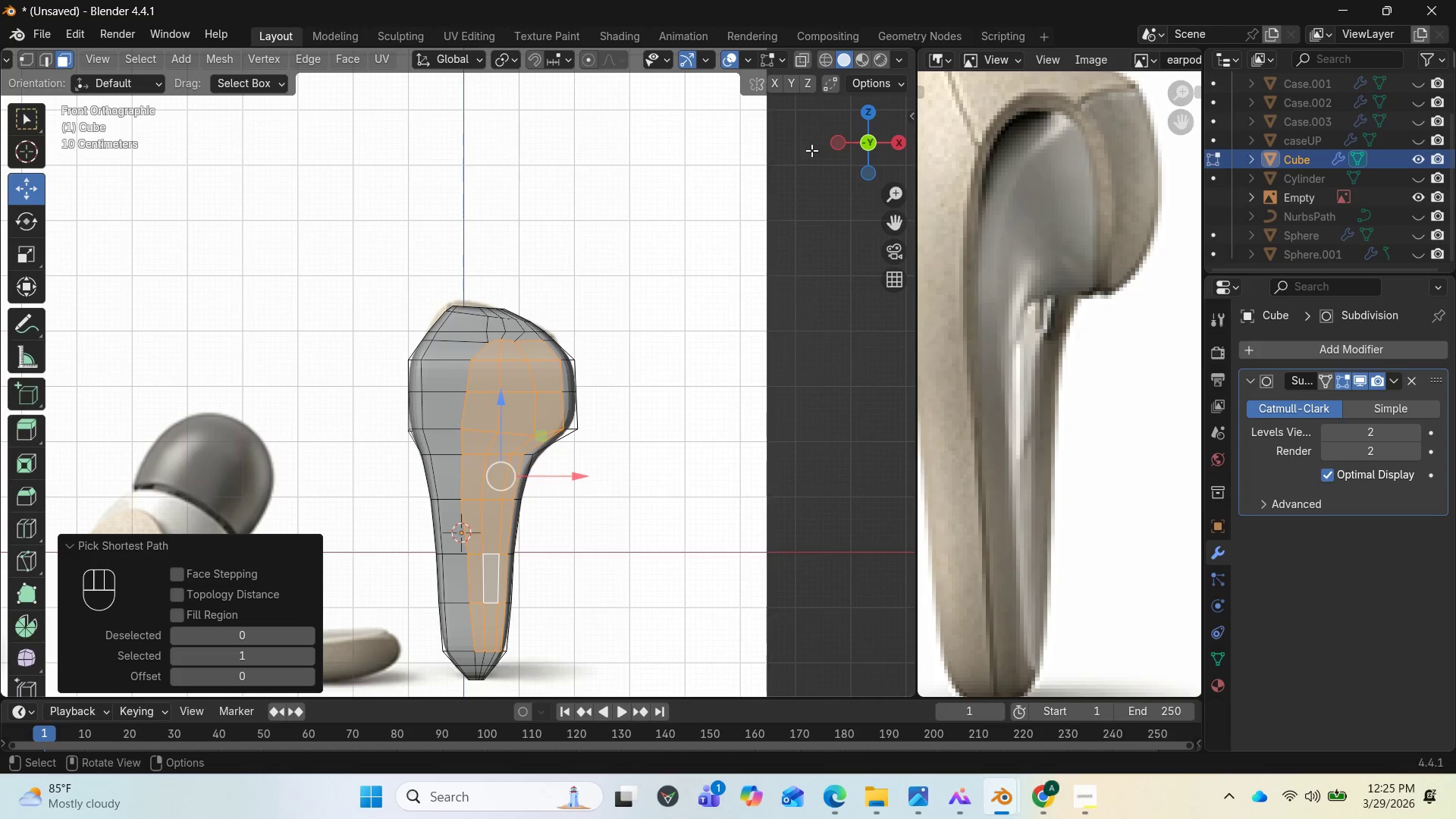 
left_click_drag(start_coordinate=[856, 140], to_coordinate=[681, 148])
 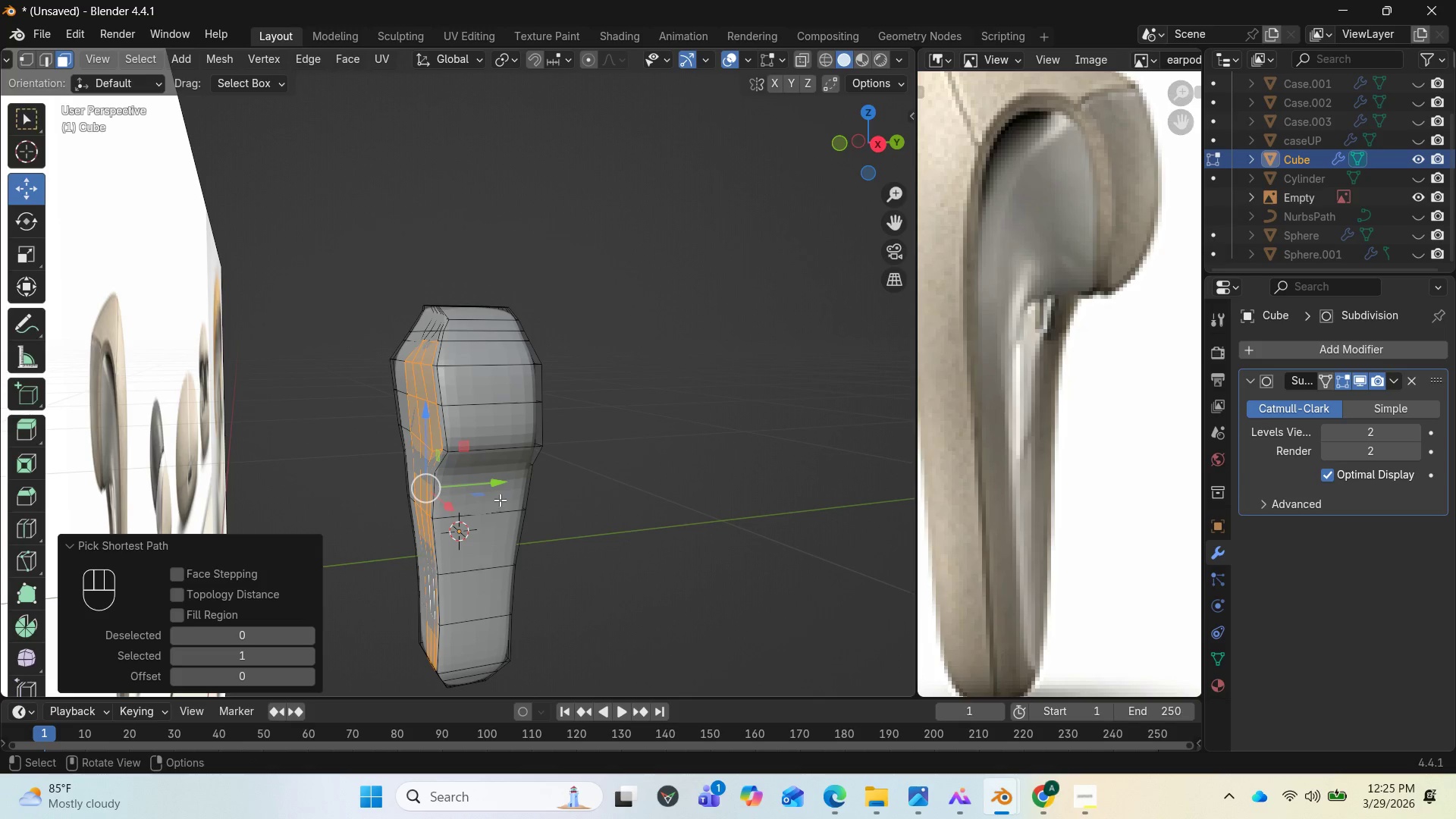 
left_click_drag(start_coordinate=[497, 481], to_coordinate=[497, 476])
 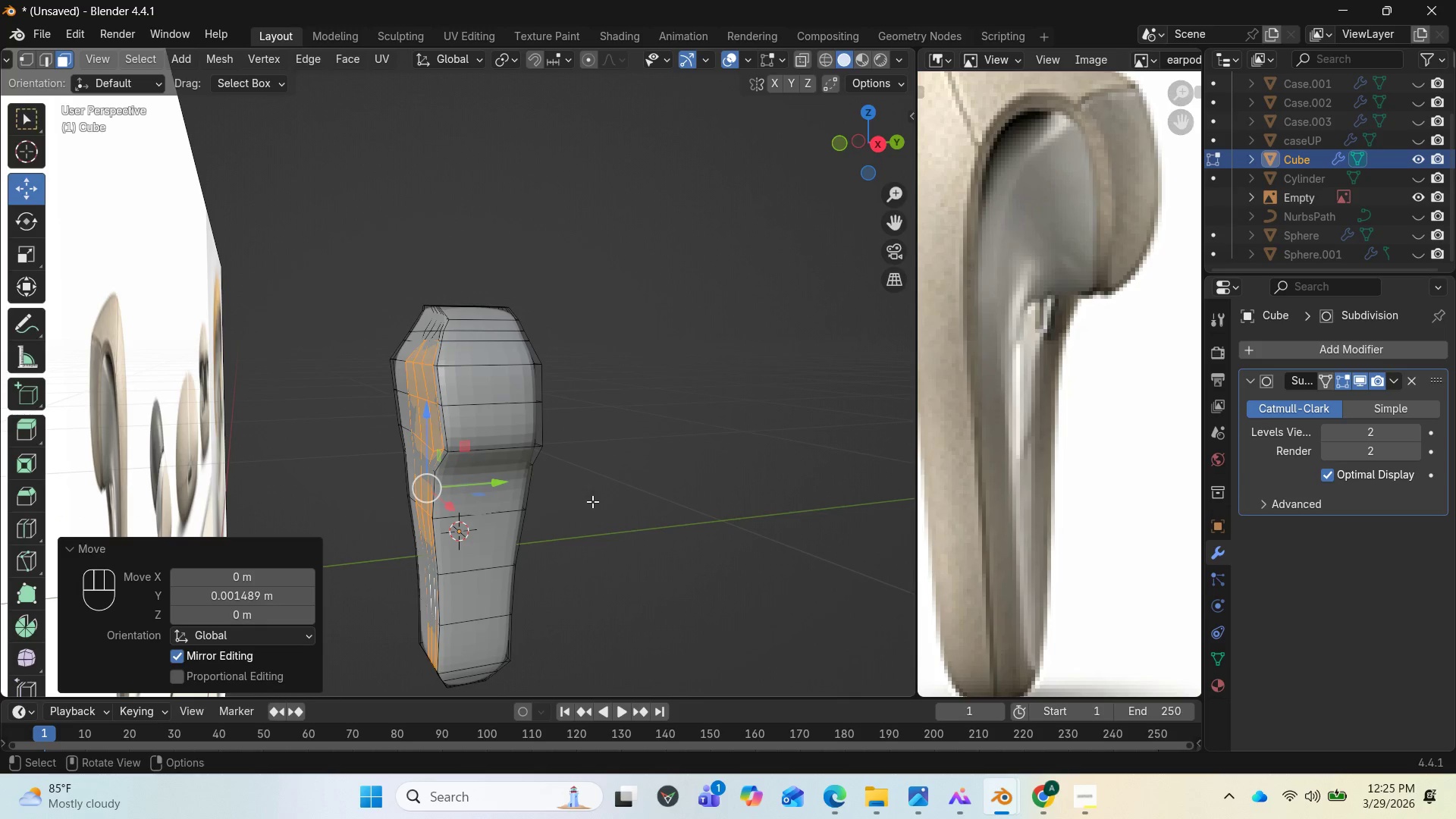 
key(Control+Z)
 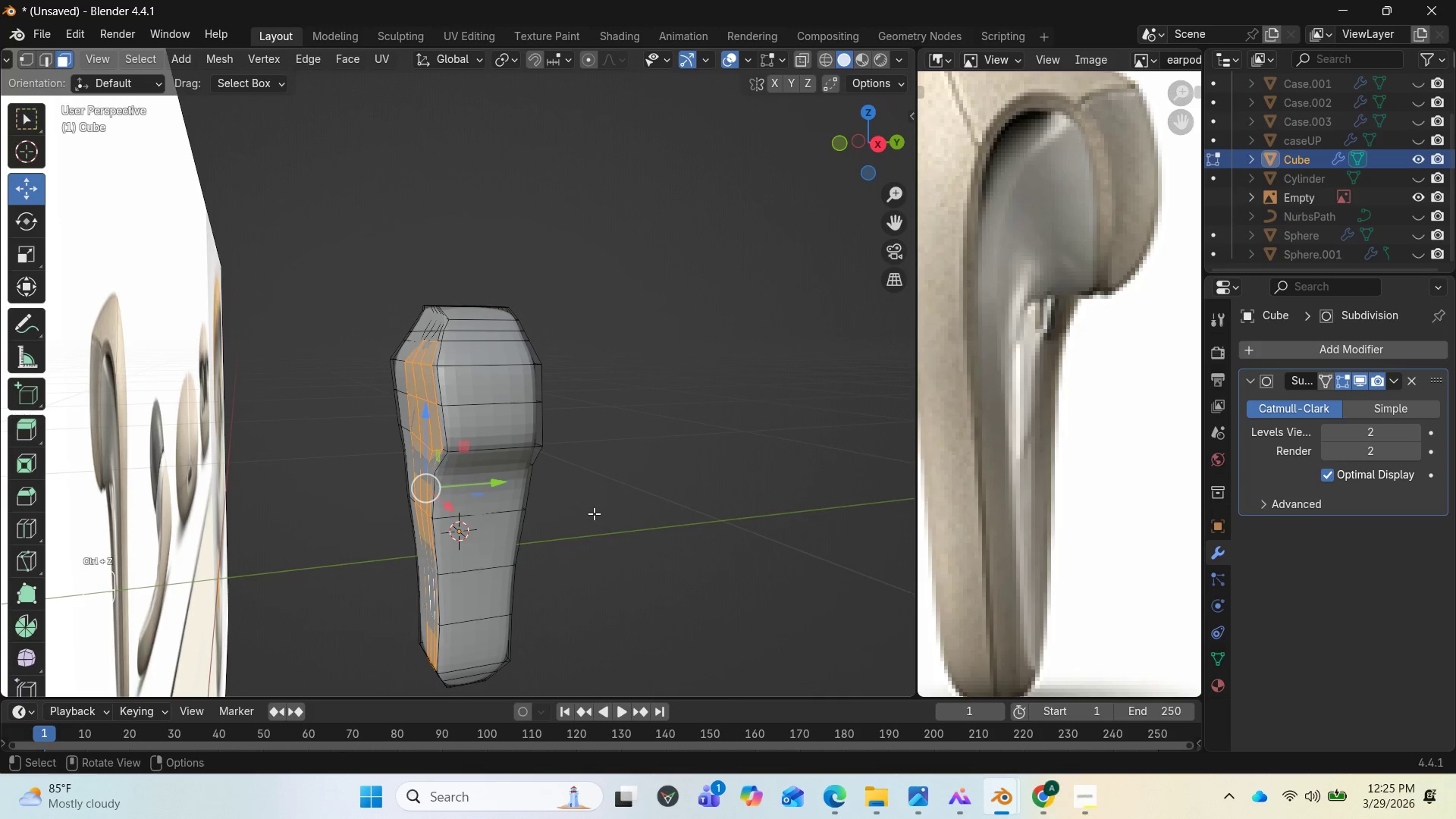 
key(E)
 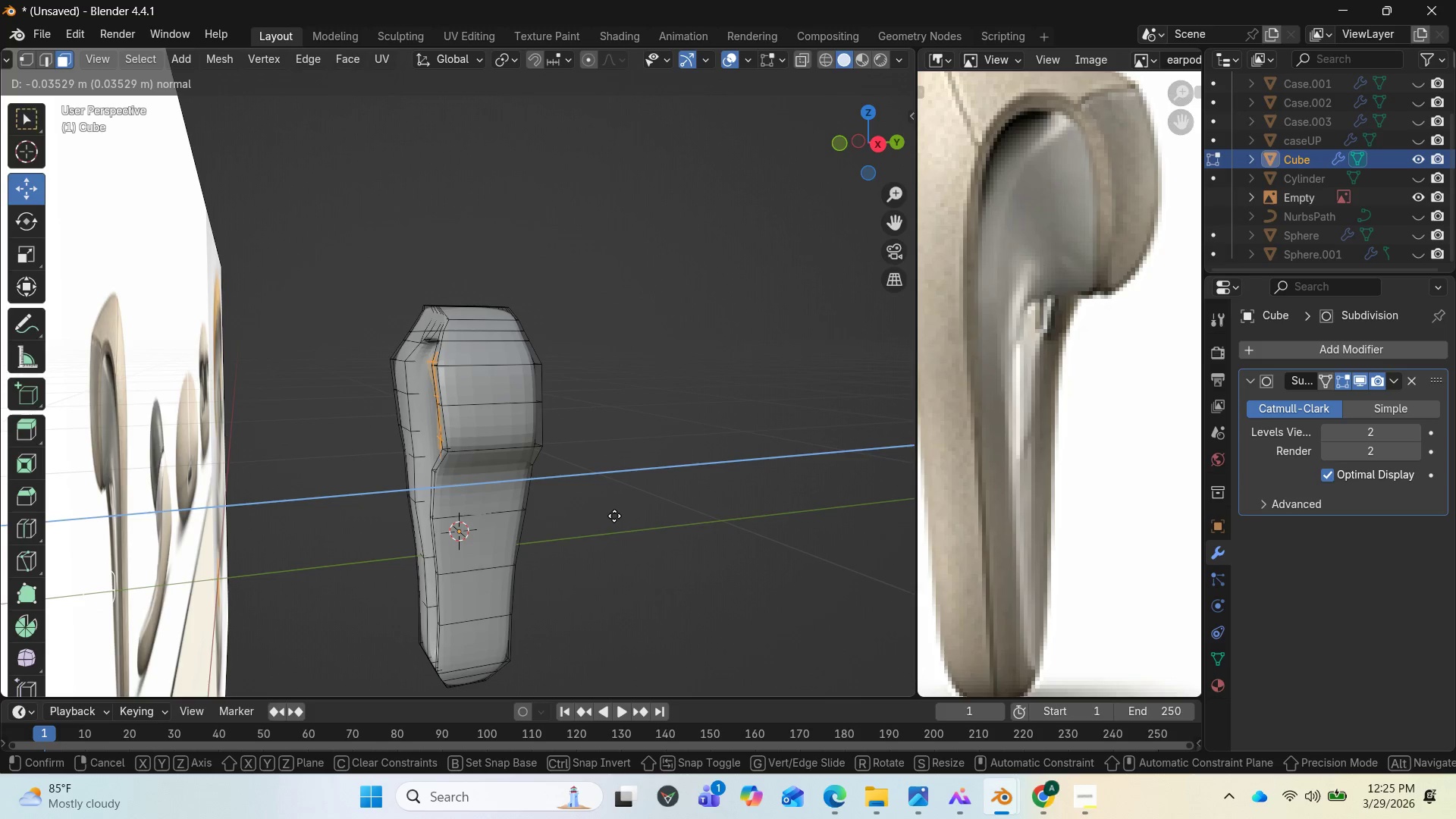 
left_click([614, 516])
 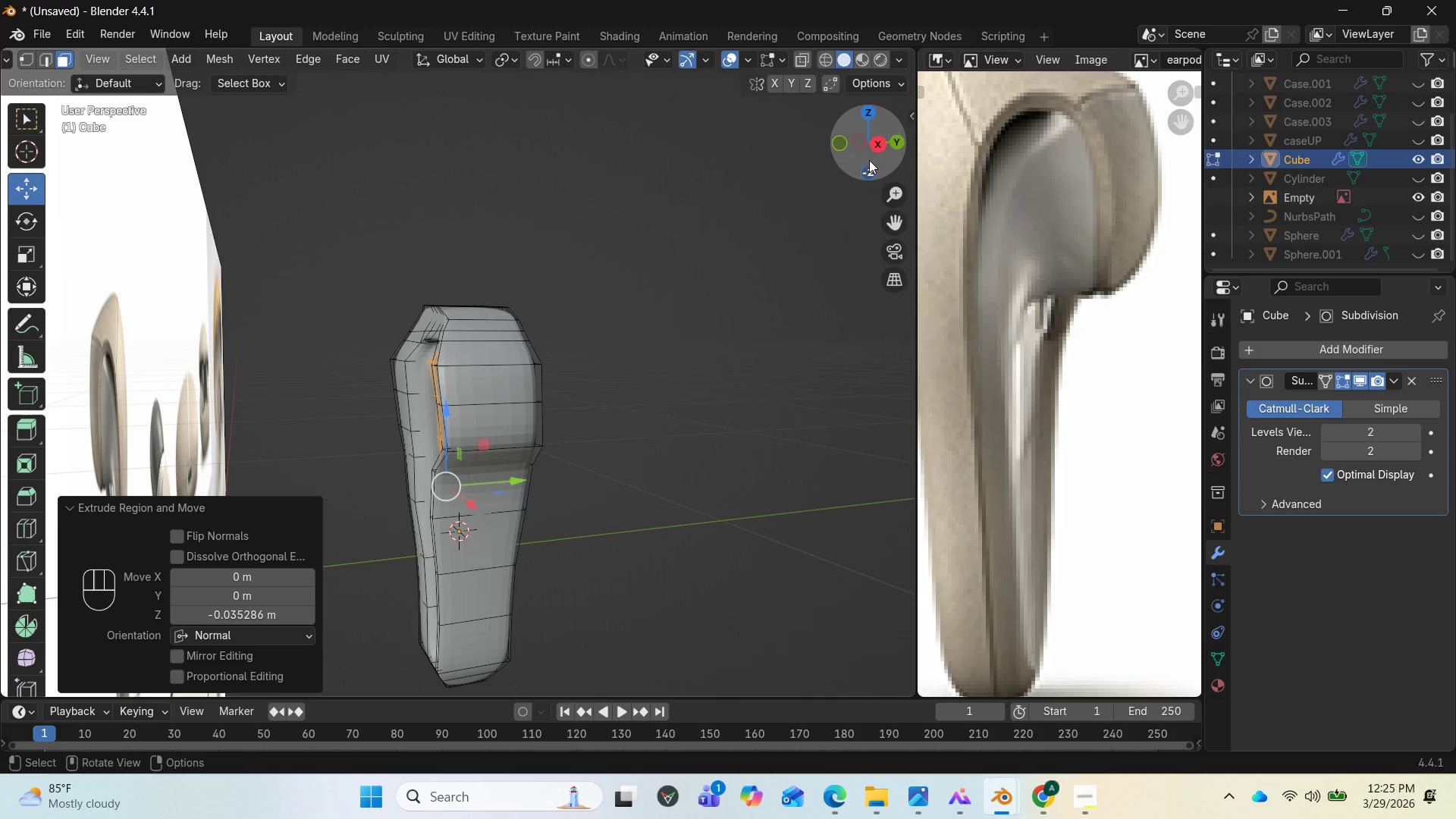 
left_click_drag(start_coordinate=[874, 145], to_coordinate=[25, 161])
 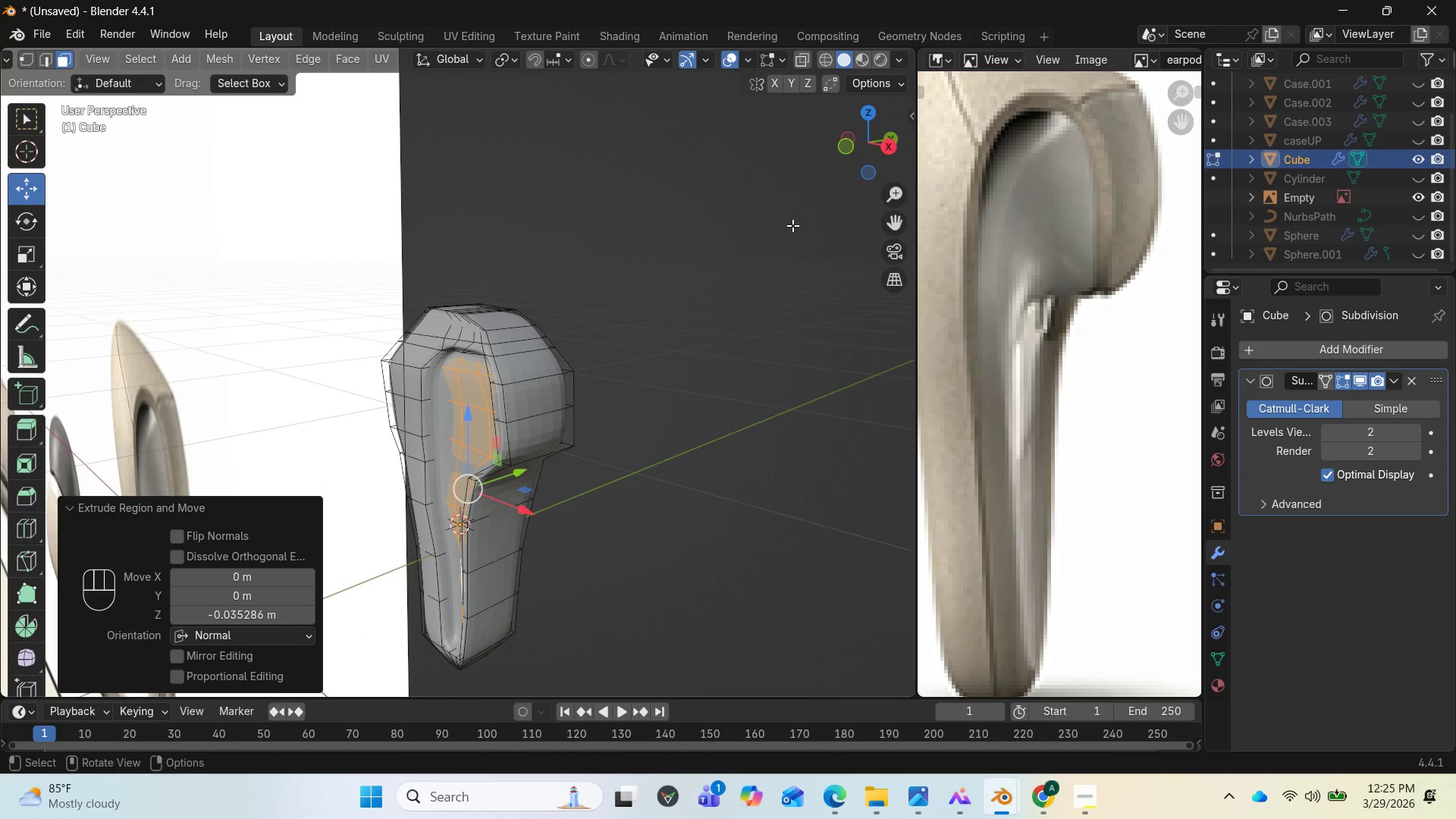 
key(Control+Z)
 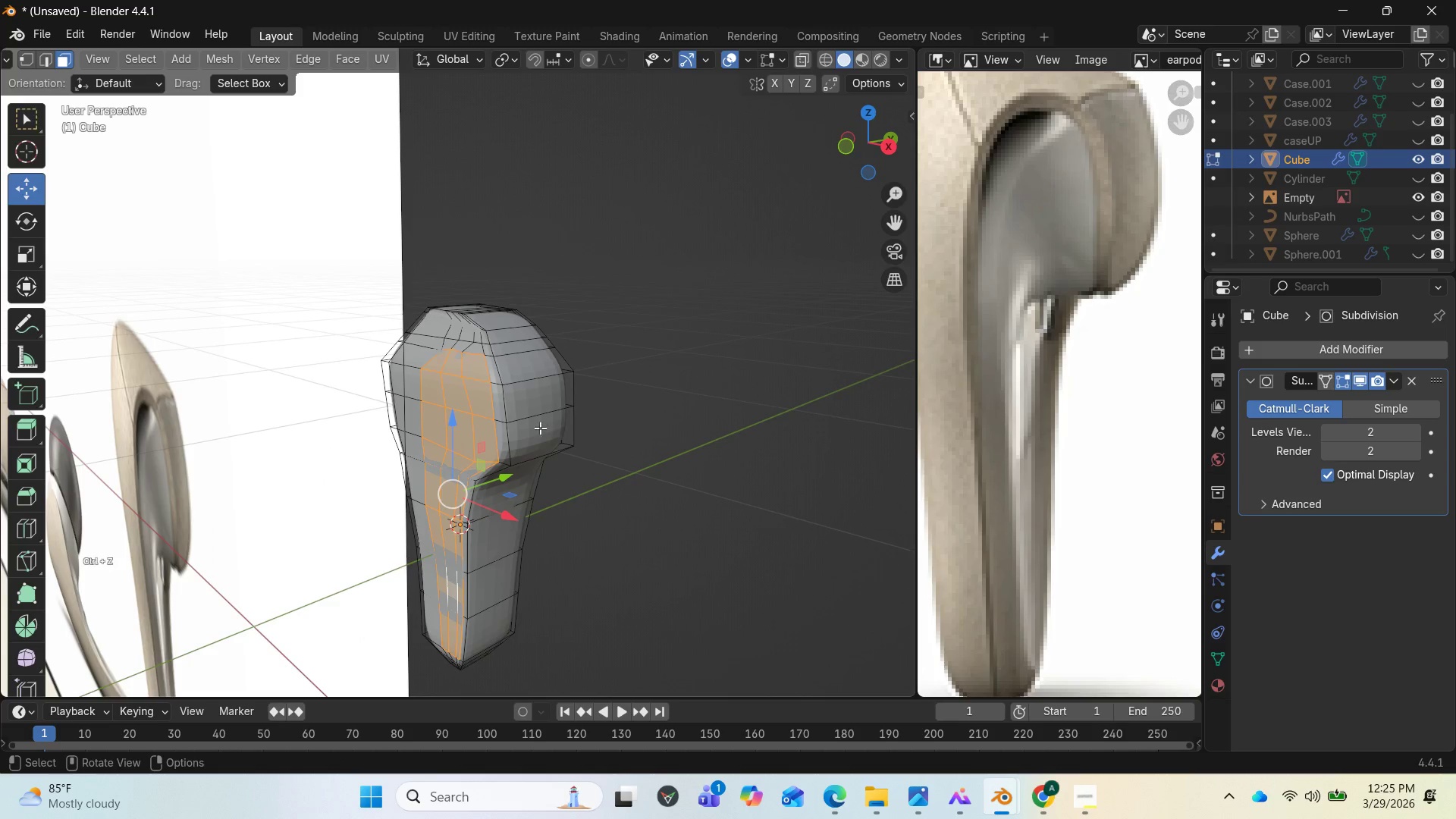 
hold_key(key=ShiftLeft, duration=2.23)
left_click([496, 403])
 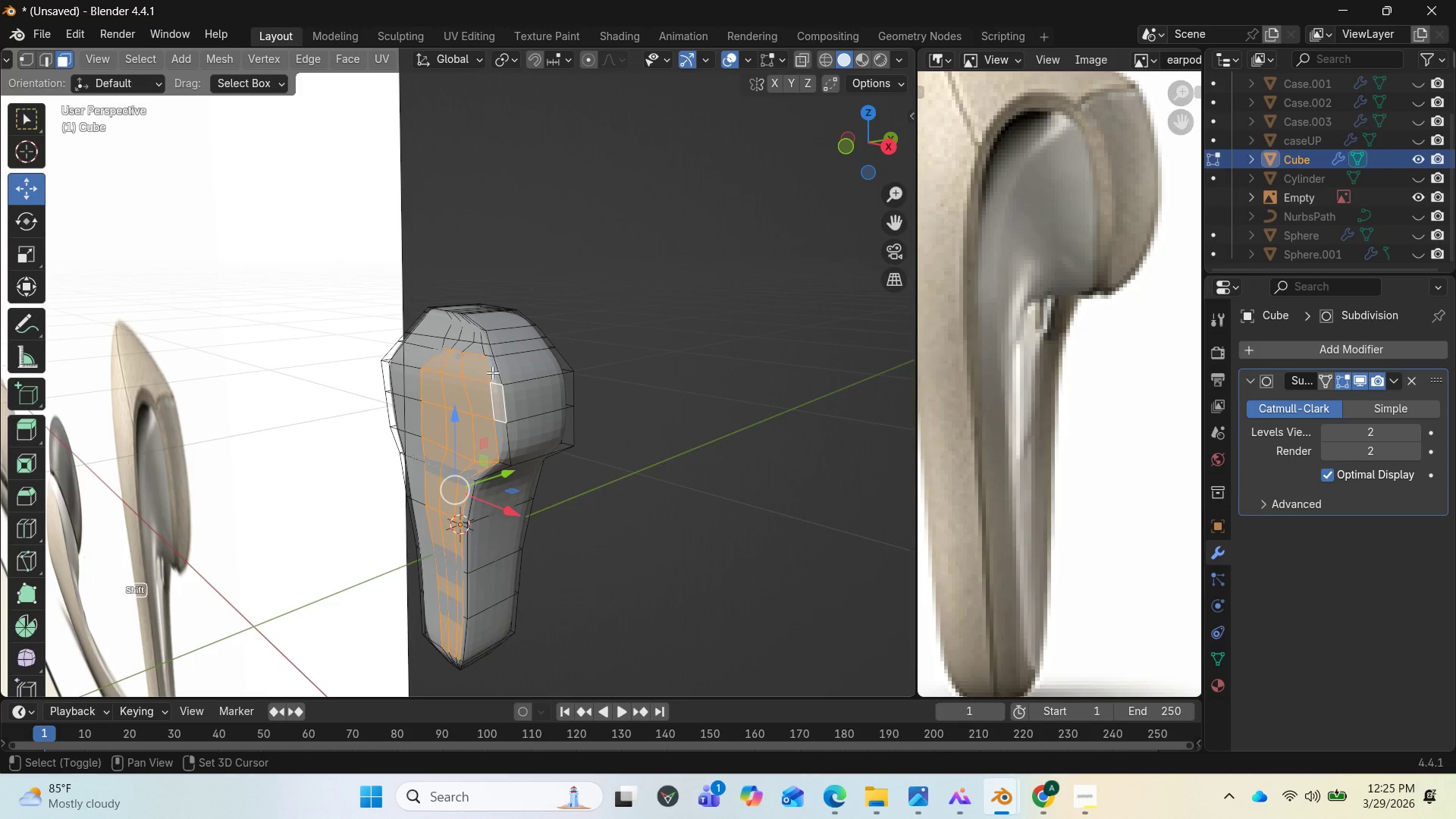 
key(Control+Z)
 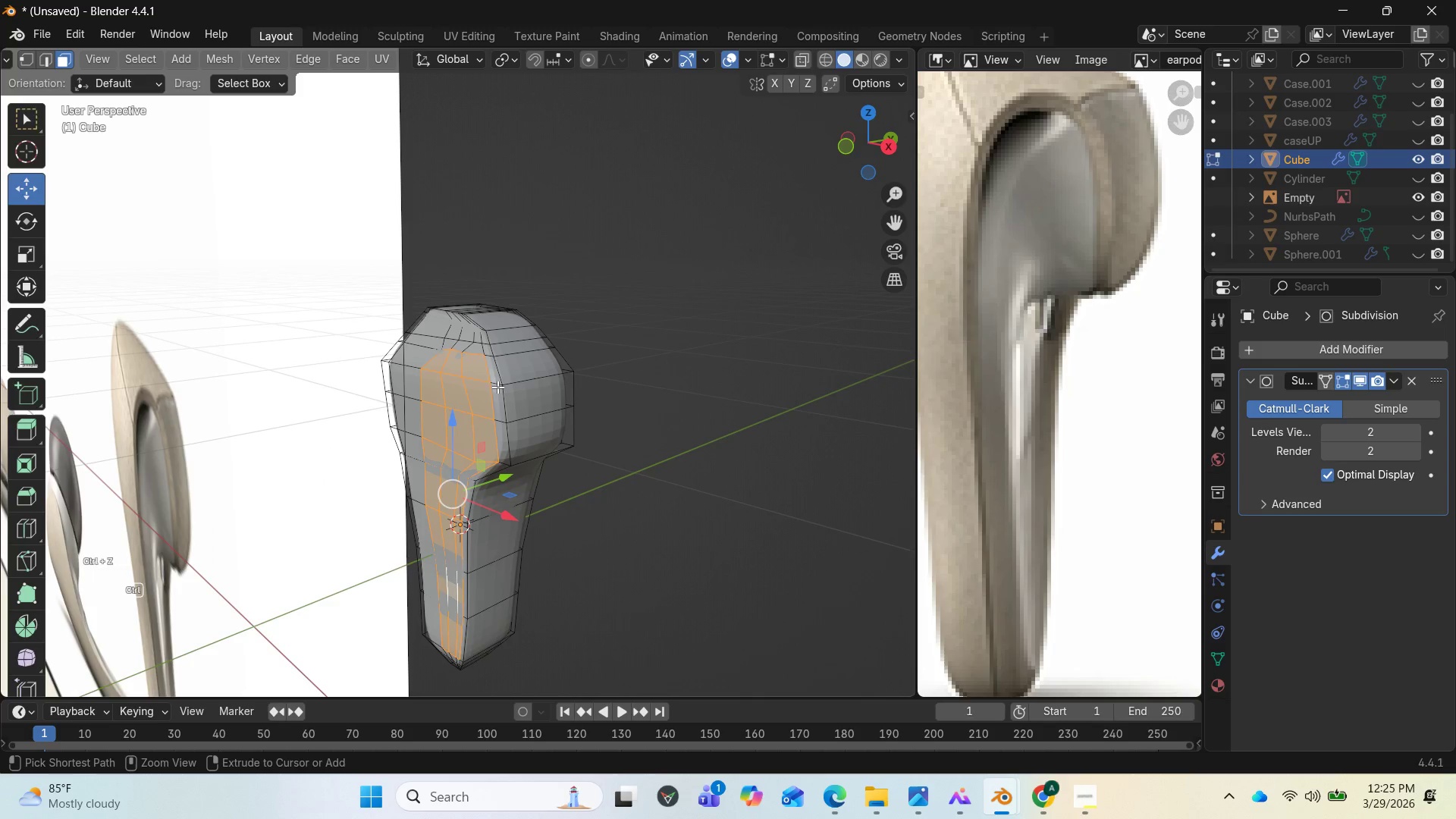 
key(Control+Z)
 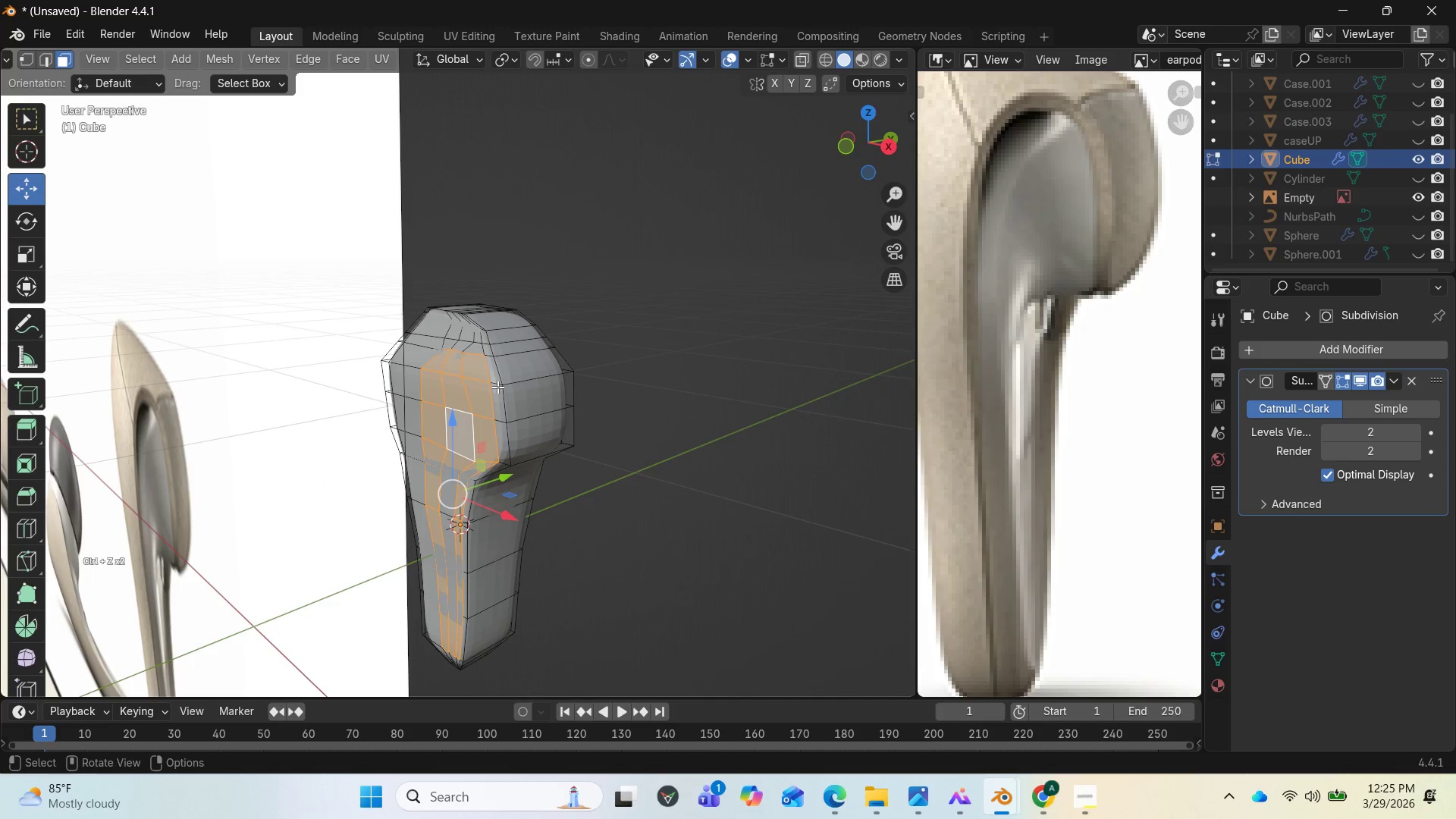 
key(Shift+ShiftLeft)
 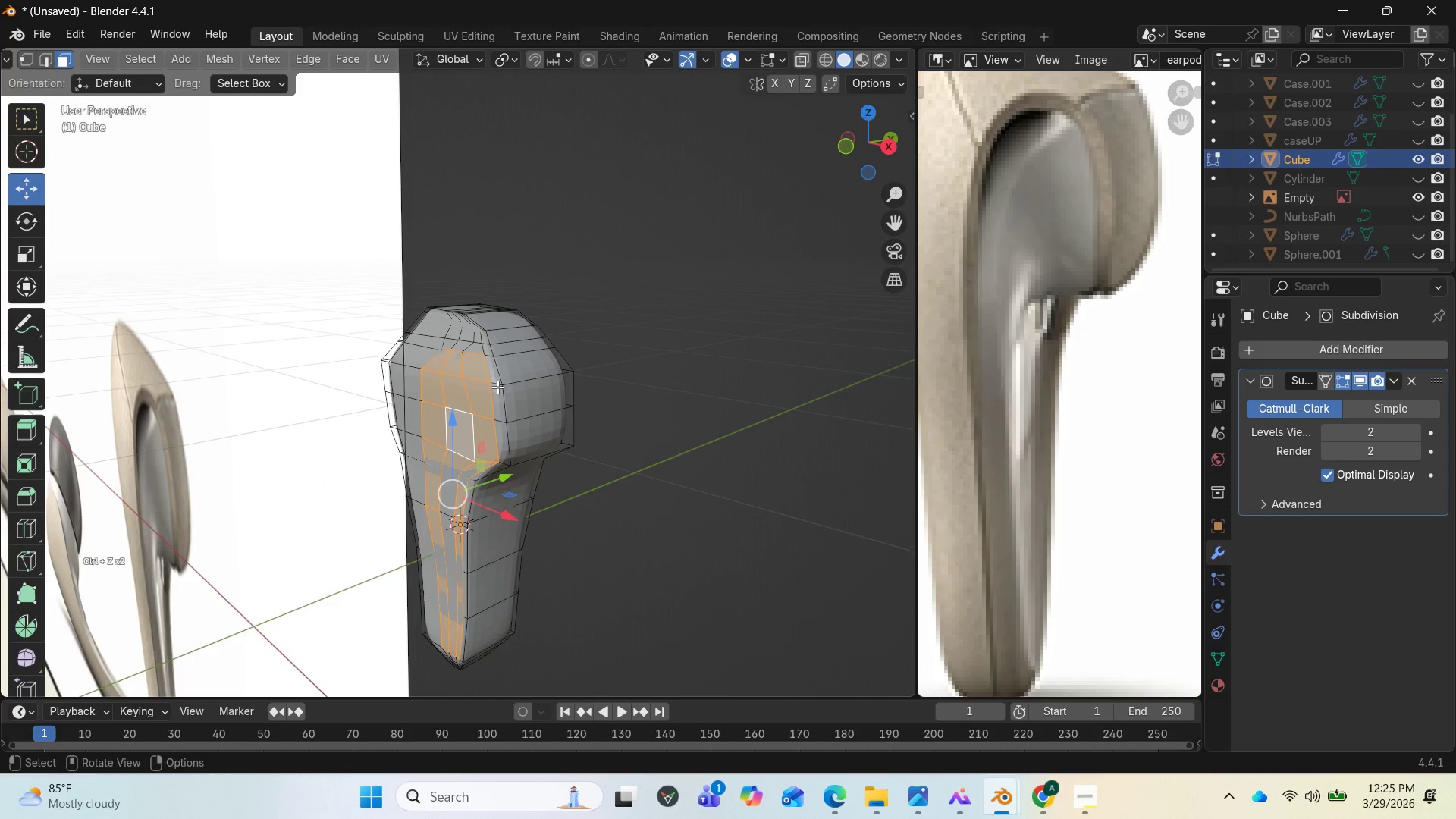 
key(Control+Z)
 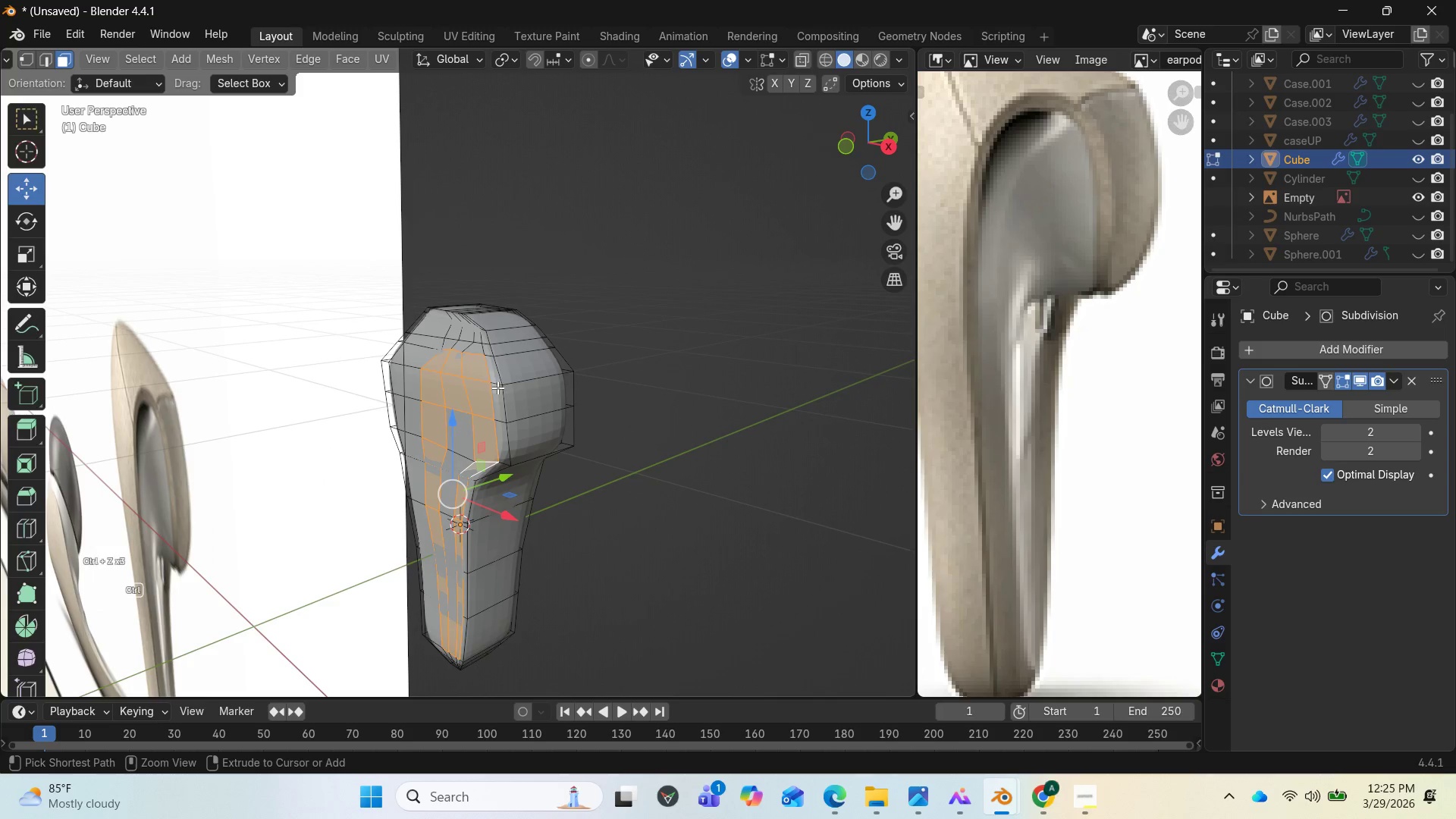 
hold_key(key=ShiftLeft, duration=1.36)
left_click([460, 438])
 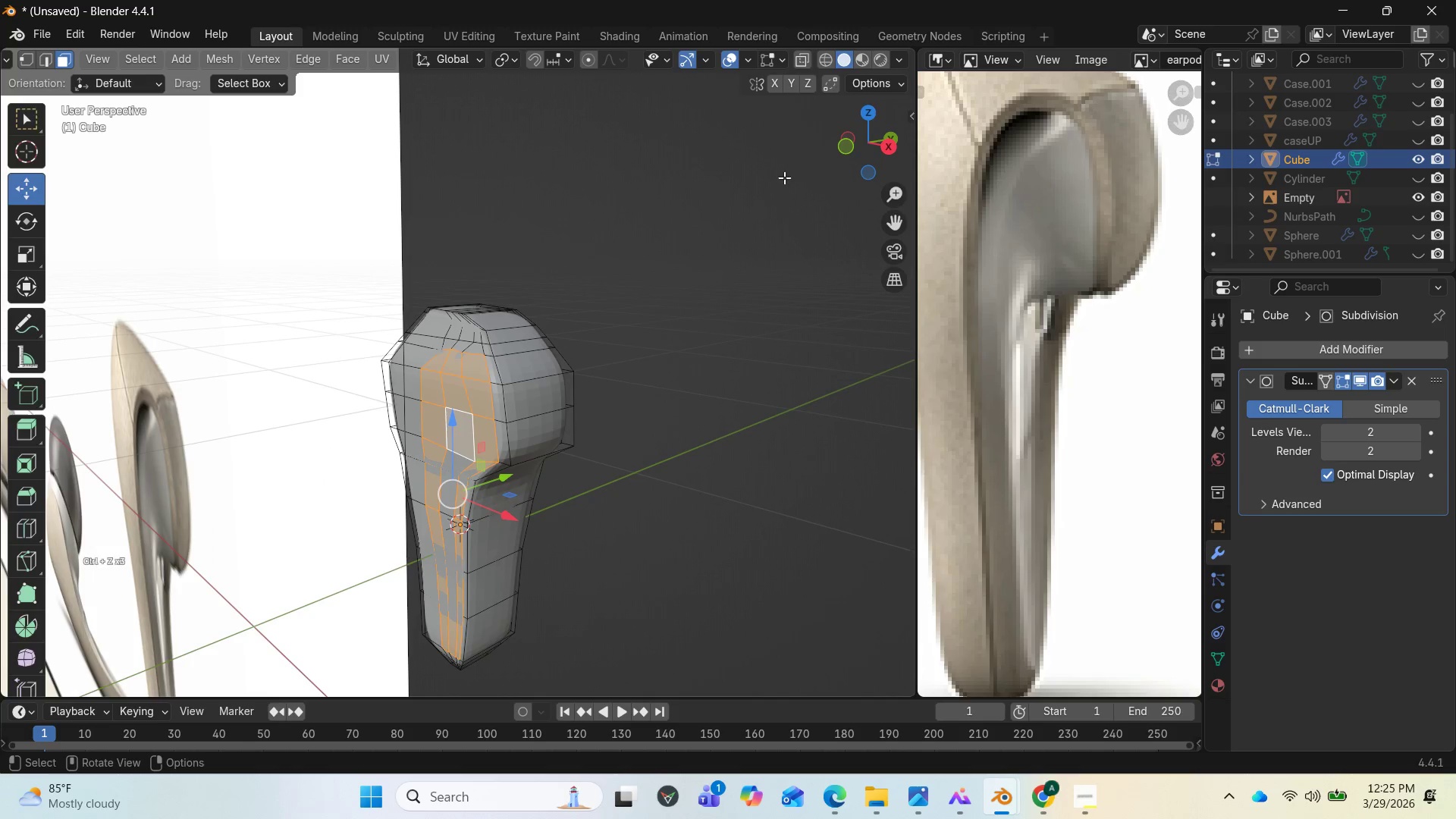 
left_click_drag(start_coordinate=[880, 140], to_coordinate=[112, 117])
 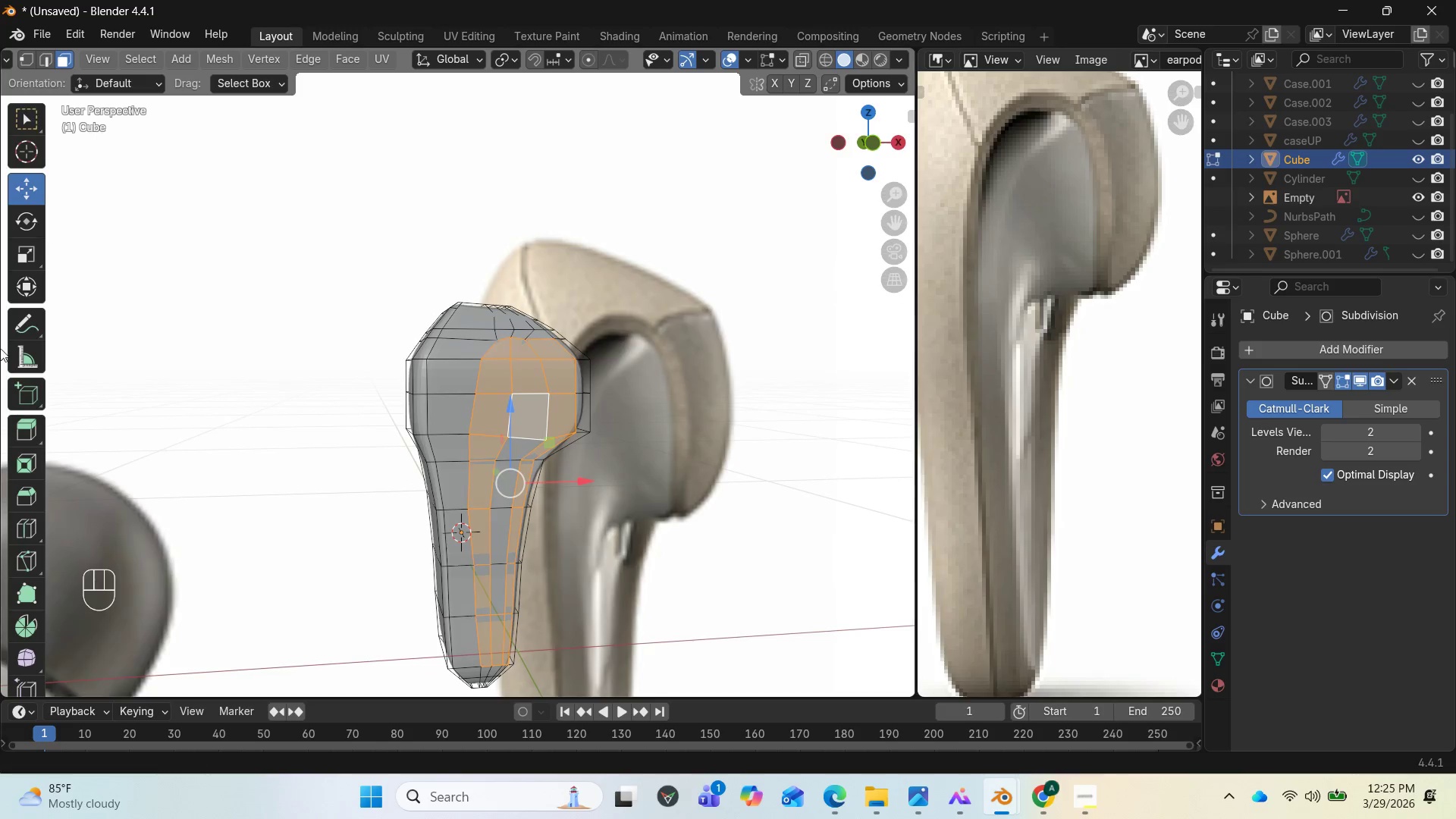 
hold_key(key=ControlLeft, duration=2.23)
left_click([499, 598])
 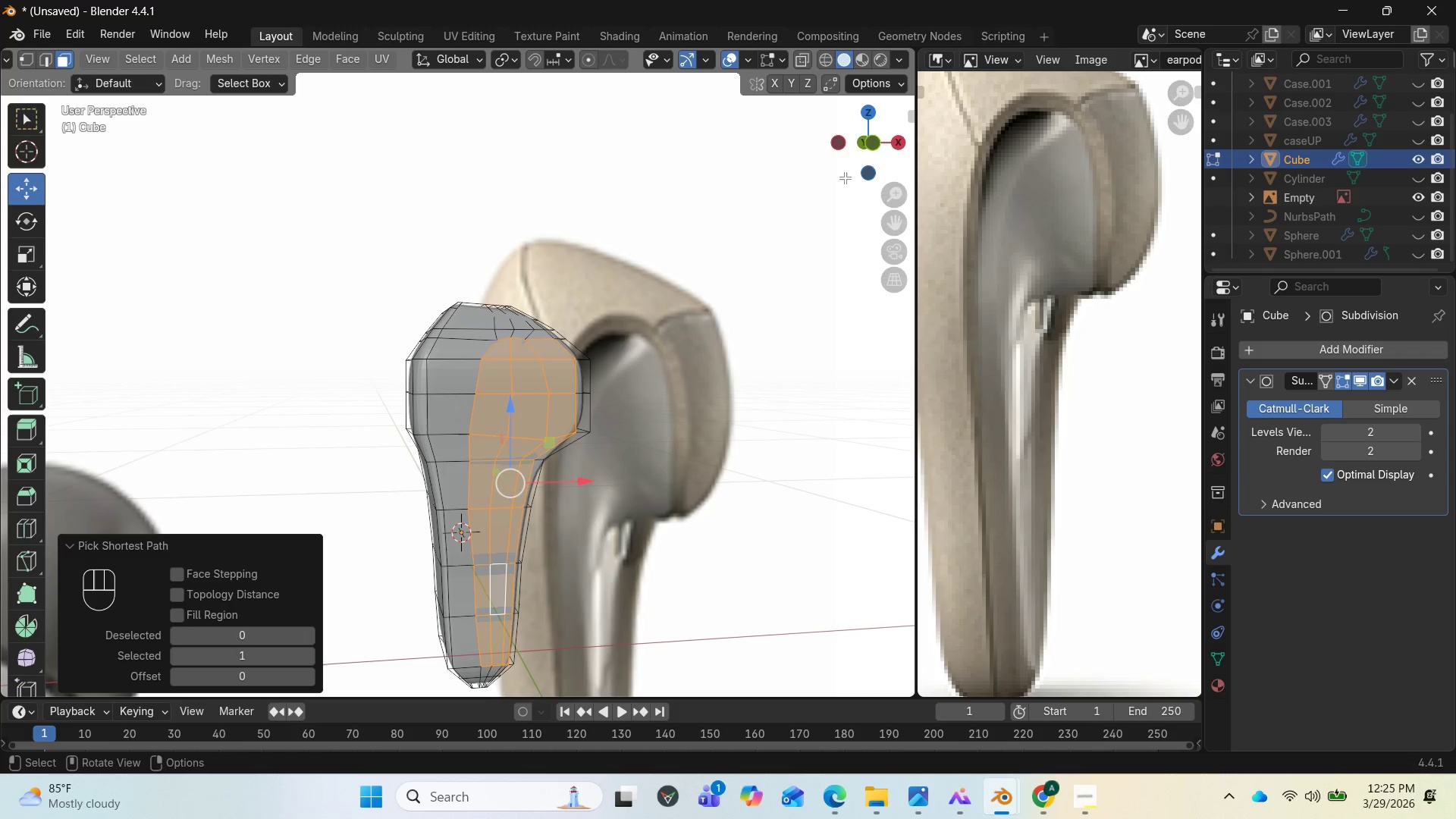 
left_click_drag(start_coordinate=[873, 137], to_coordinate=[668, 141])
 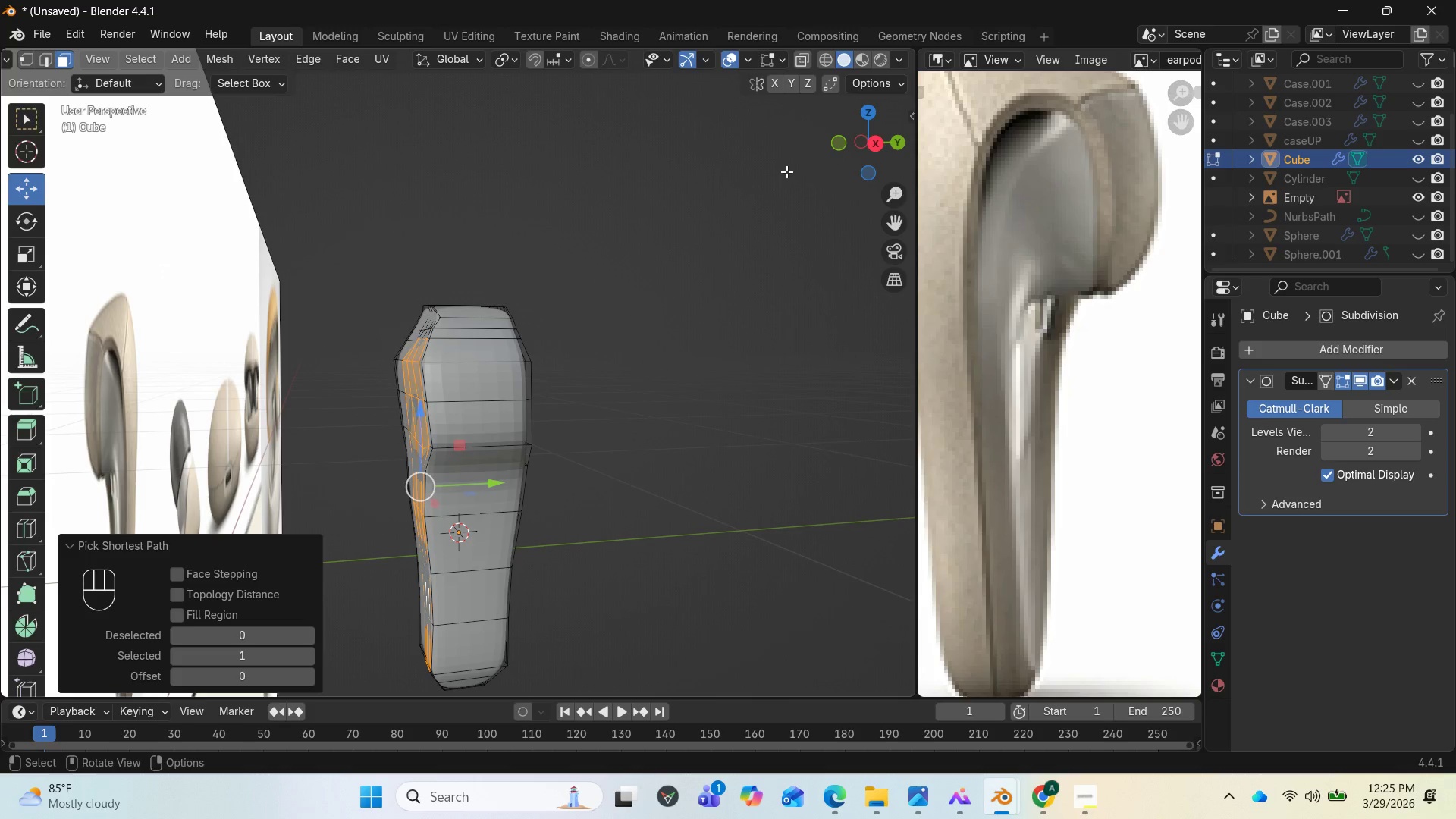 
left_click_drag(start_coordinate=[883, 128], to_coordinate=[27, 134])
 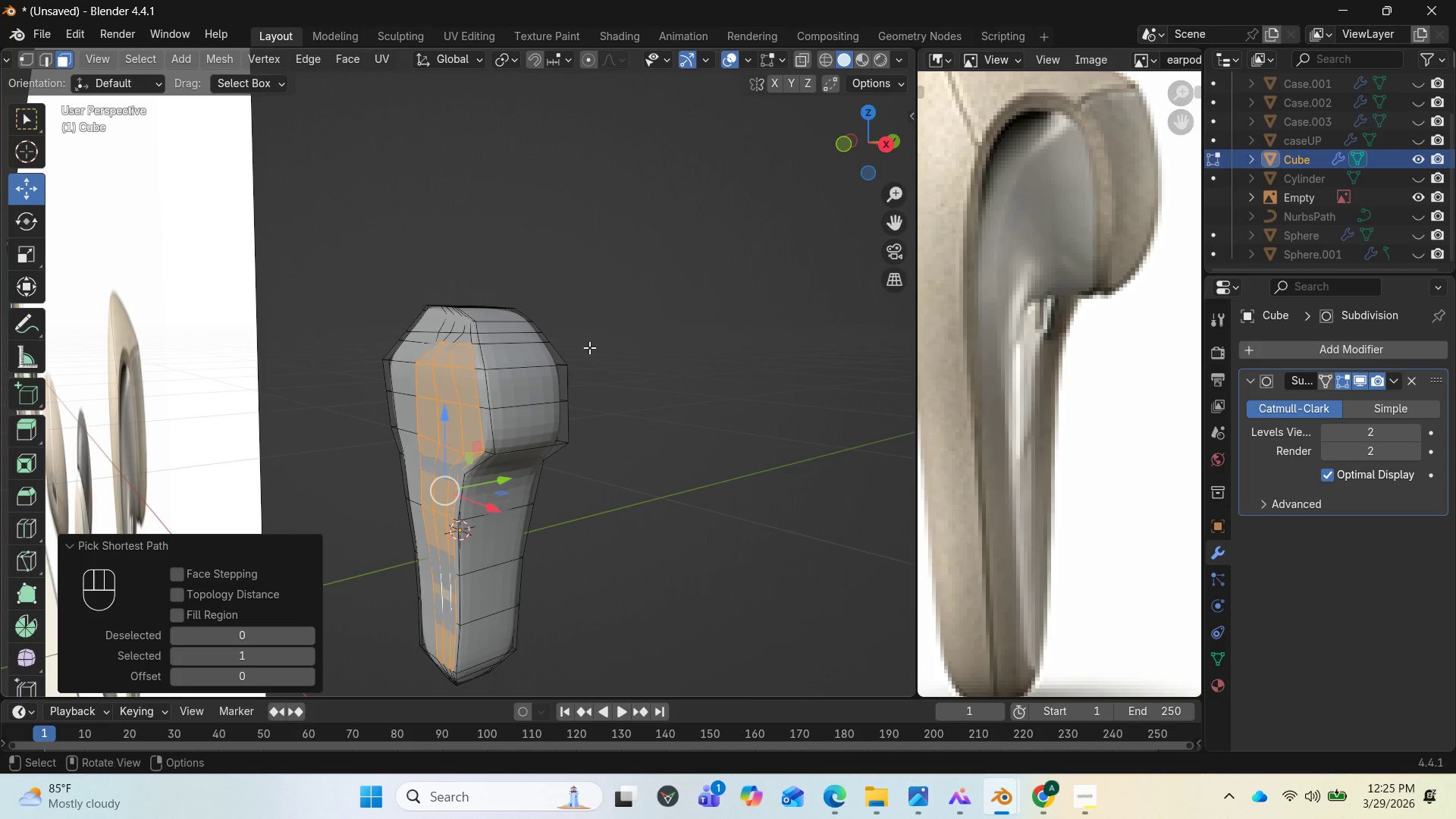 
hold_key(key=ShiftLeft, duration=4.16)
left_click([478, 365])
 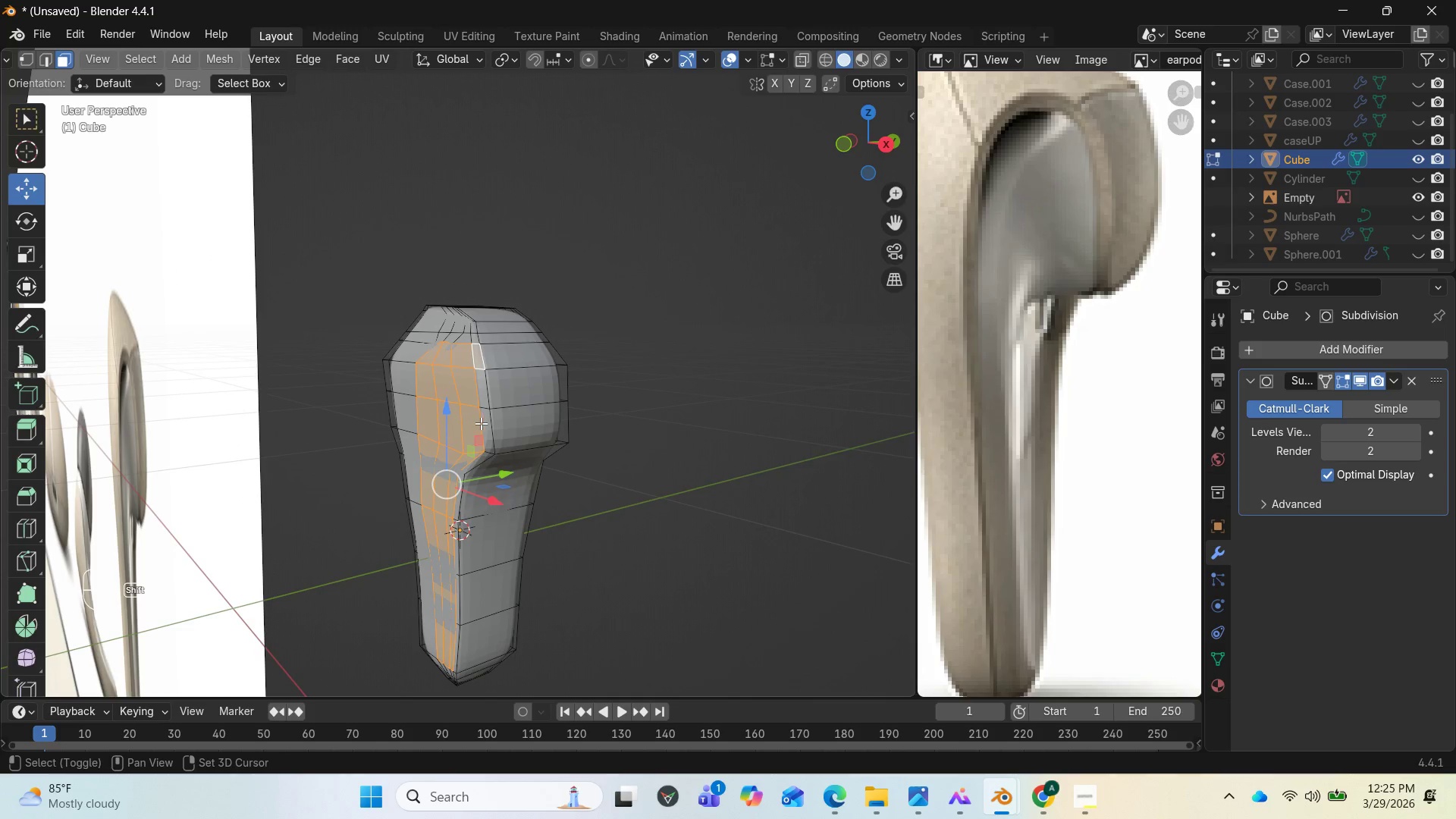 
left_click([484, 431])
 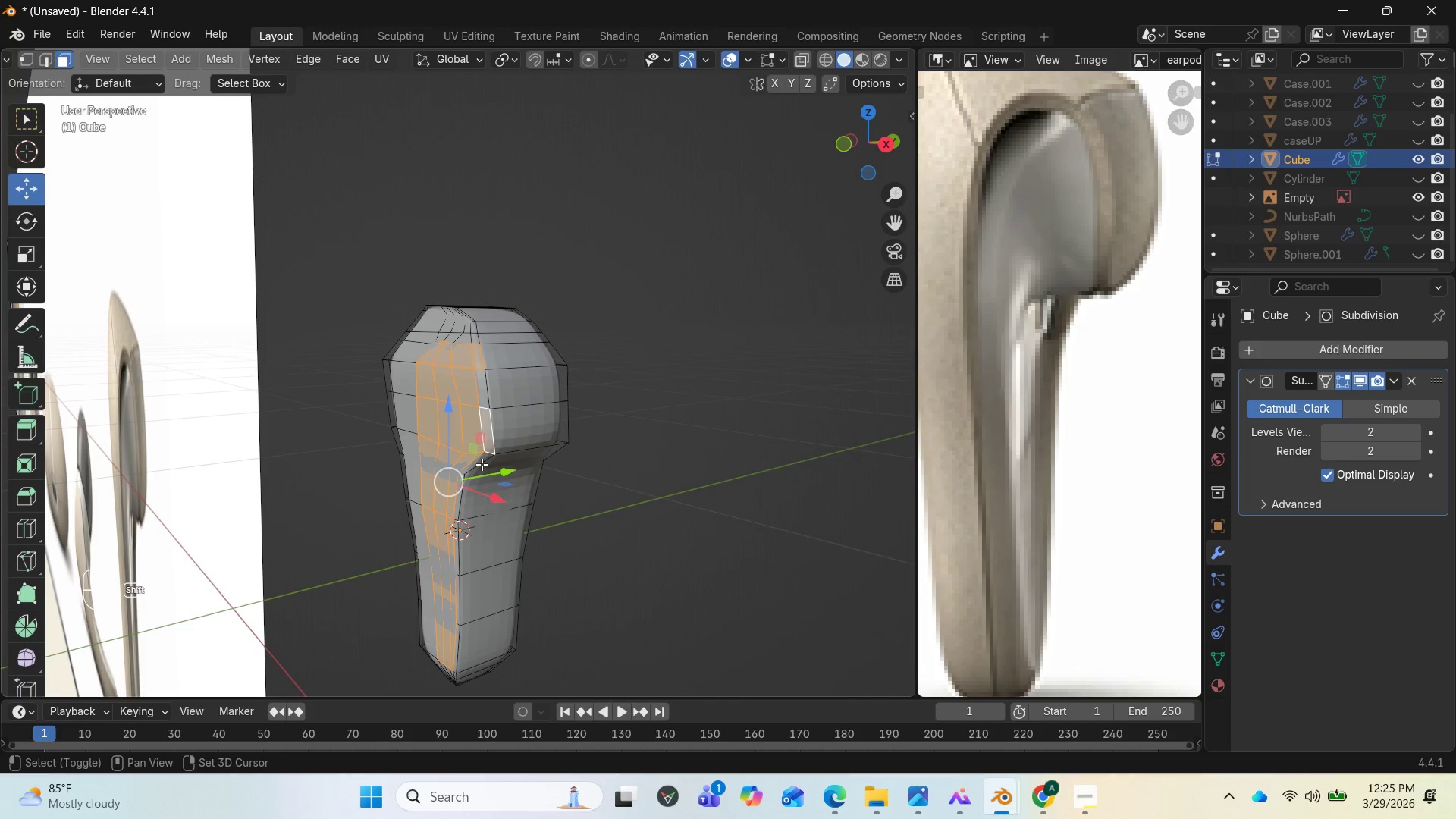 
left_click([479, 463])
 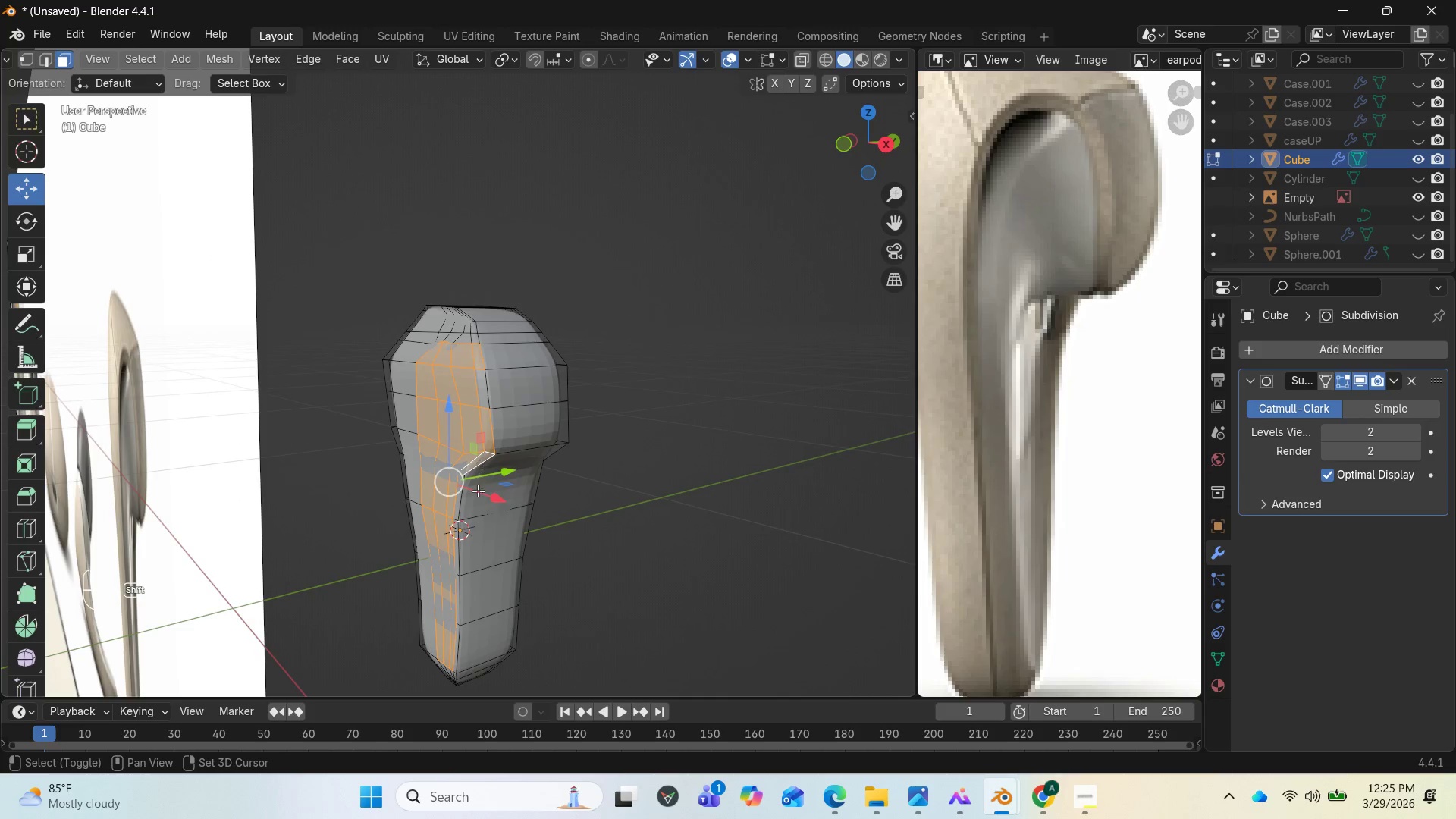 
scroll: coordinate [456, 522], scroll_direction: down, amount: 2.0
 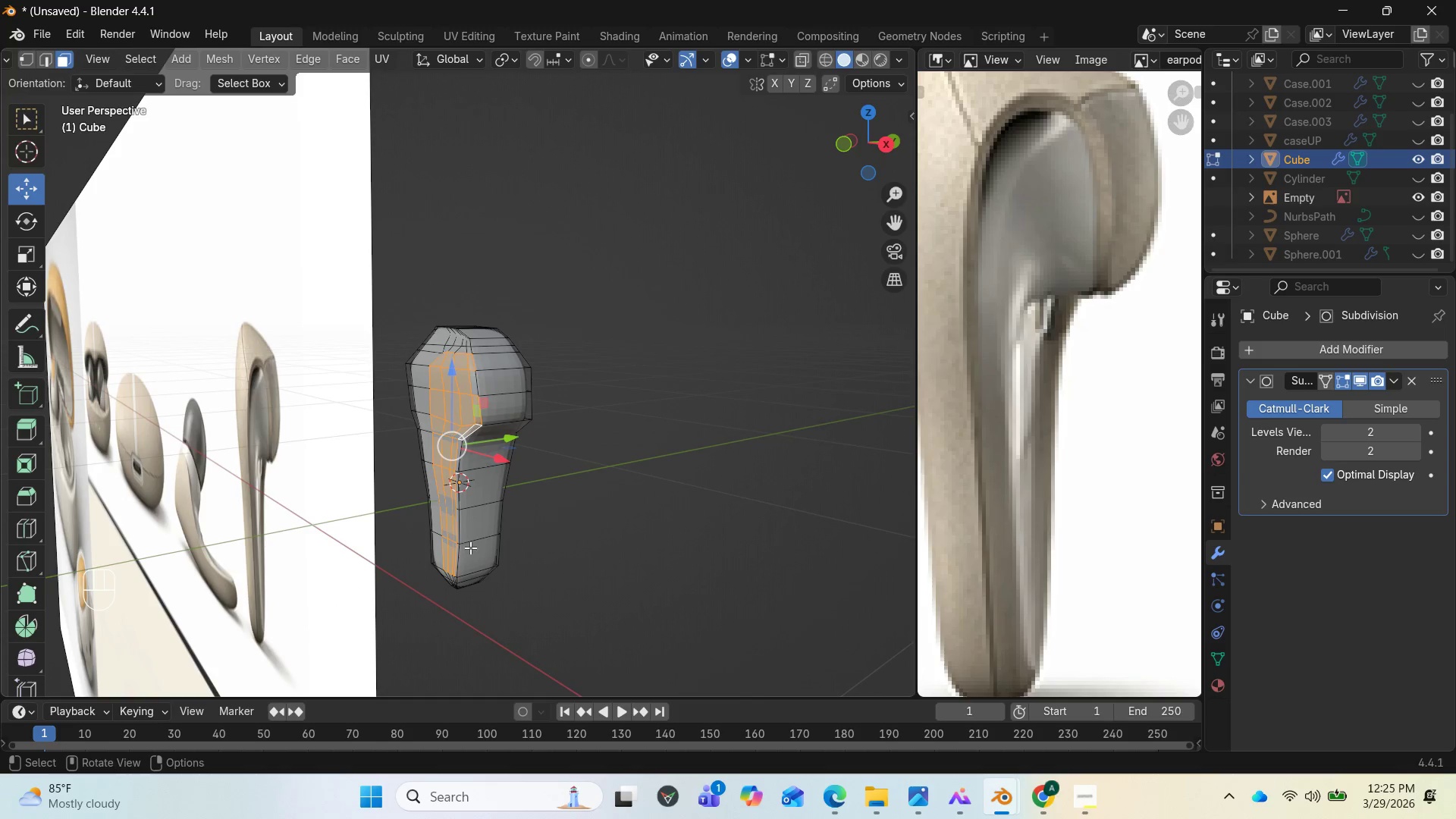 
scroll: coordinate [488, 544], scroll_direction: up, amount: 2.0
 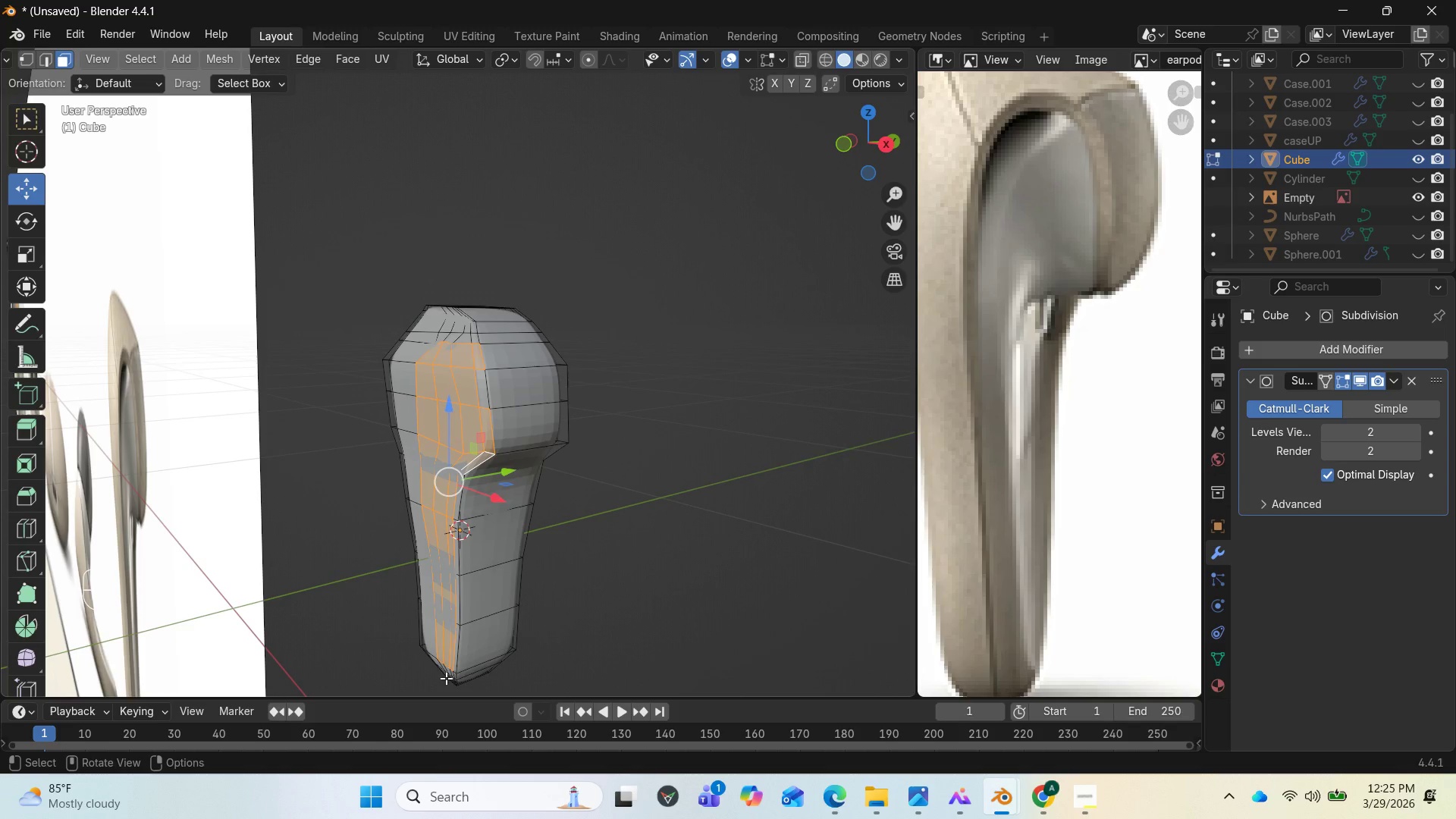 
hold_key(key=ShiftLeft, duration=0.83)
 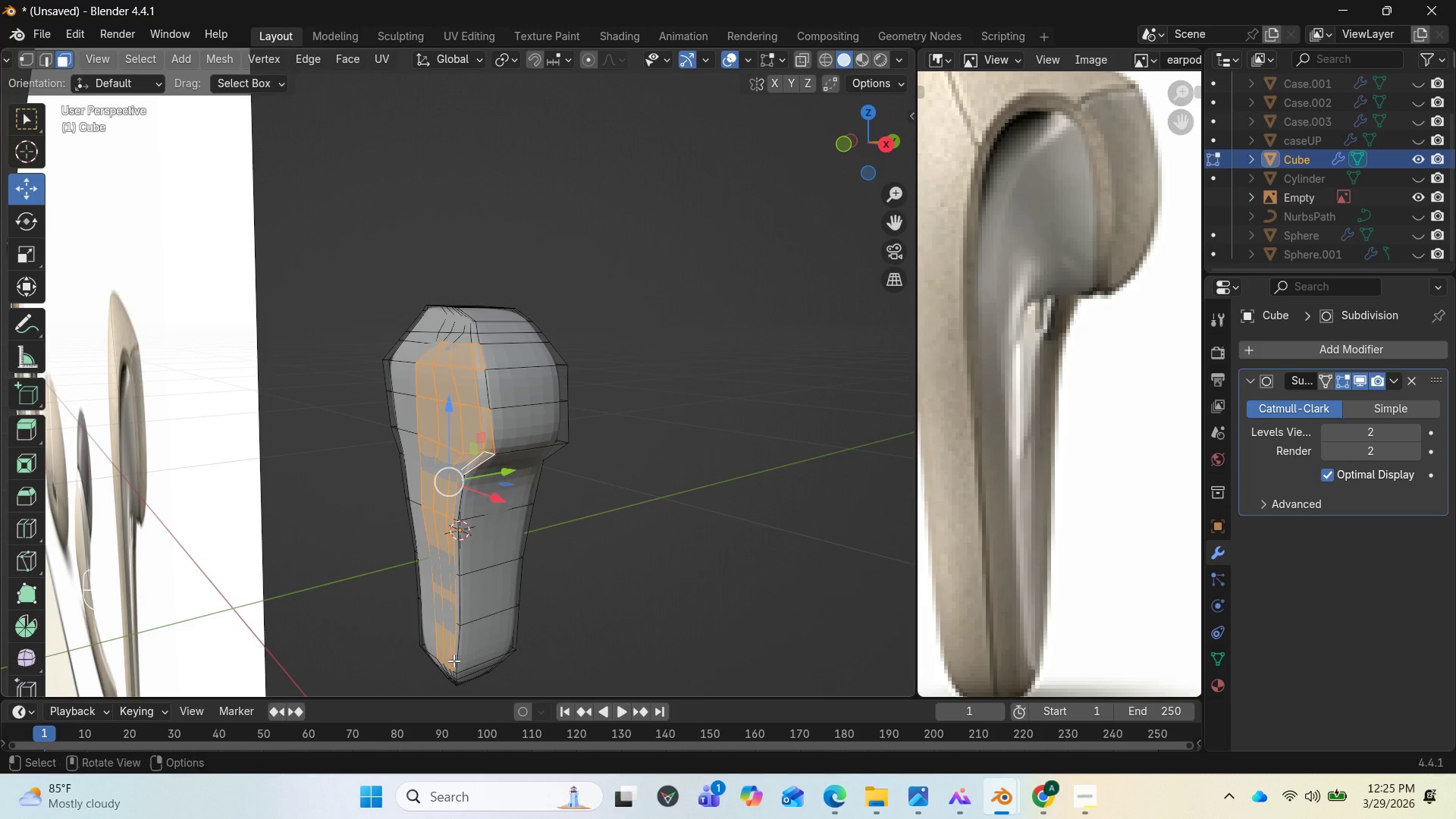 
hold_key(key=ControlLeft, duration=1.7)
left_click([453, 660])
 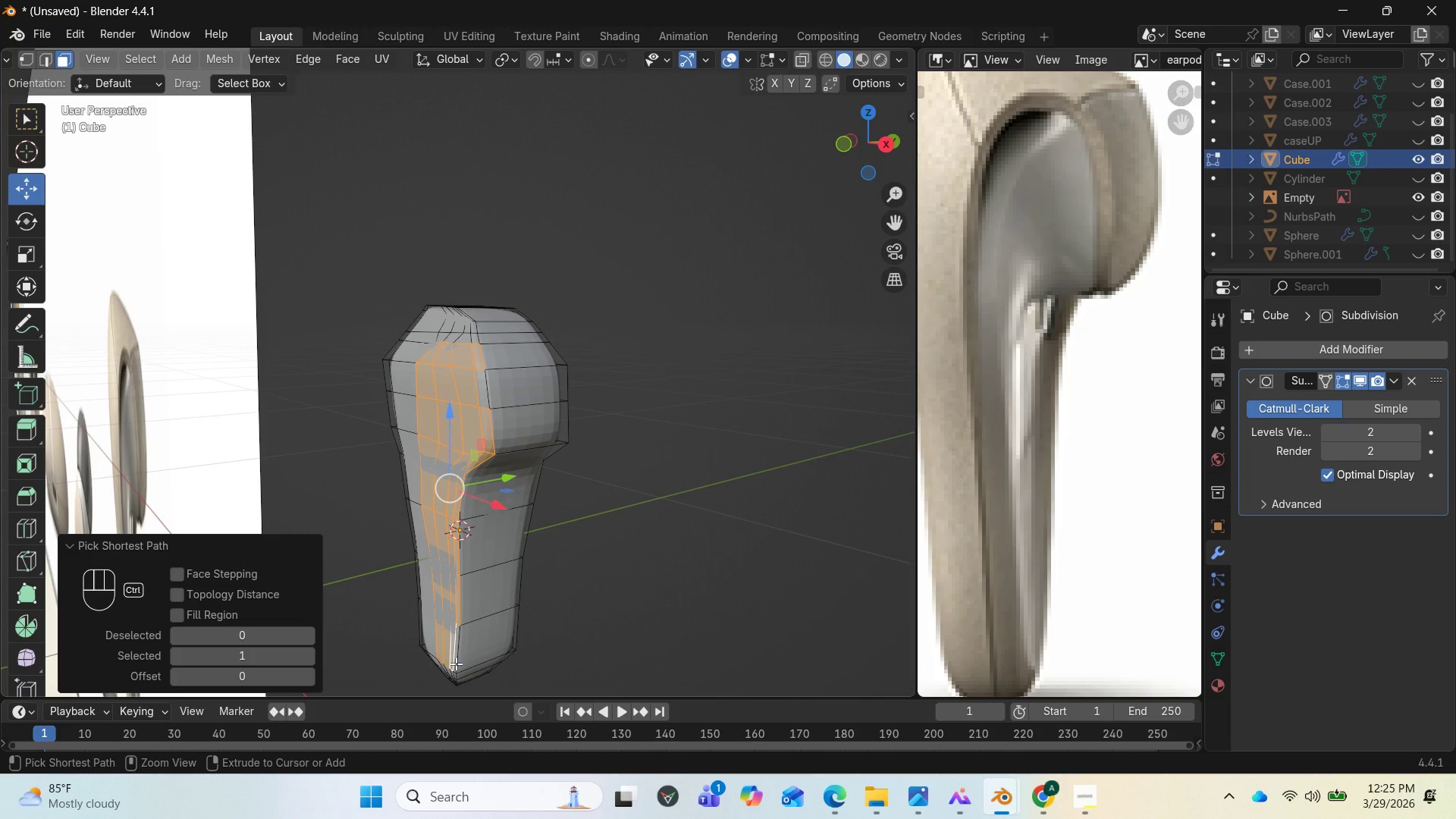 
left_click([456, 664])
 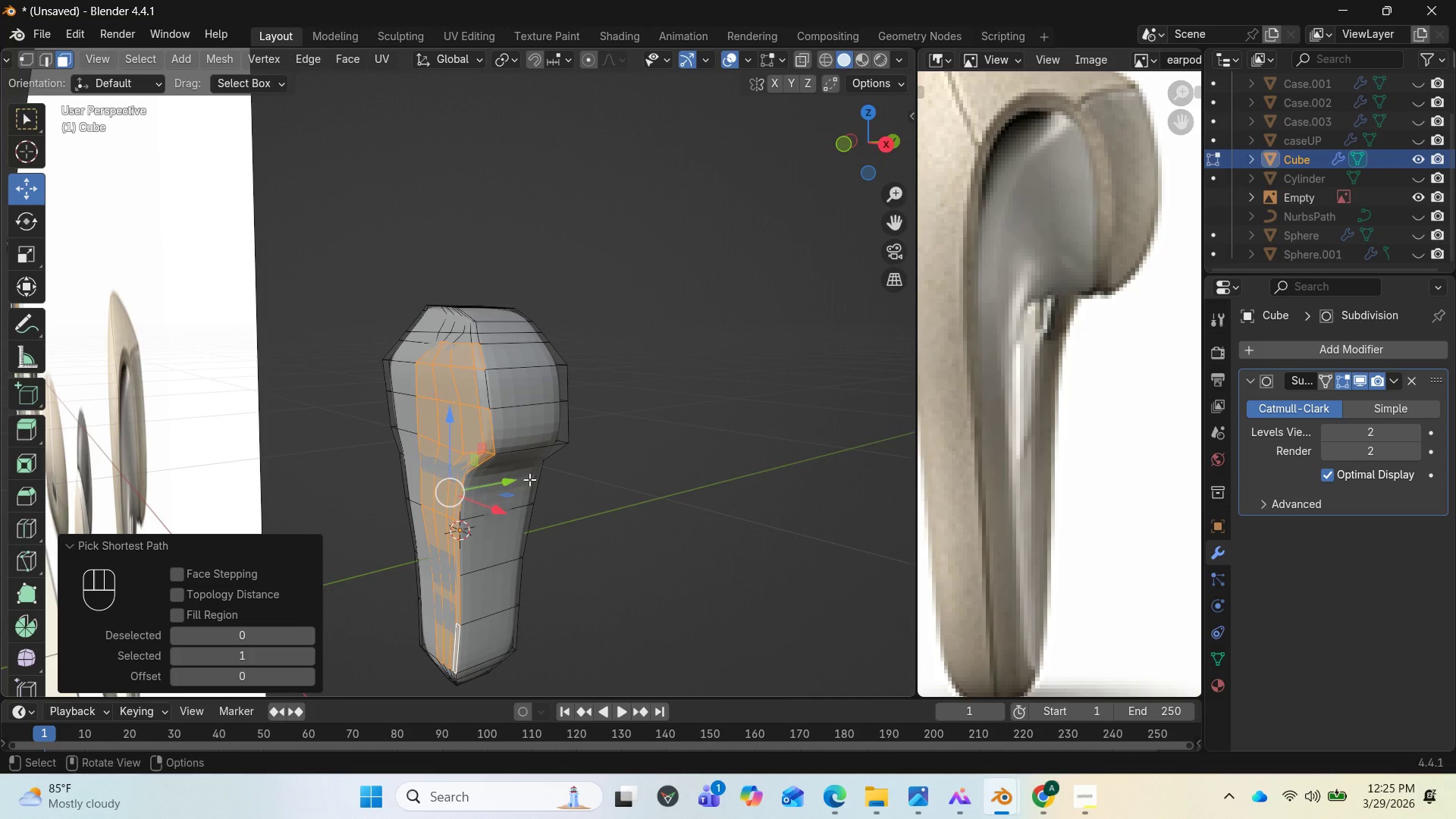 
left_click_drag(start_coordinate=[511, 482], to_coordinate=[519, 478])
 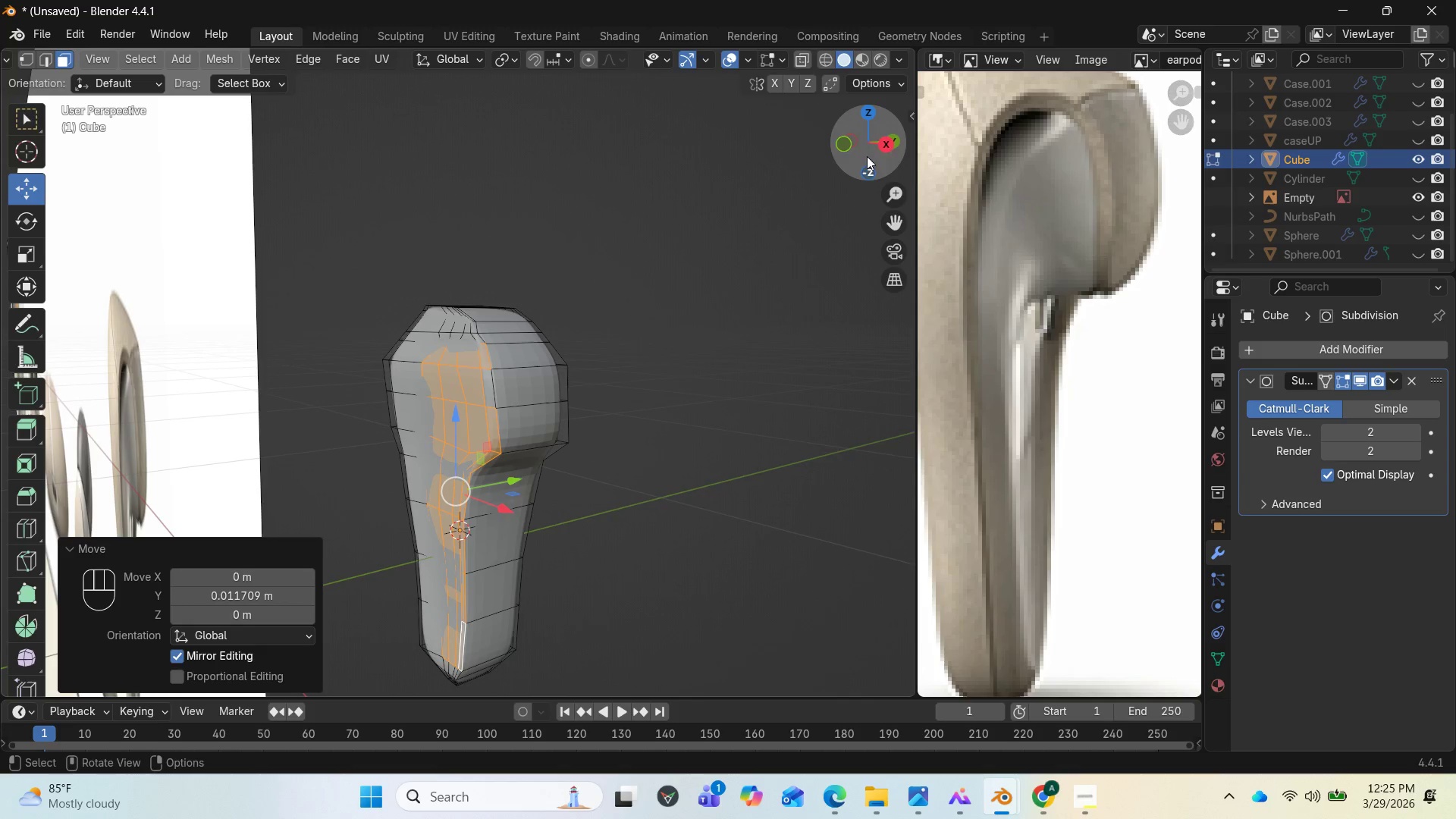 
left_click_drag(start_coordinate=[867, 150], to_coordinate=[798, 158])
 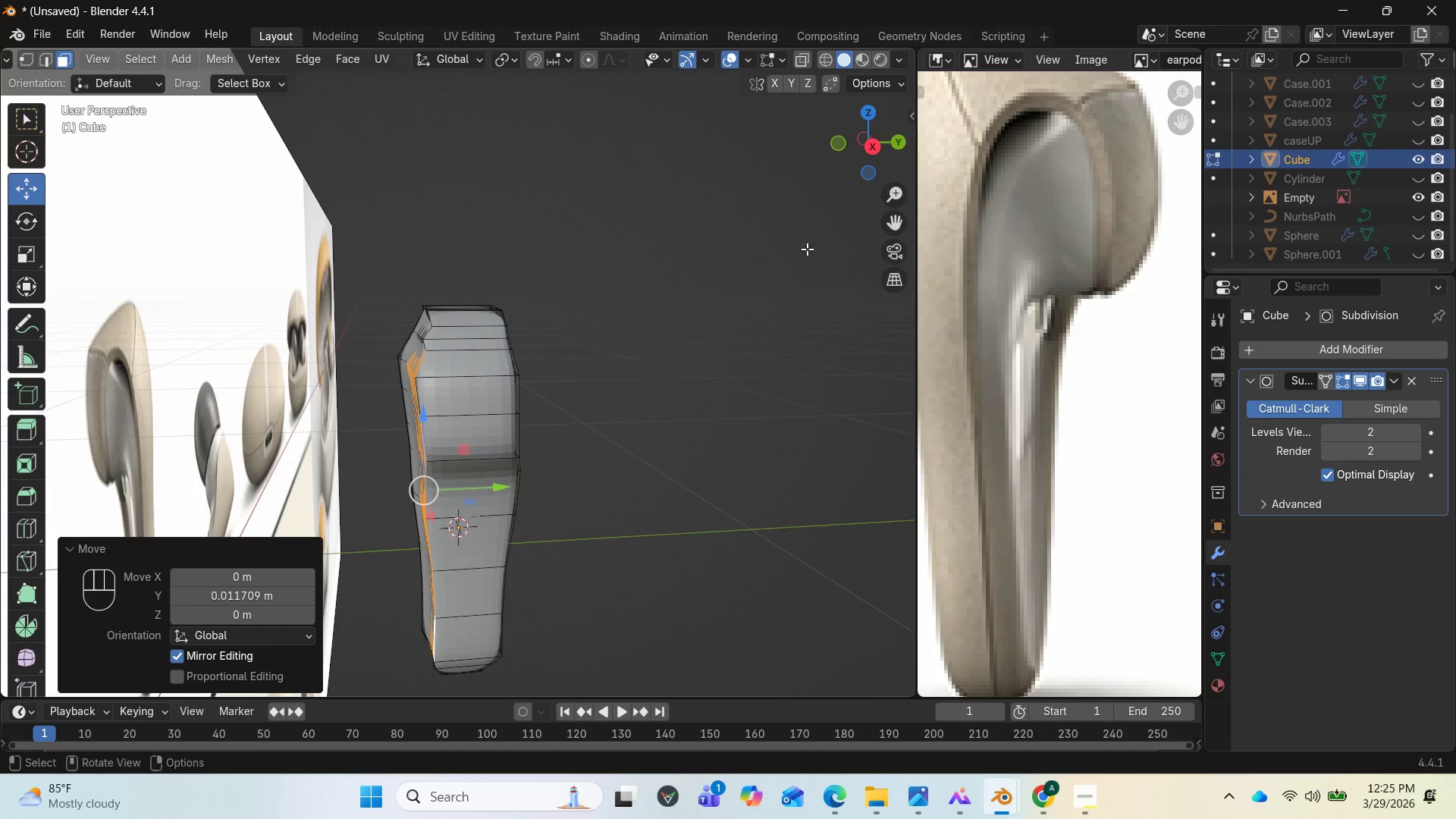 
key(Control+Z)
 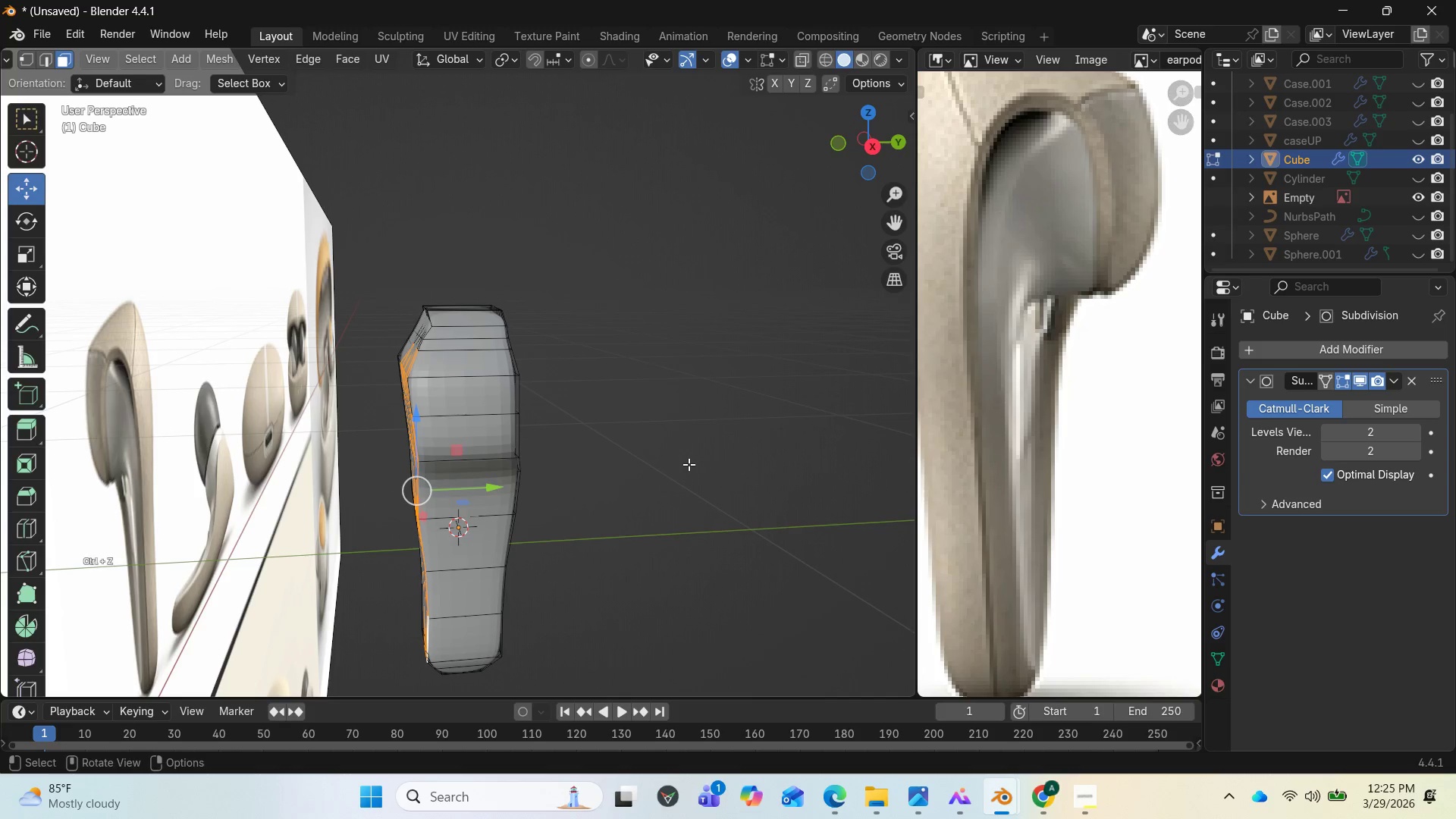 
type(rz)
 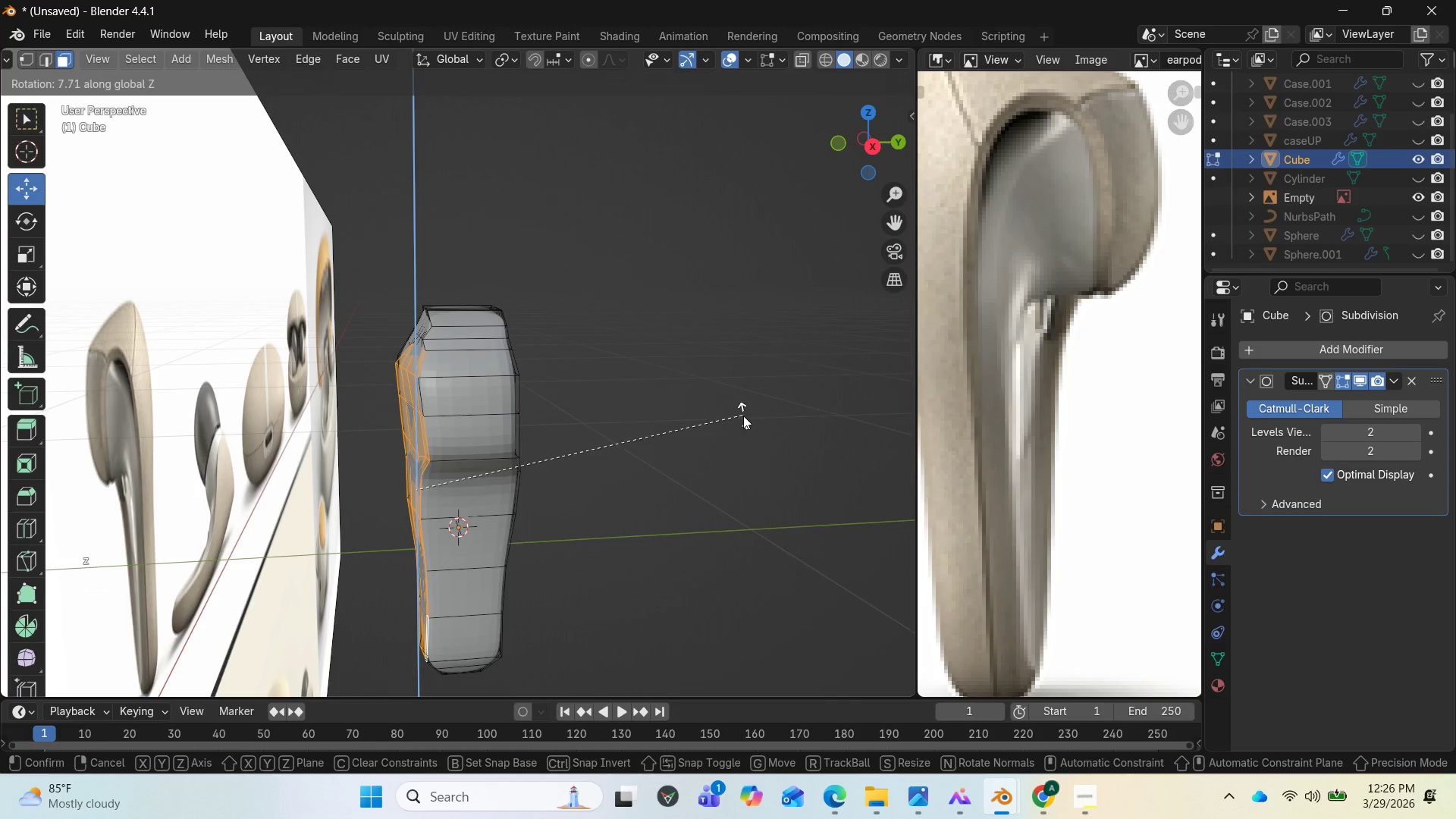 
left_click([745, 413])
 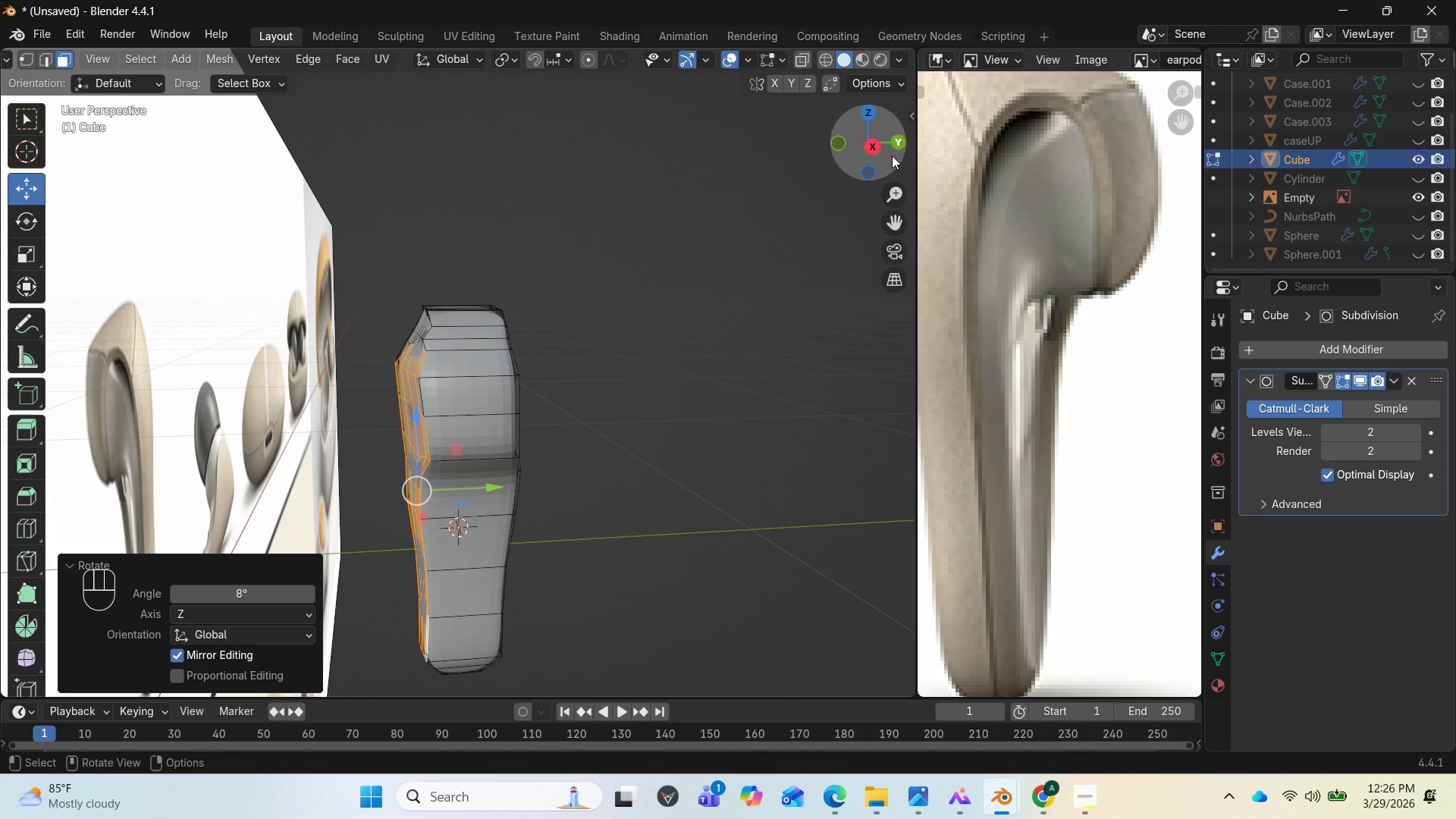 
left_click_drag(start_coordinate=[882, 145], to_coordinate=[906, 144])
 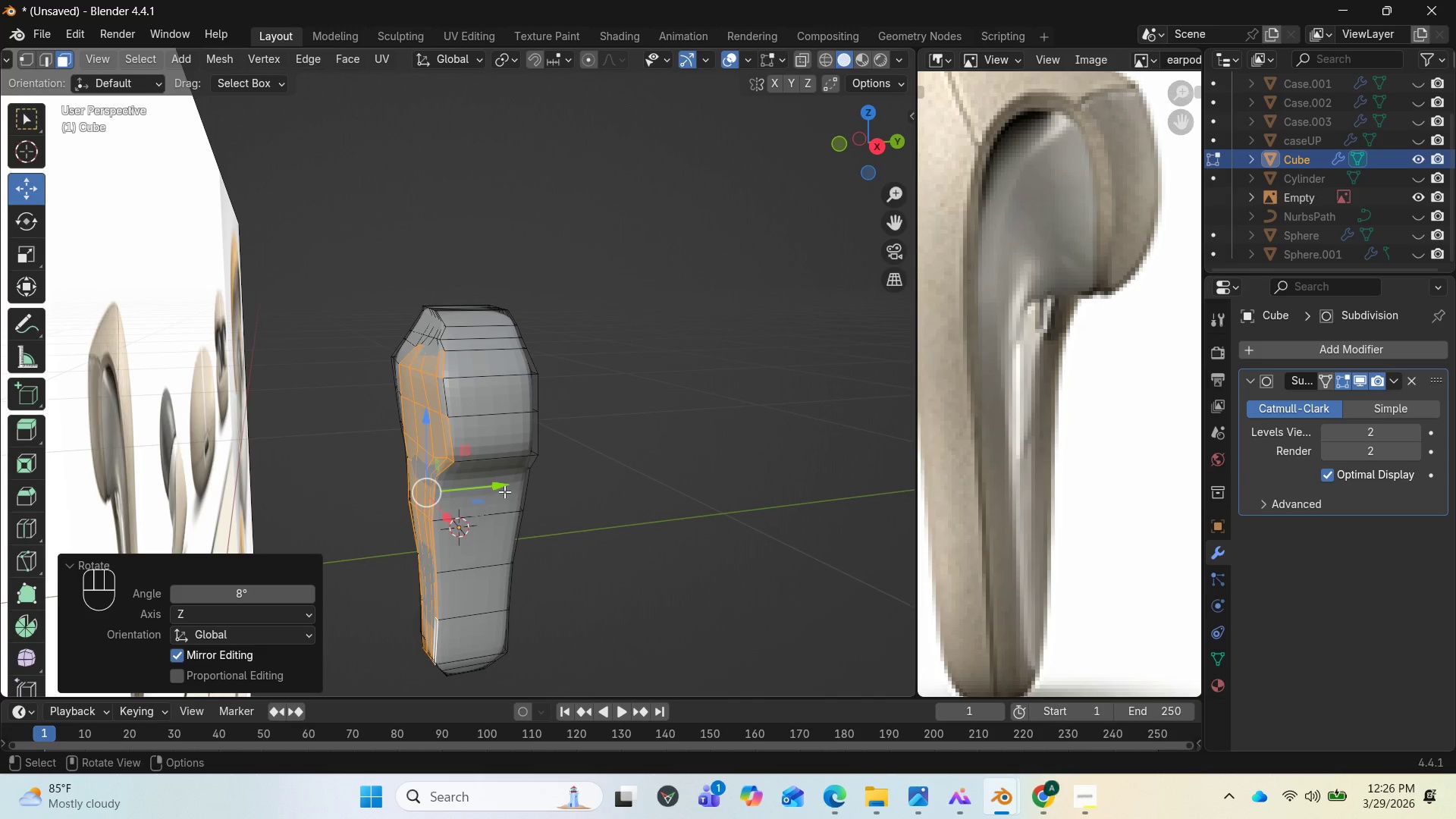 
left_click_drag(start_coordinate=[504, 487], to_coordinate=[518, 480])
 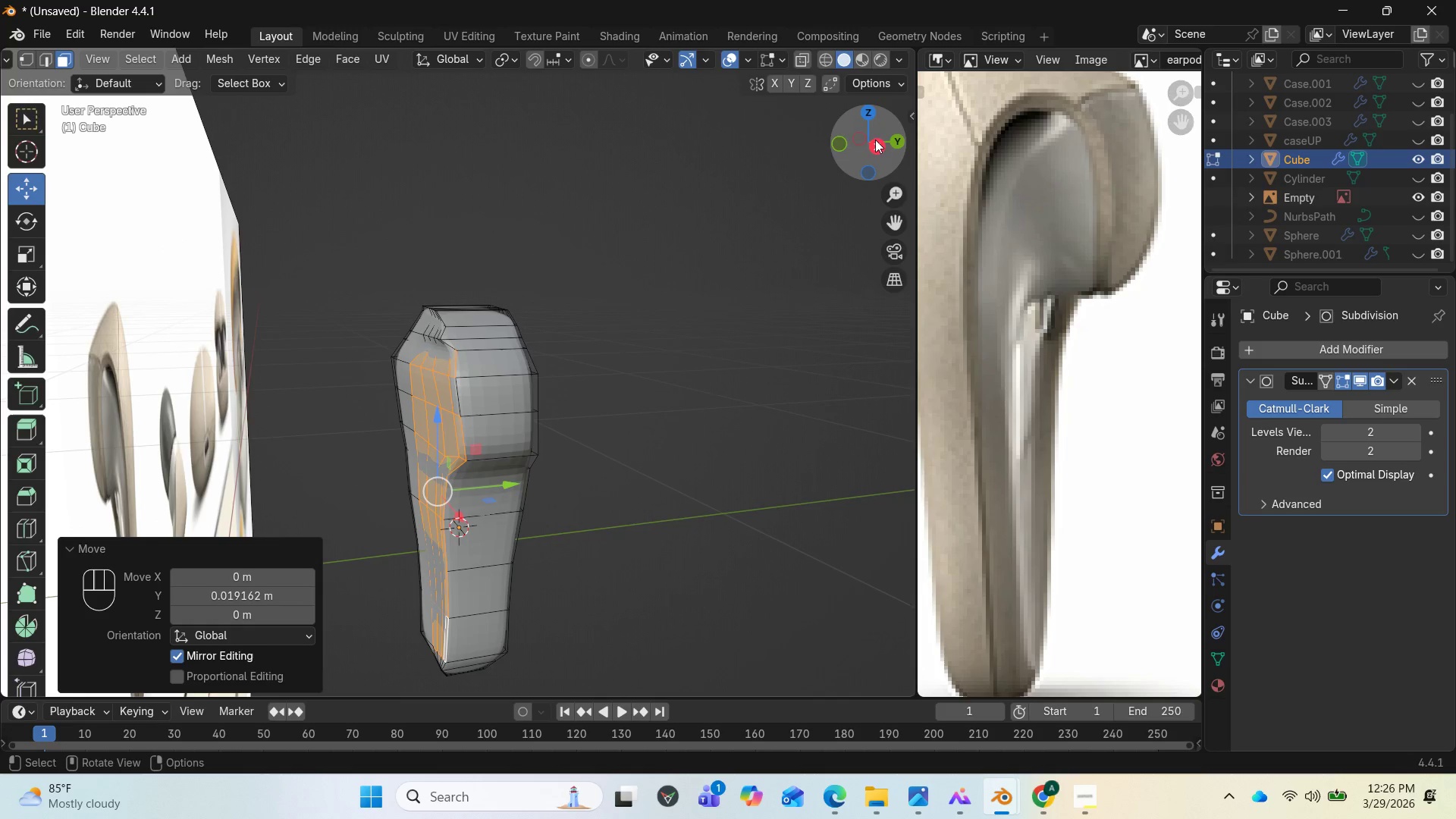 
left_click_drag(start_coordinate=[884, 140], to_coordinate=[130, 77])
 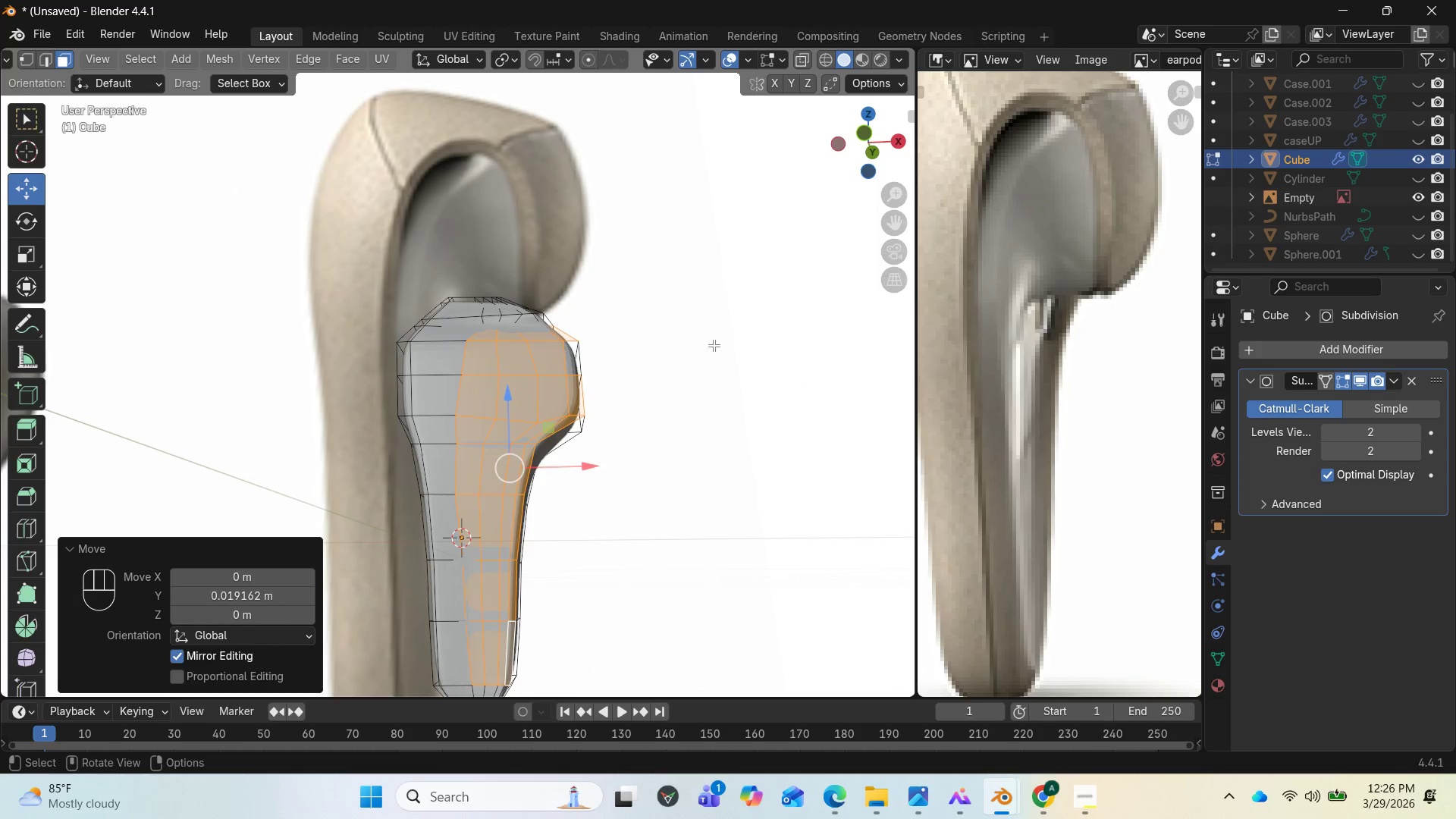 
key(Control+Z)
 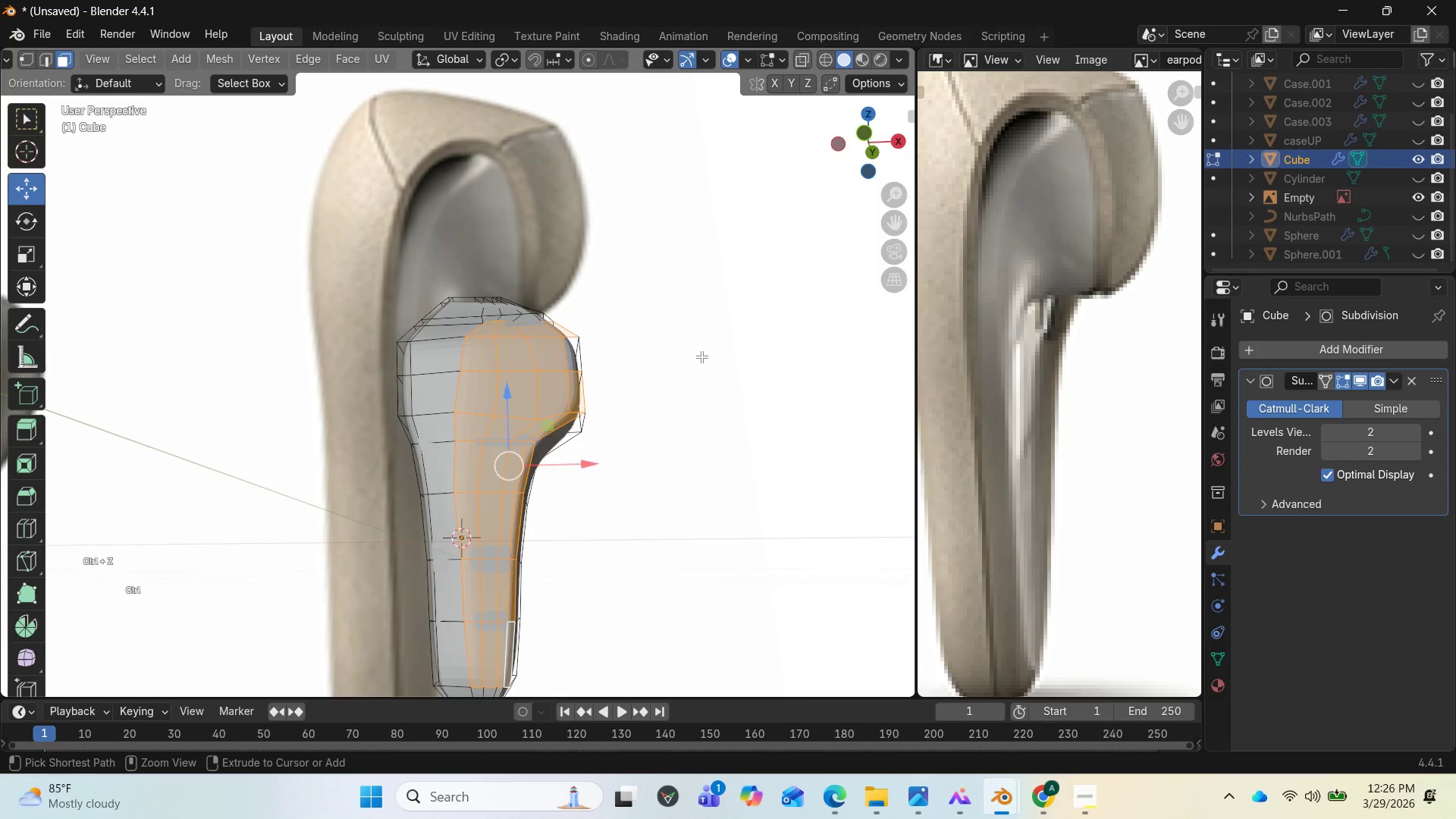 
key(Control+Z)
 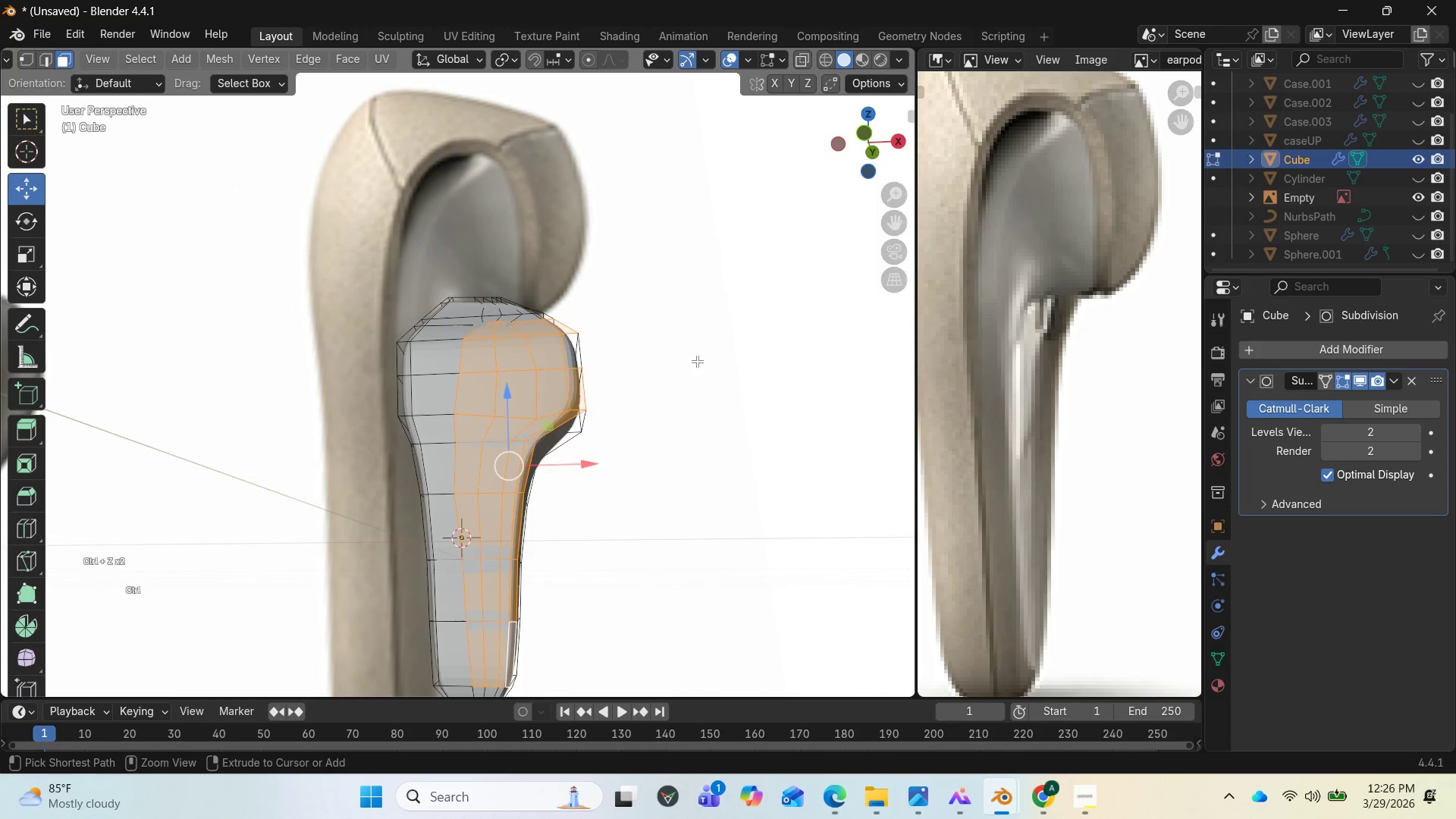 
key(Control+Z)
 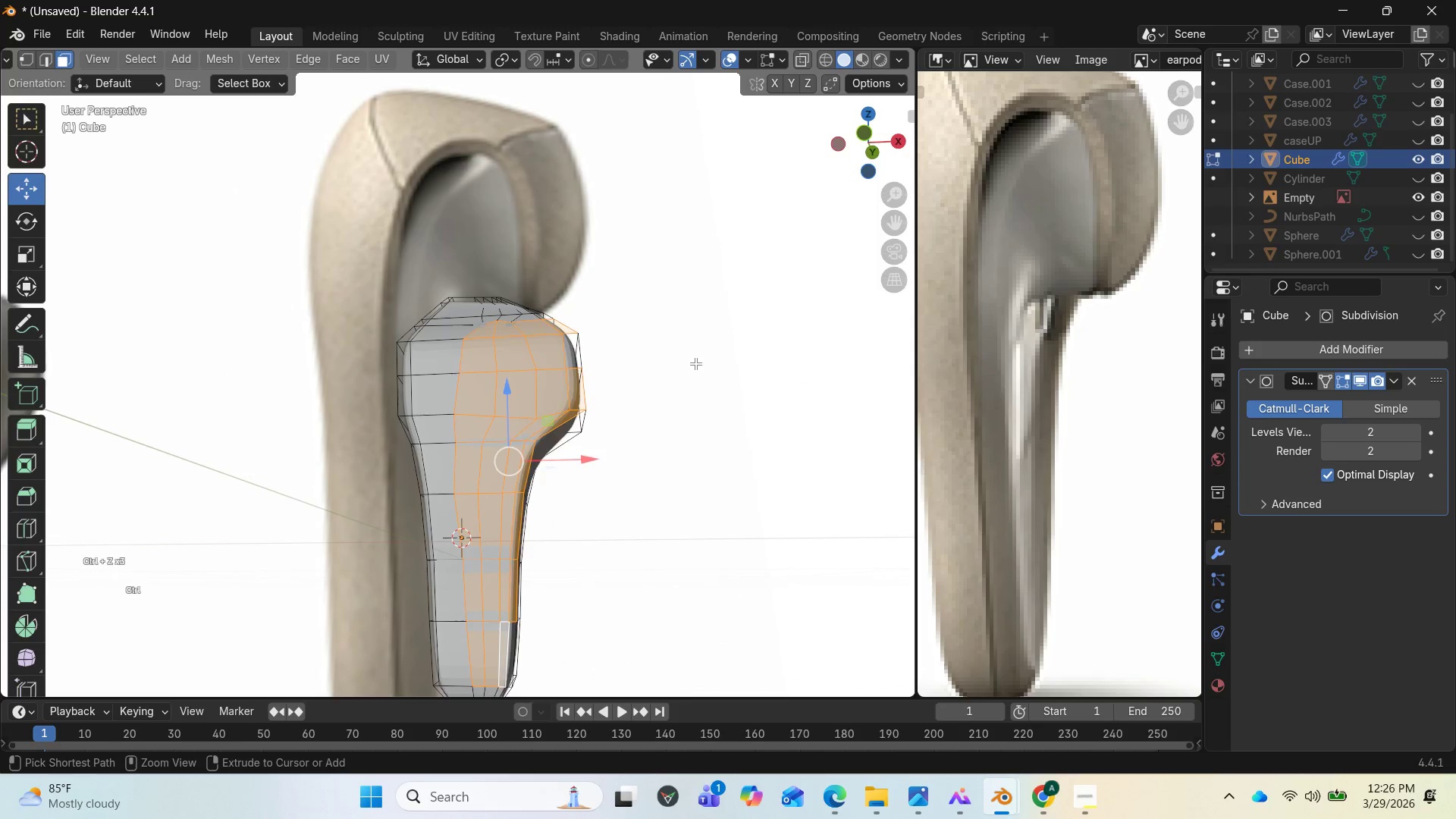 
key(Control+Z)
 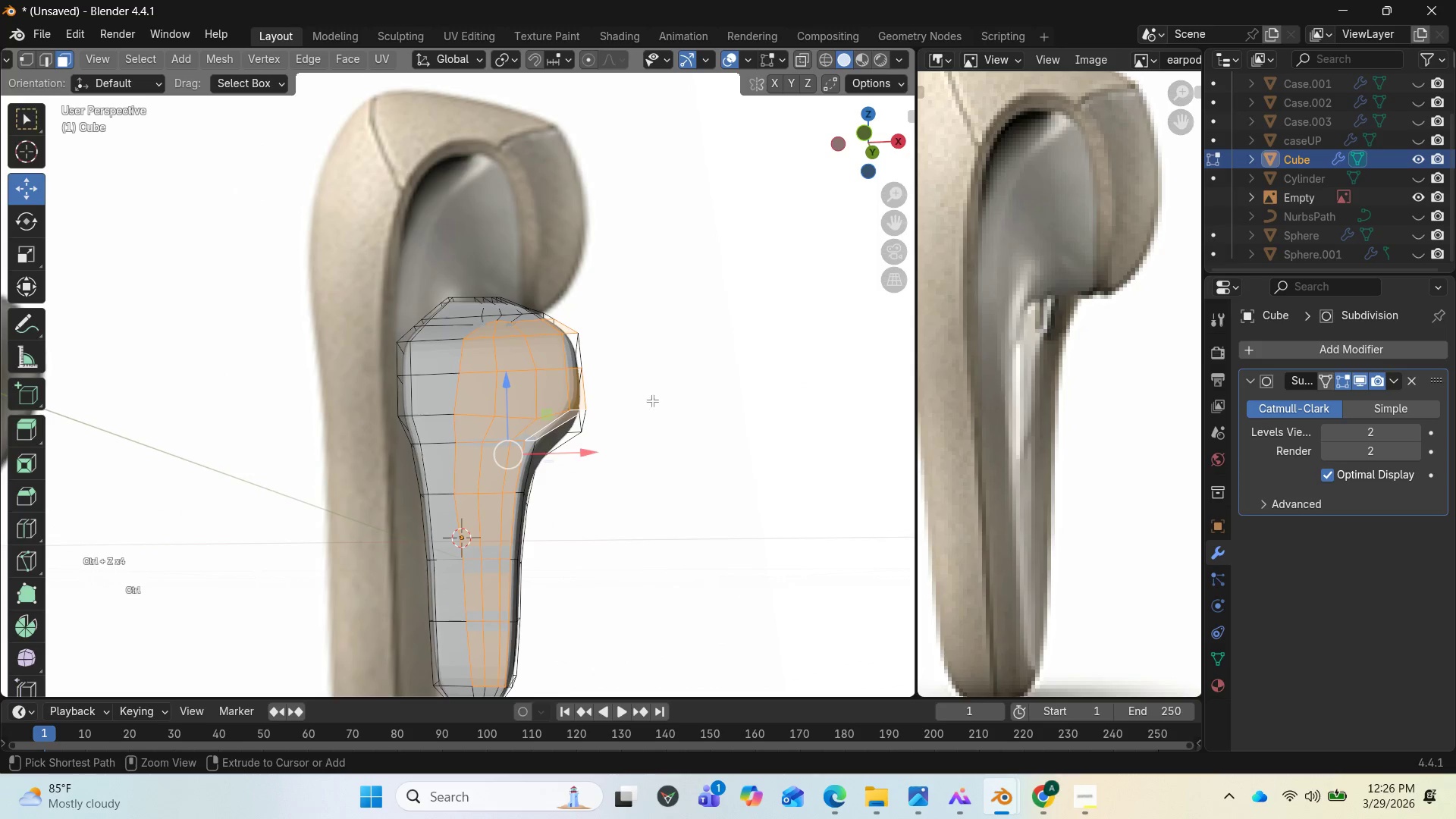 
key(Control+Z)
 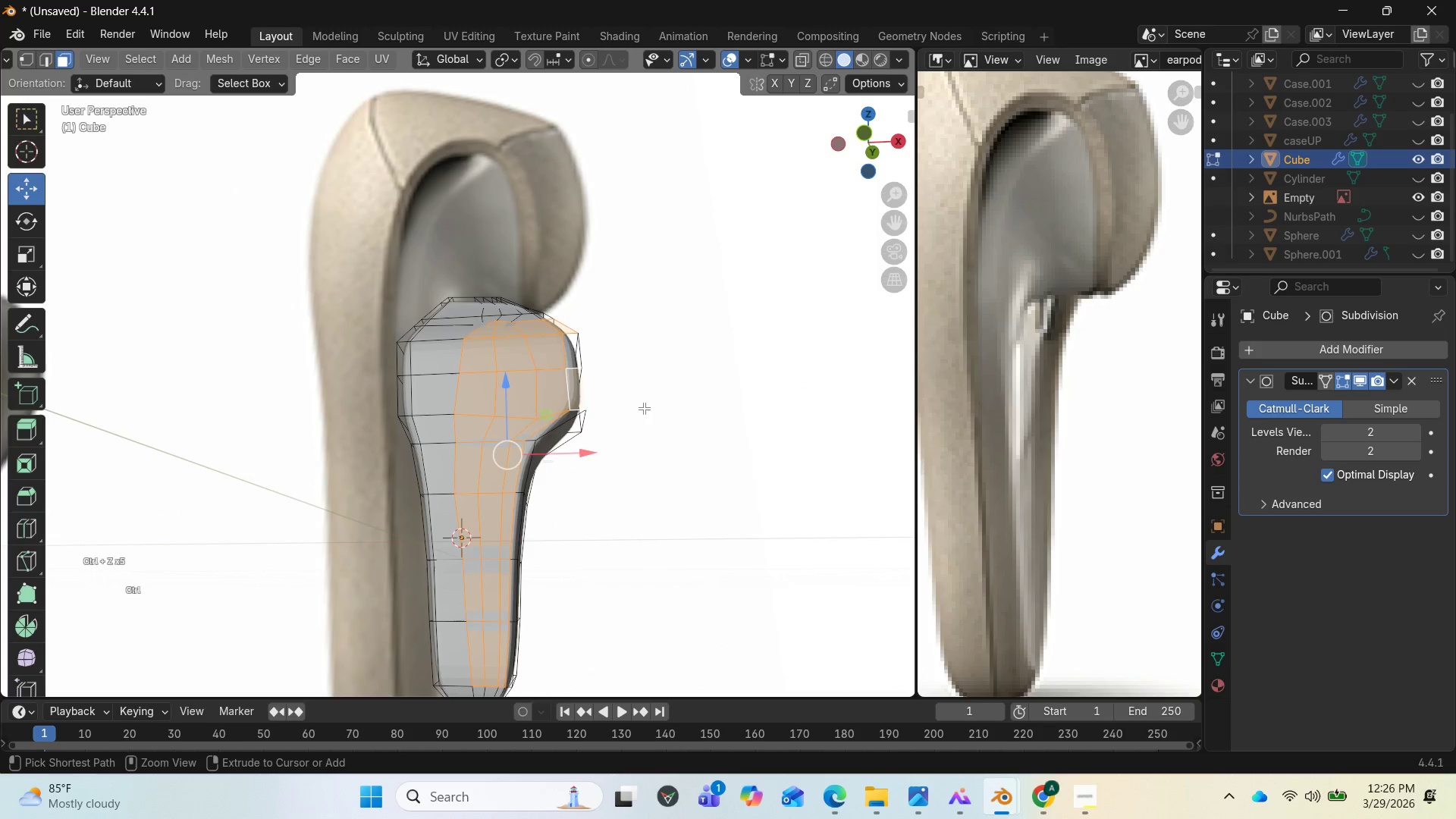 
key(Control+Z)
 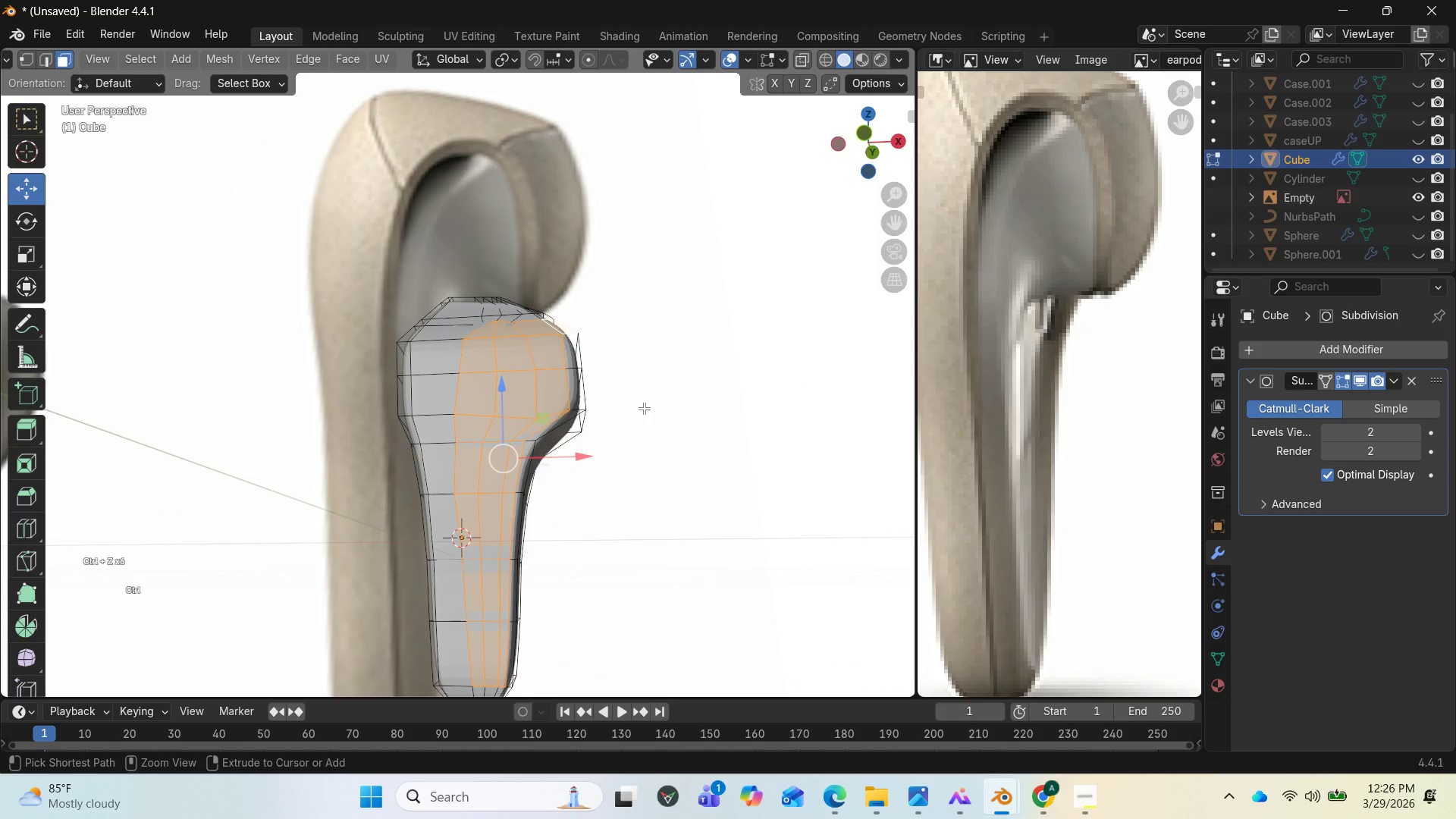 
key(Control+Z)
 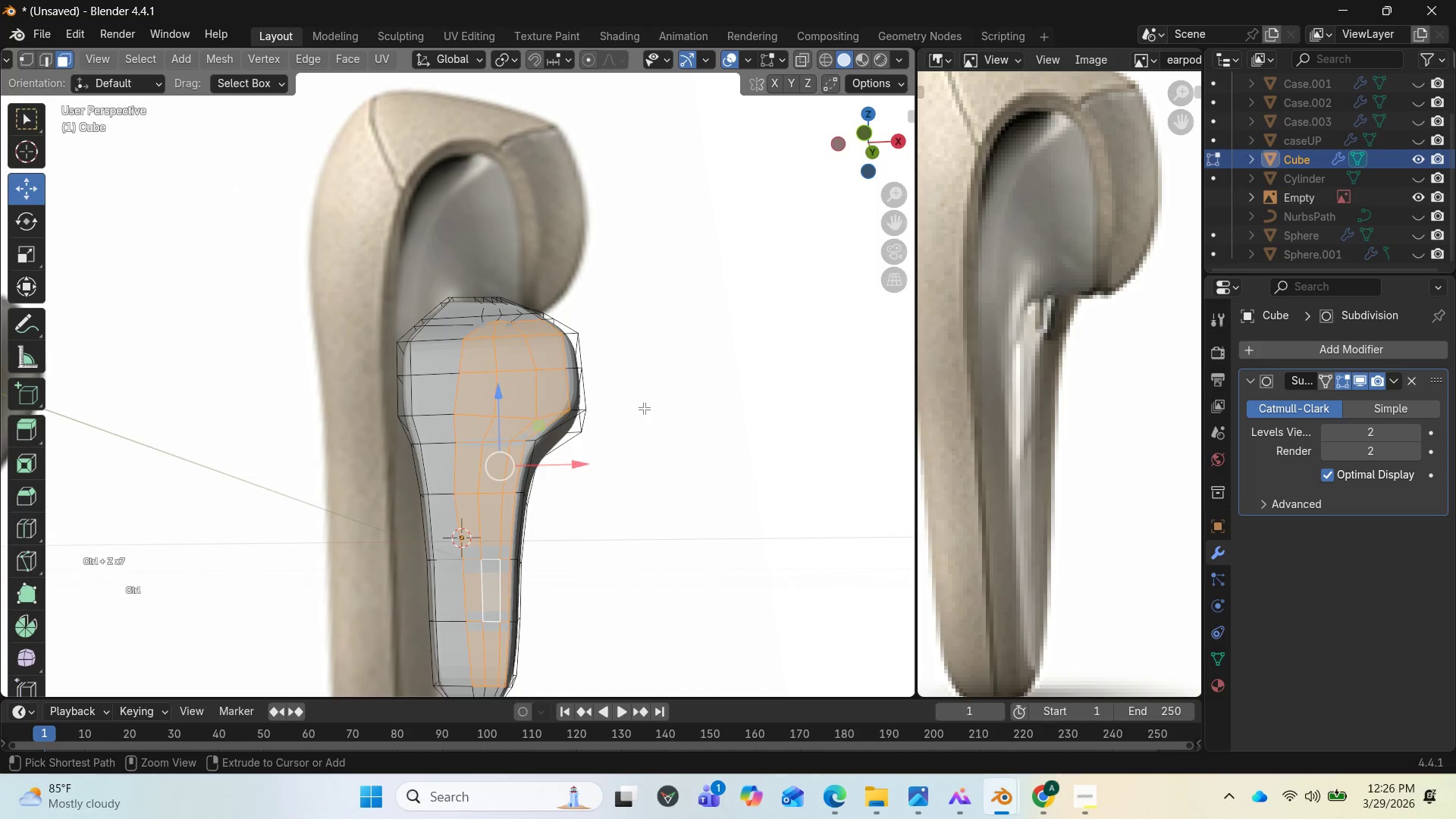 
key(Control+Z)
 